 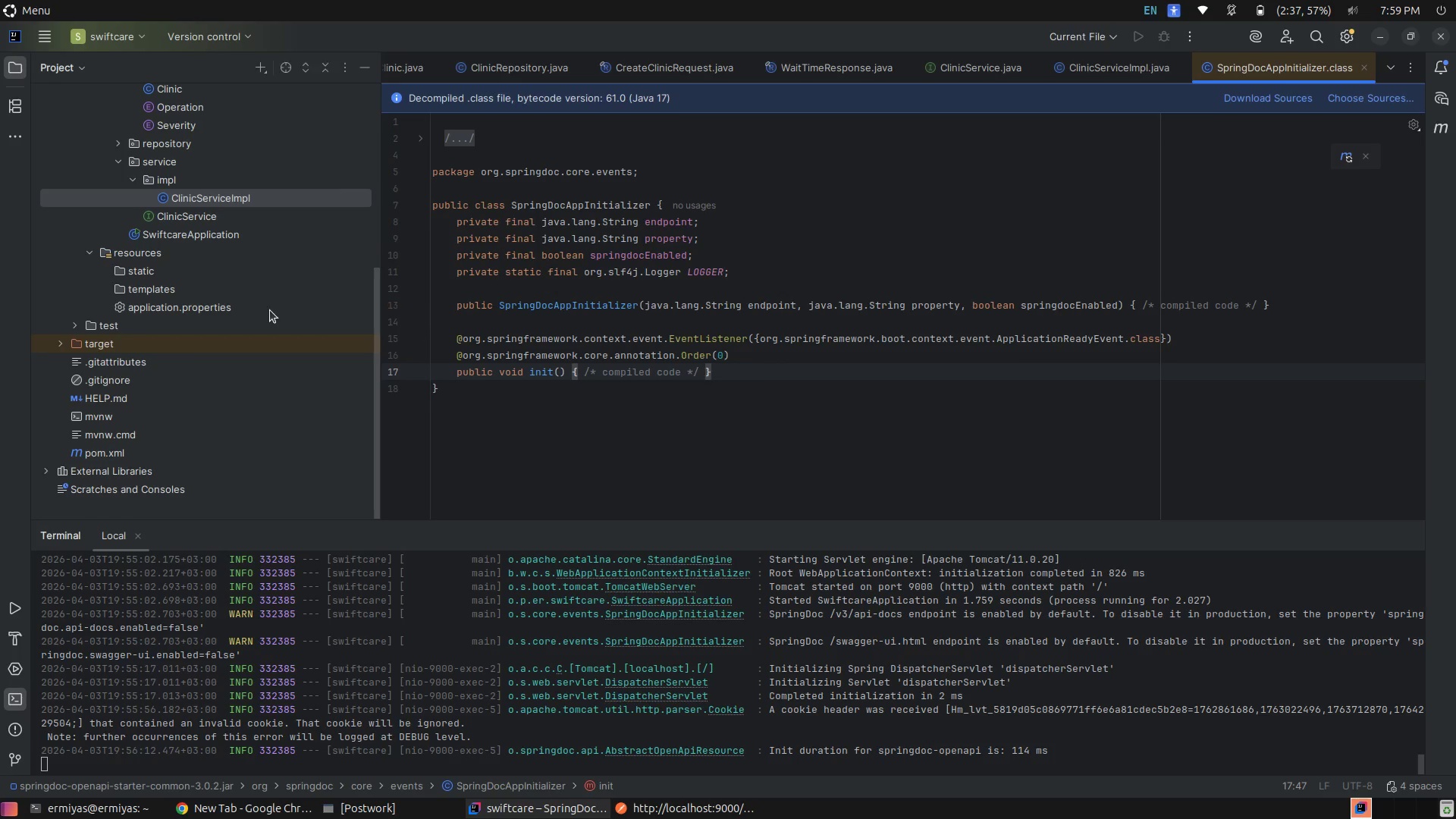 
left_click([820, 322])
 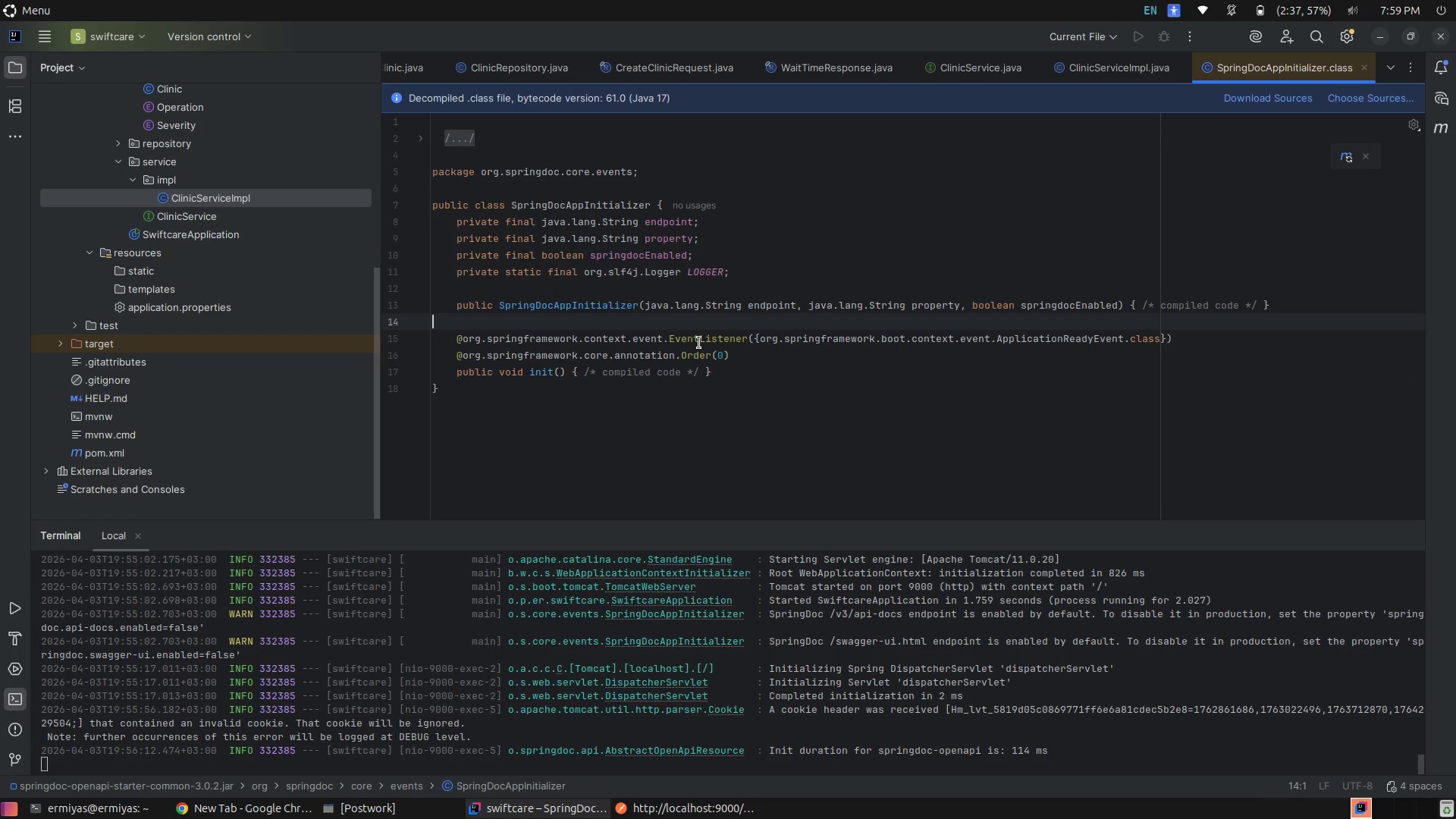 
wait(7.27)
 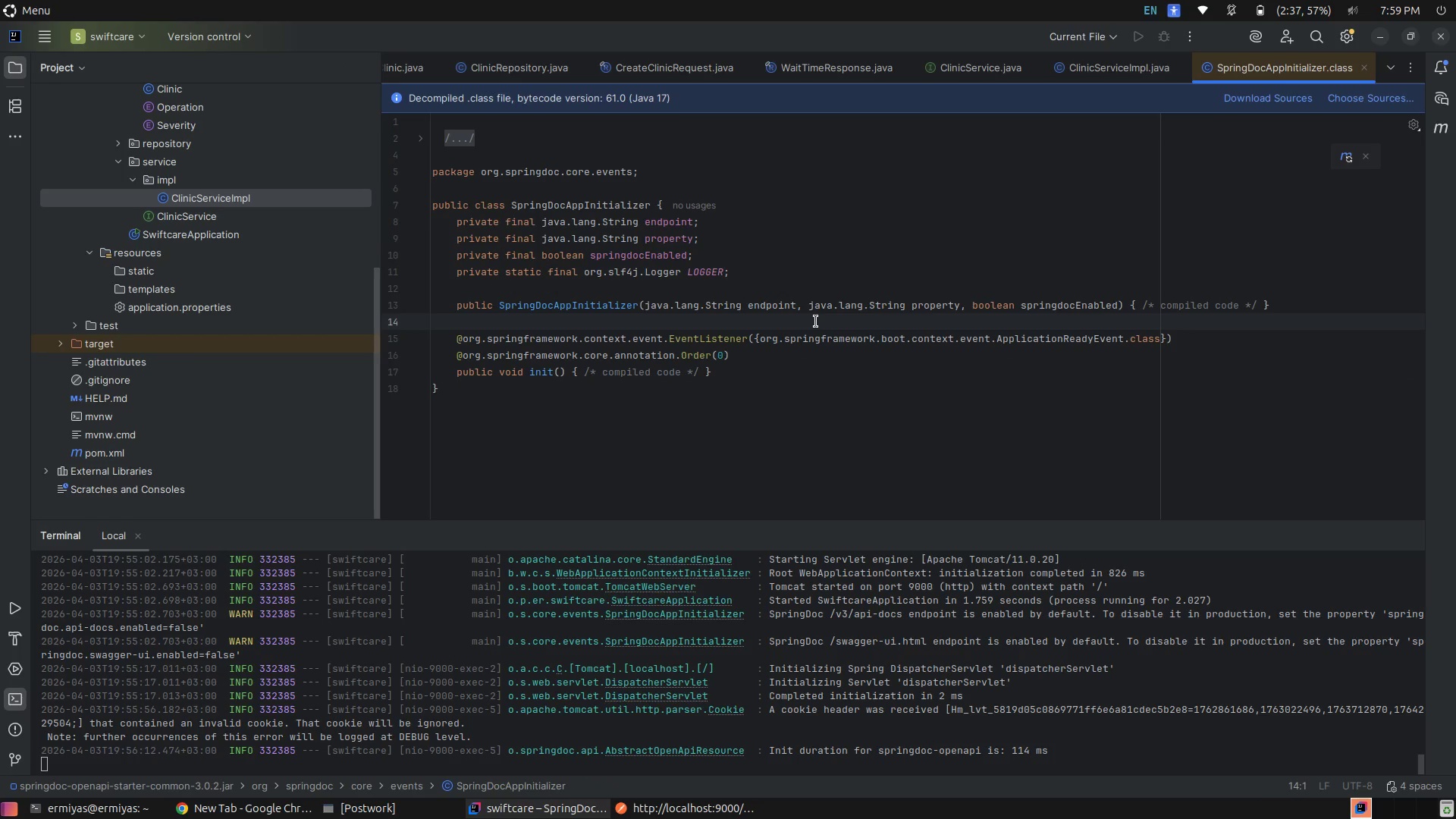 
left_click([1204, 340])
 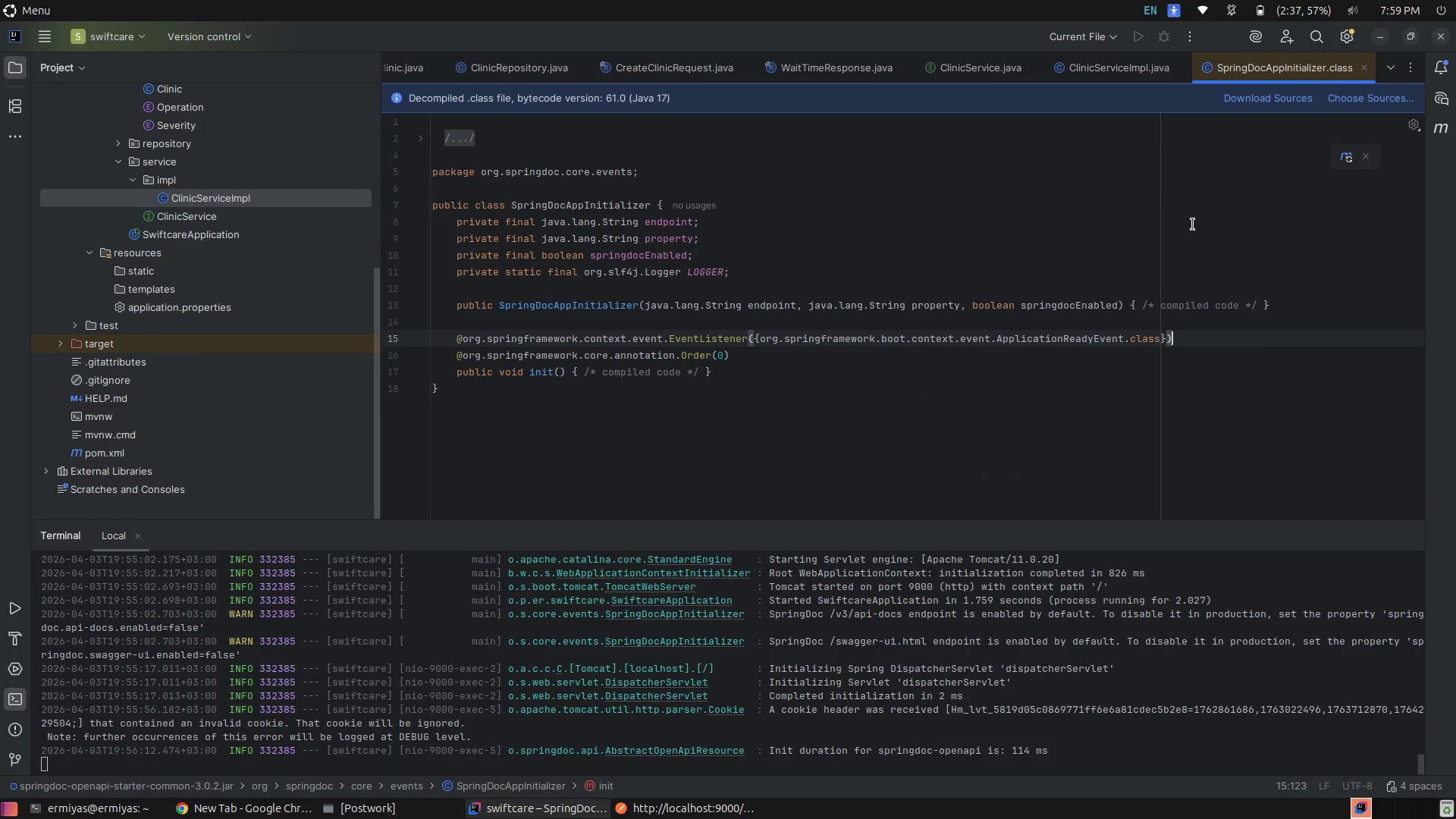 
wait(6.98)
 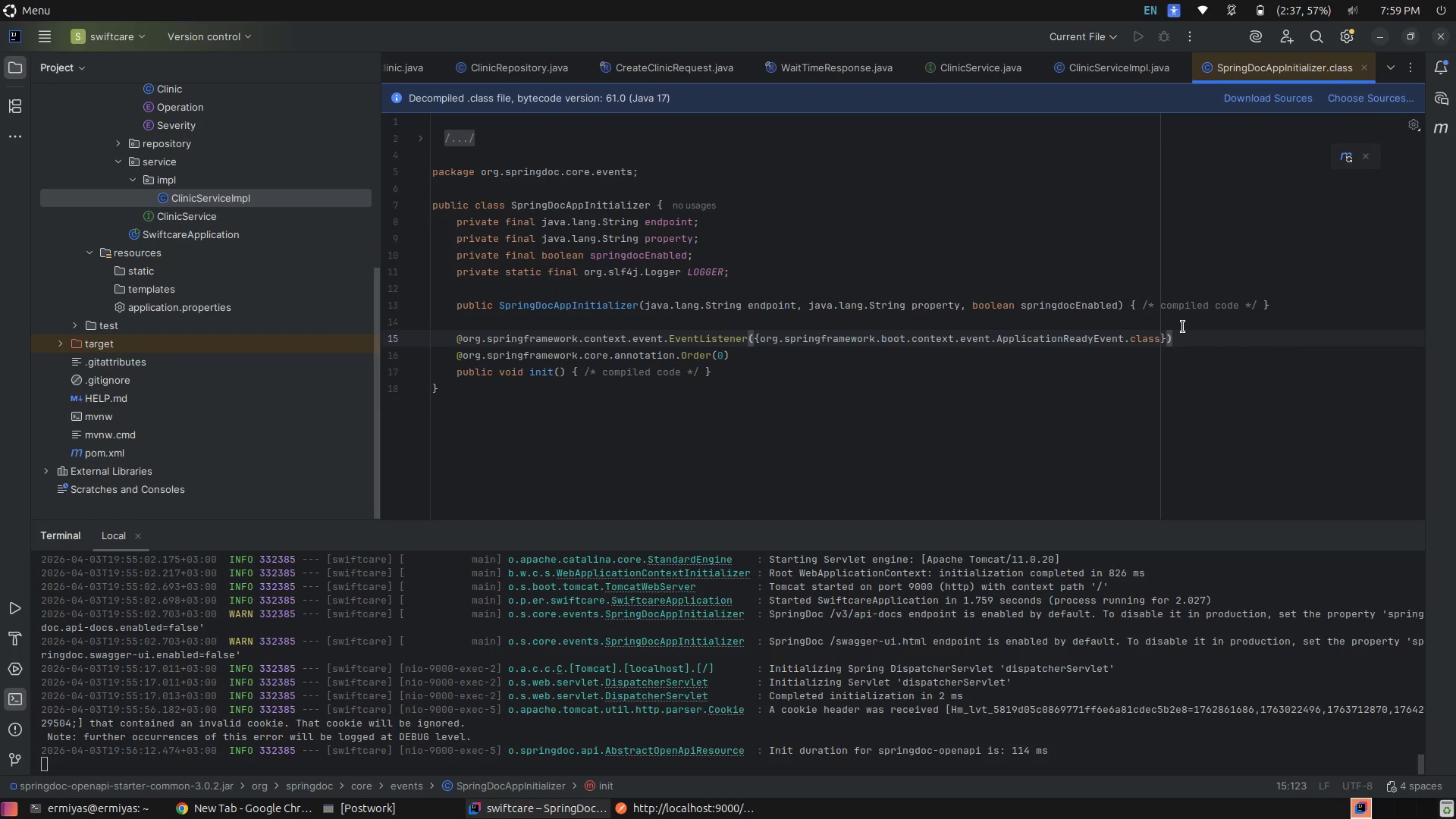 
left_click([1162, 303])
 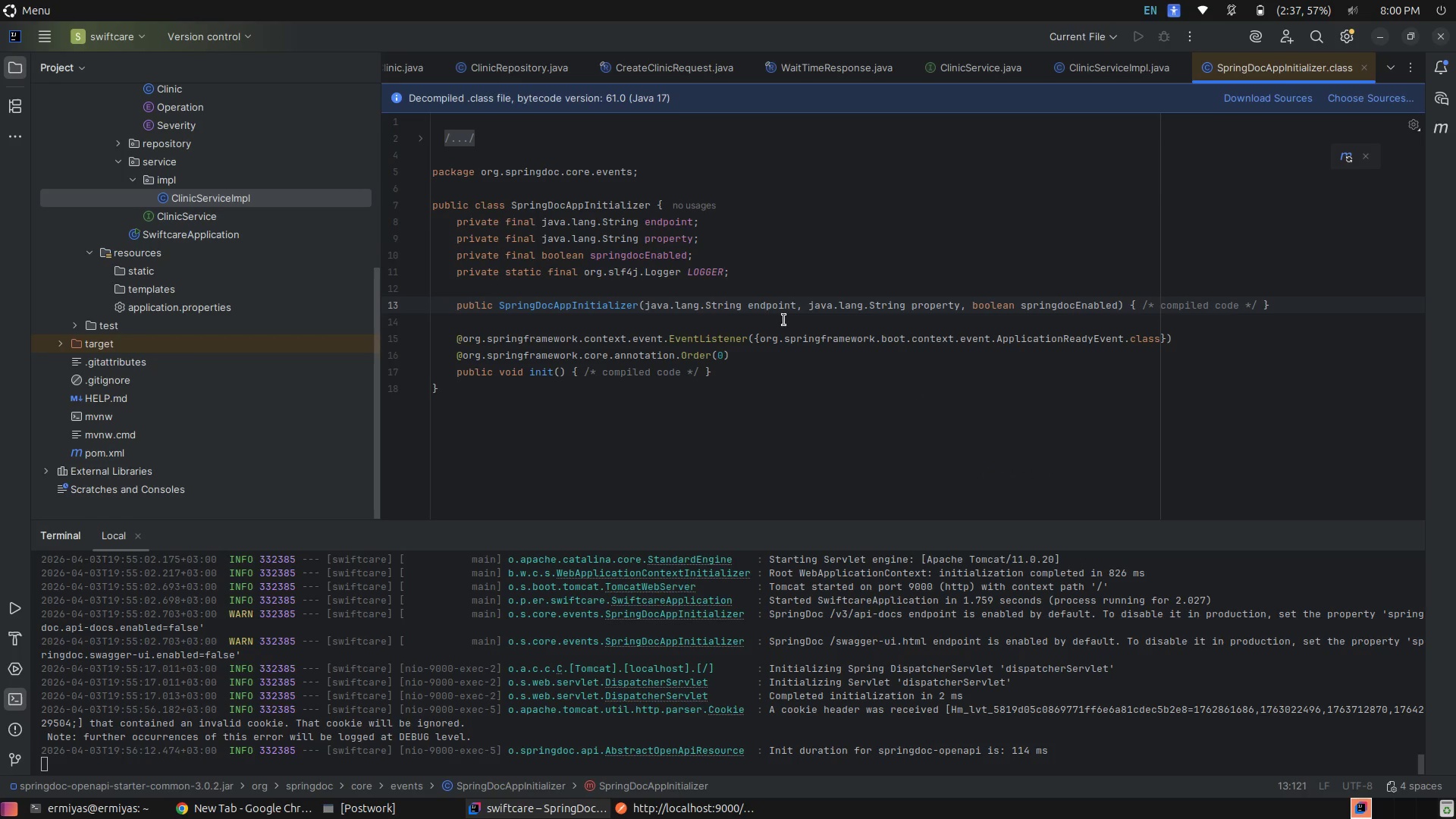 
left_click([726, 322])
 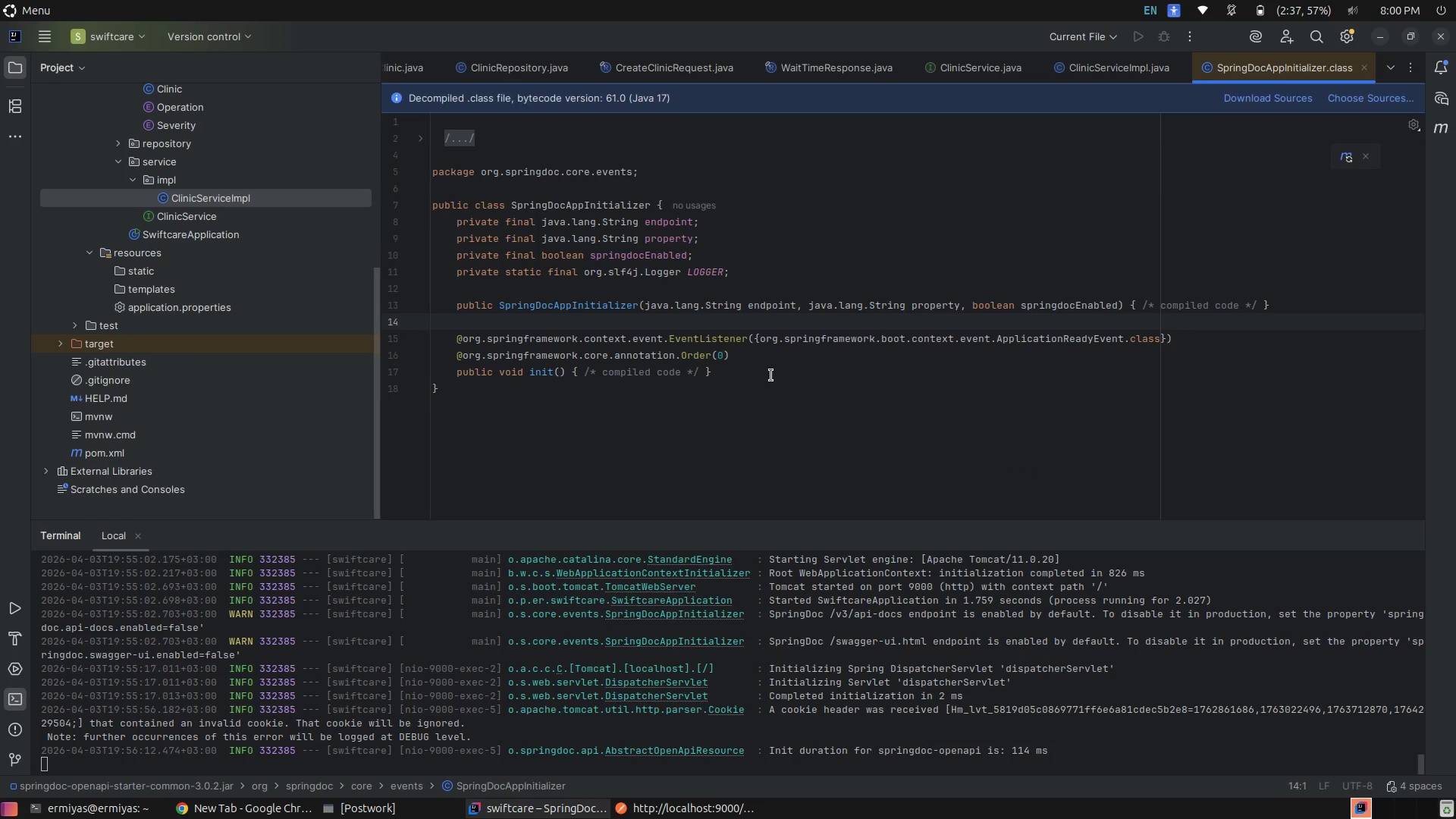 
left_click([776, 373])
 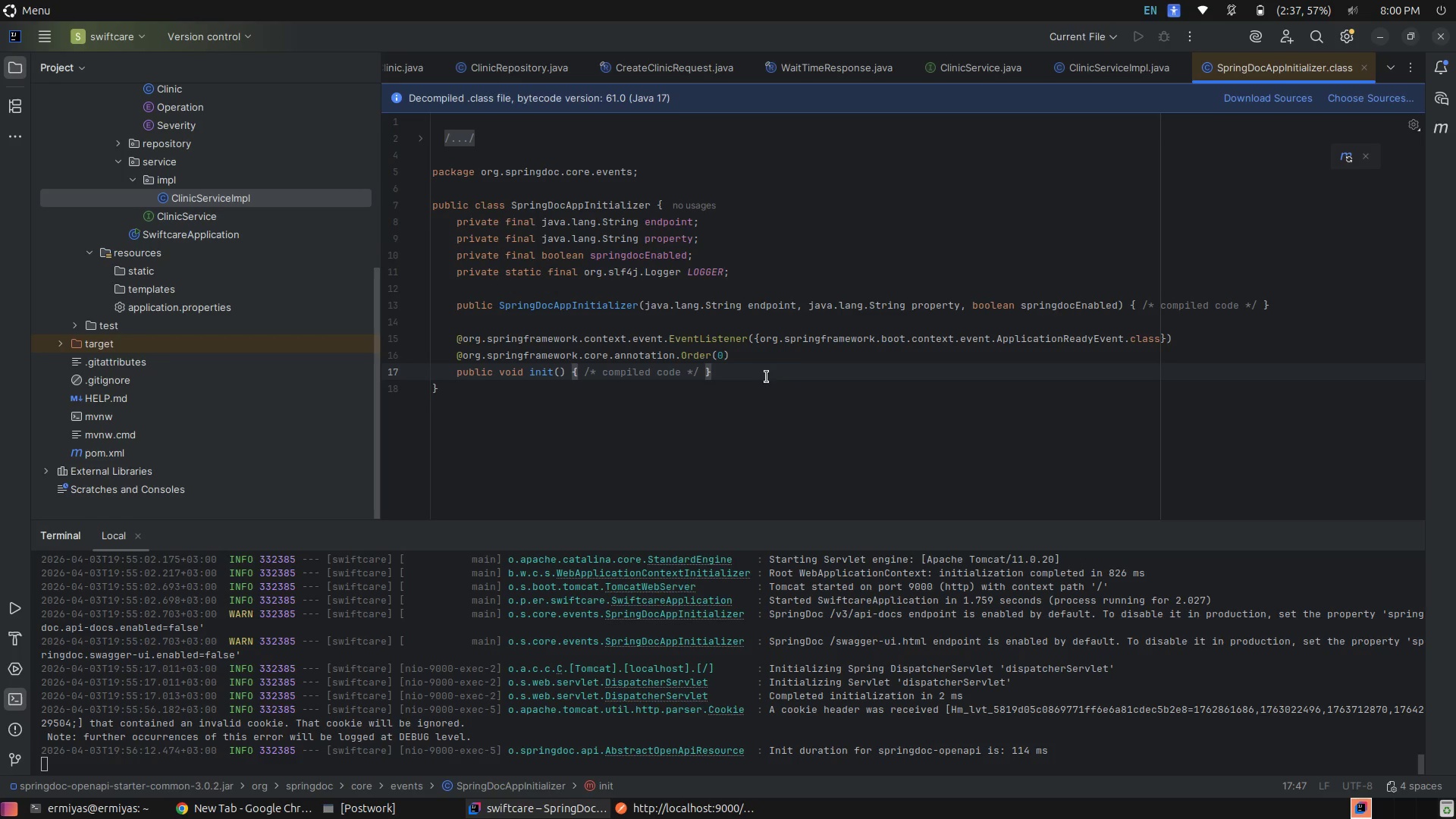 
left_click([760, 356])
 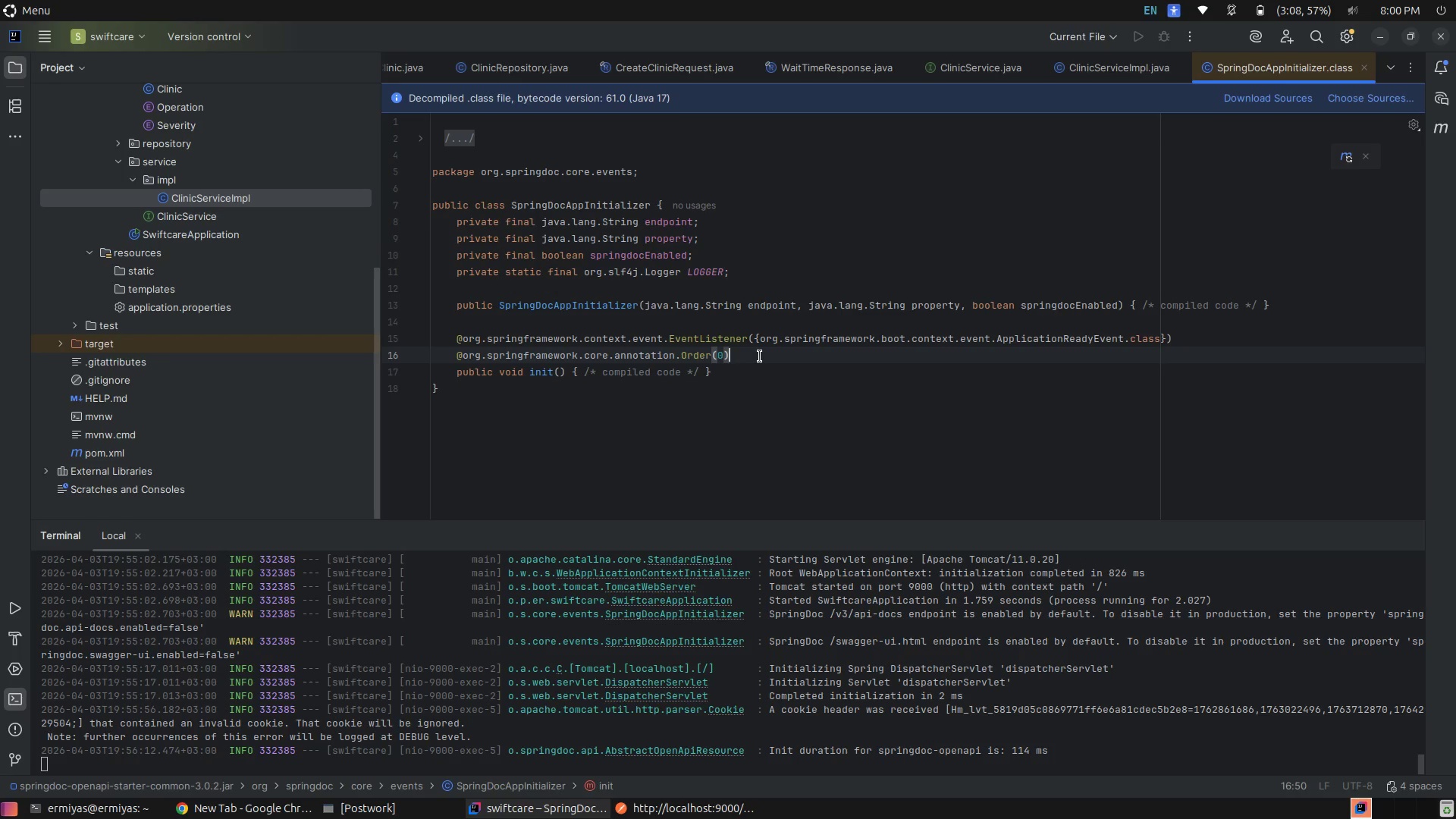 
wait(5.68)
 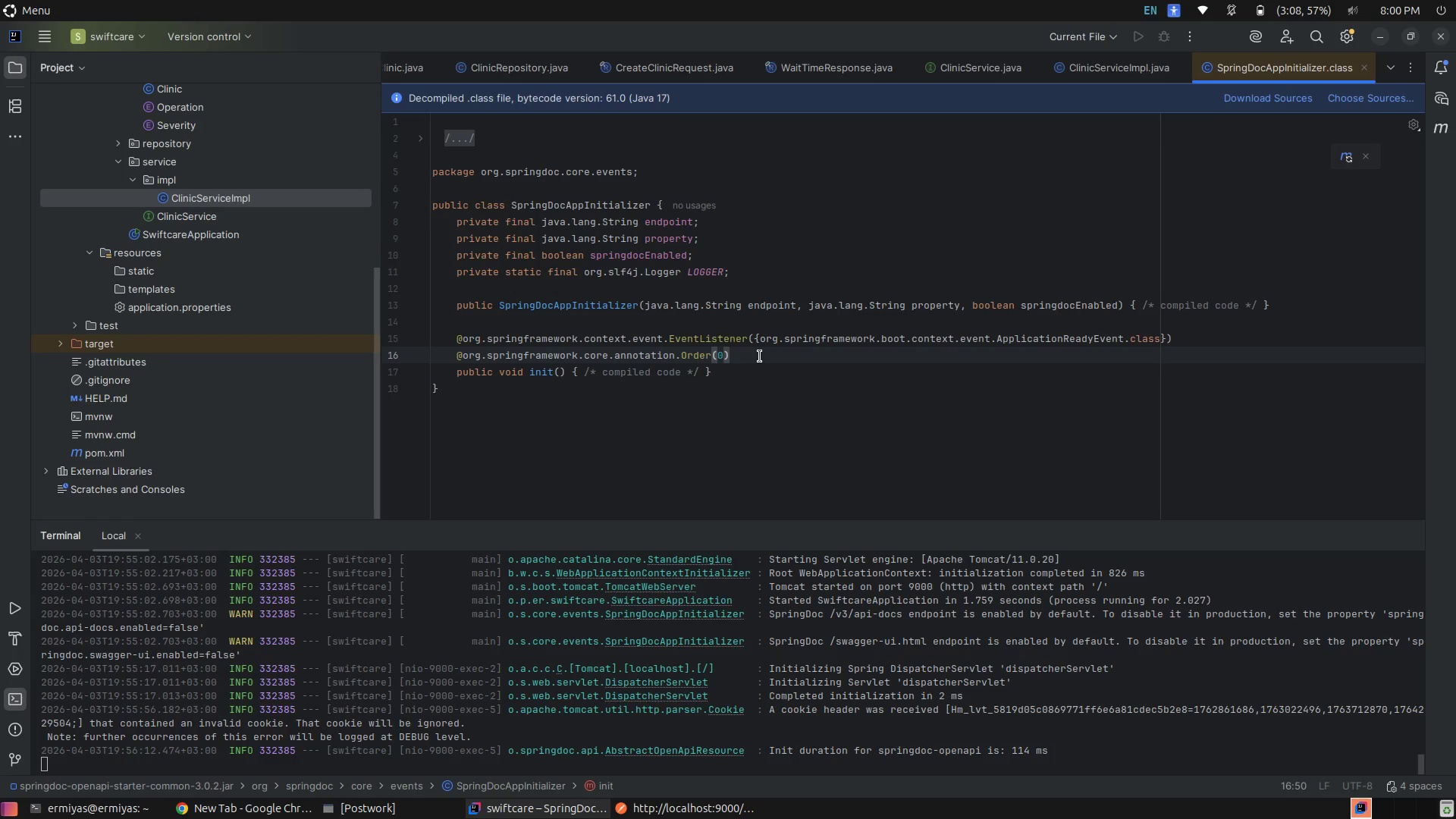 
left_click([819, 362])
 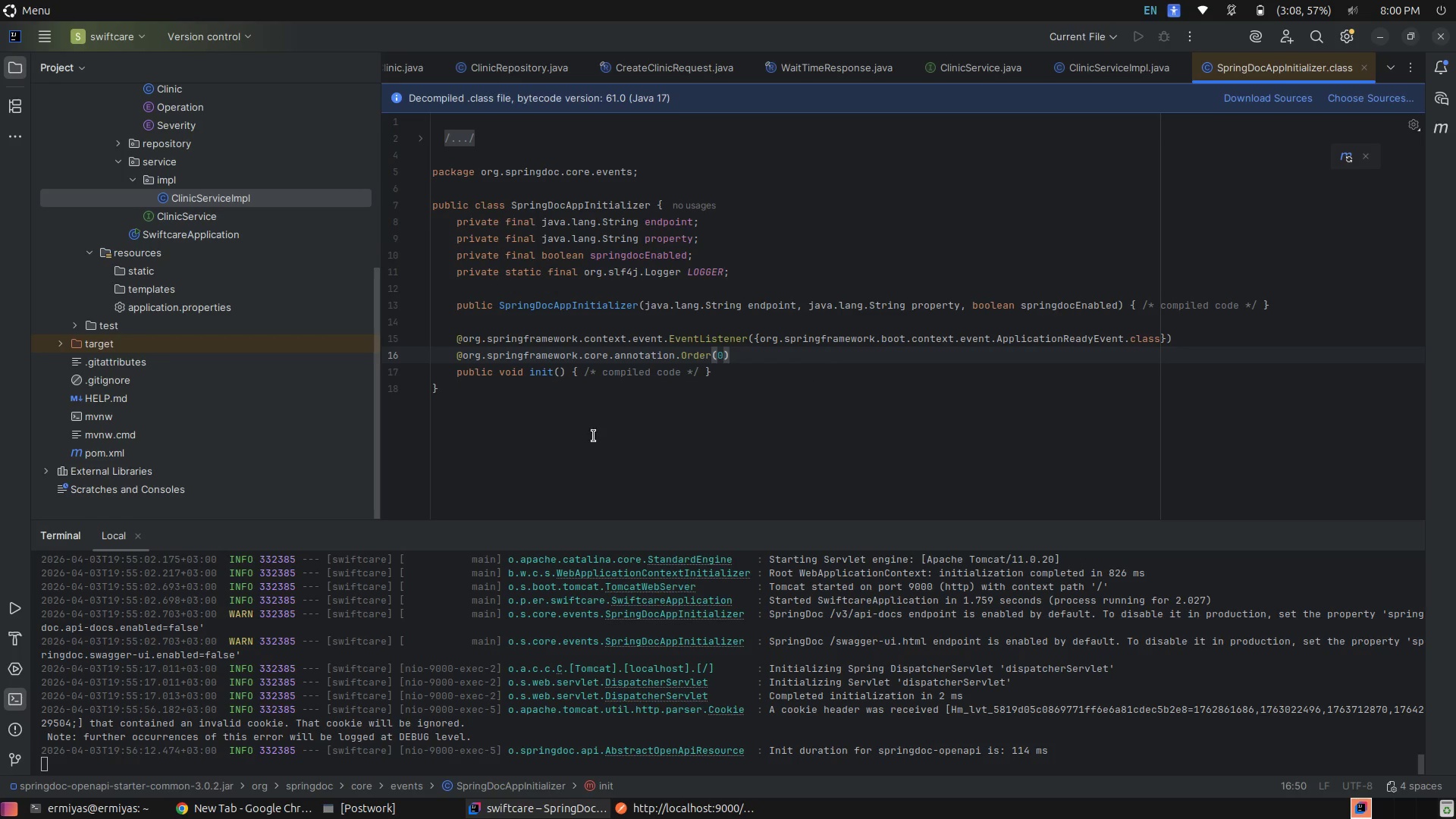 
left_click([516, 392])
 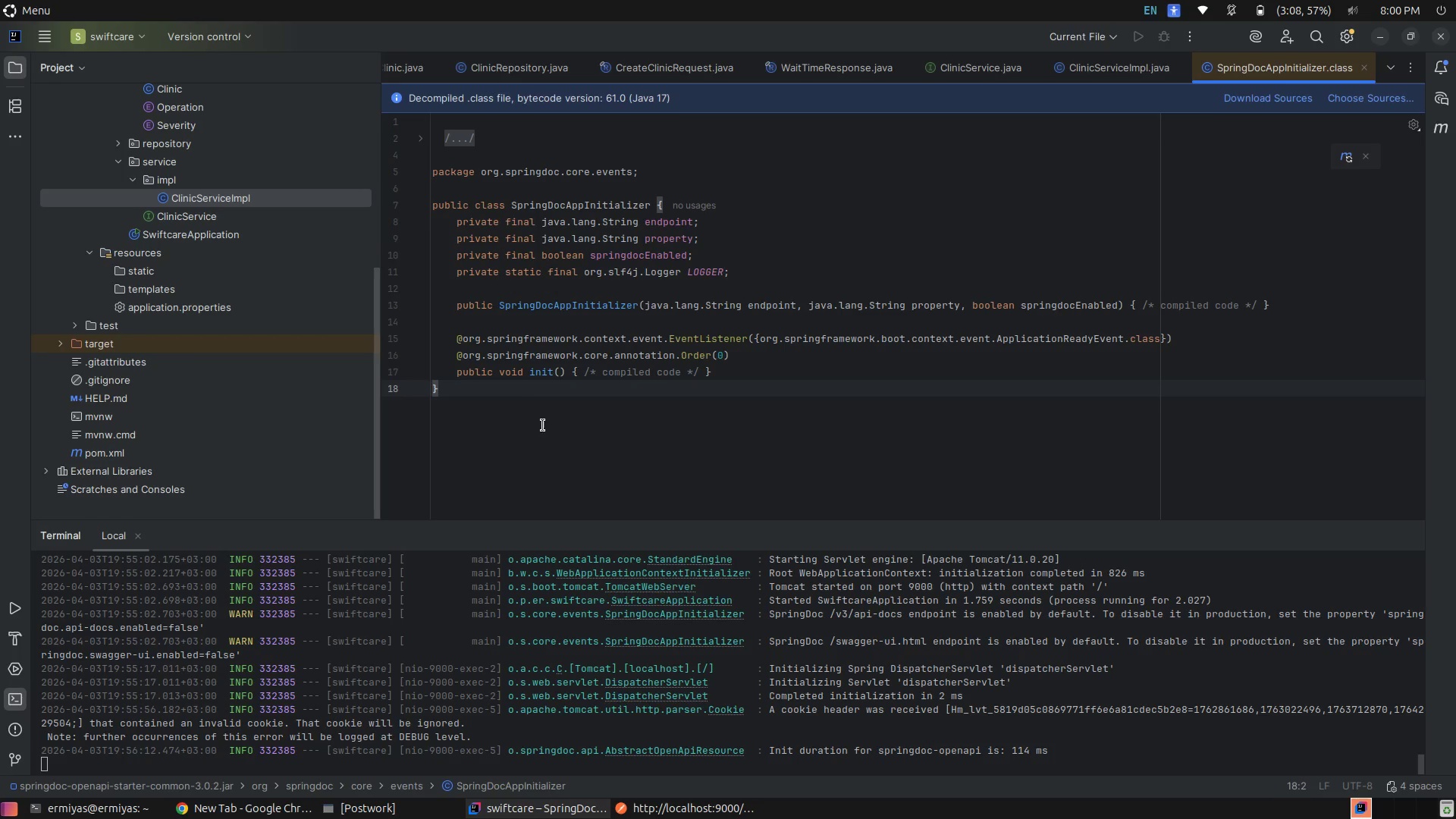 
wait(7.96)
 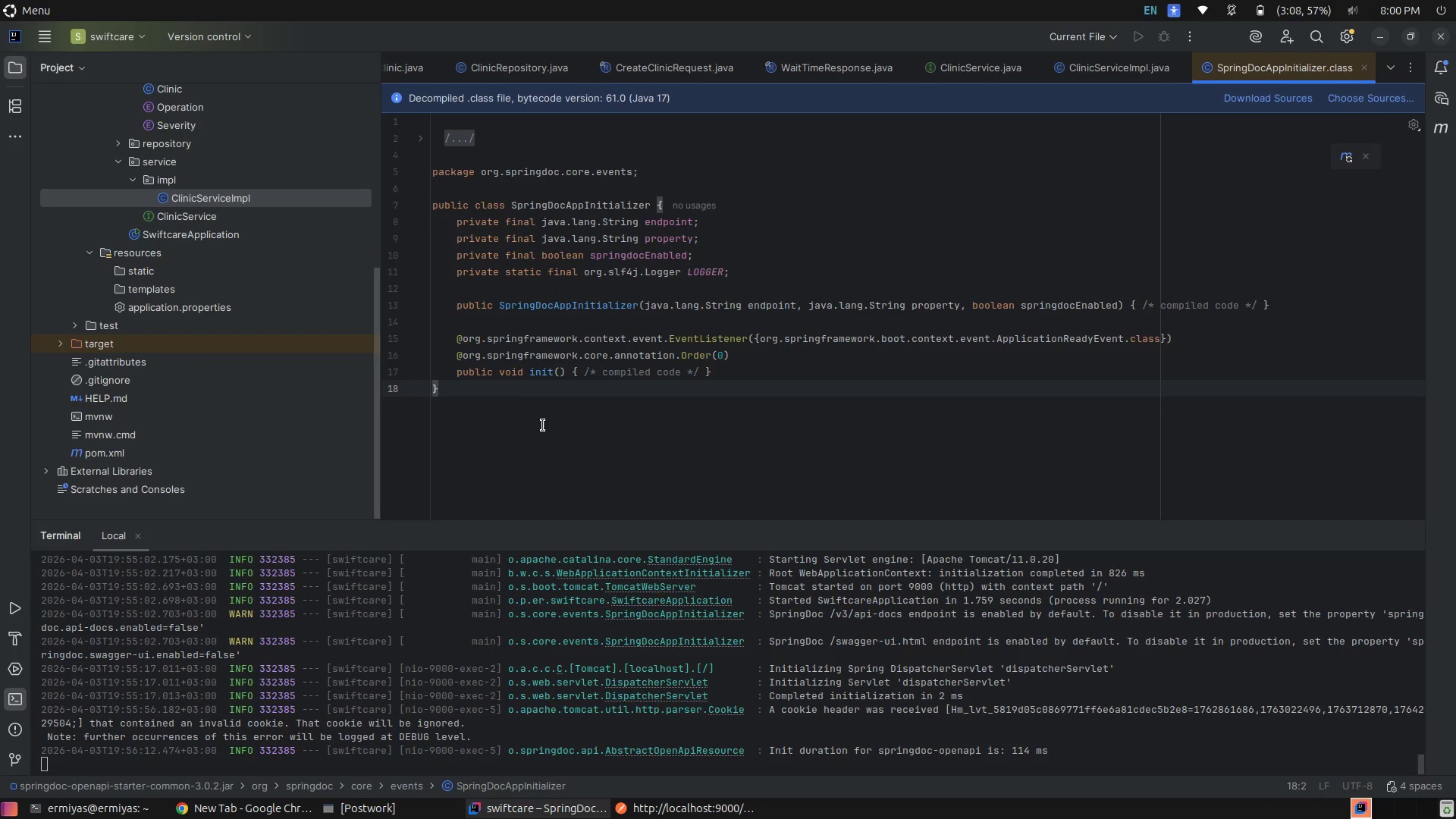 
scroll: coordinate [937, 712], scroll_direction: down, amount: 7.0
 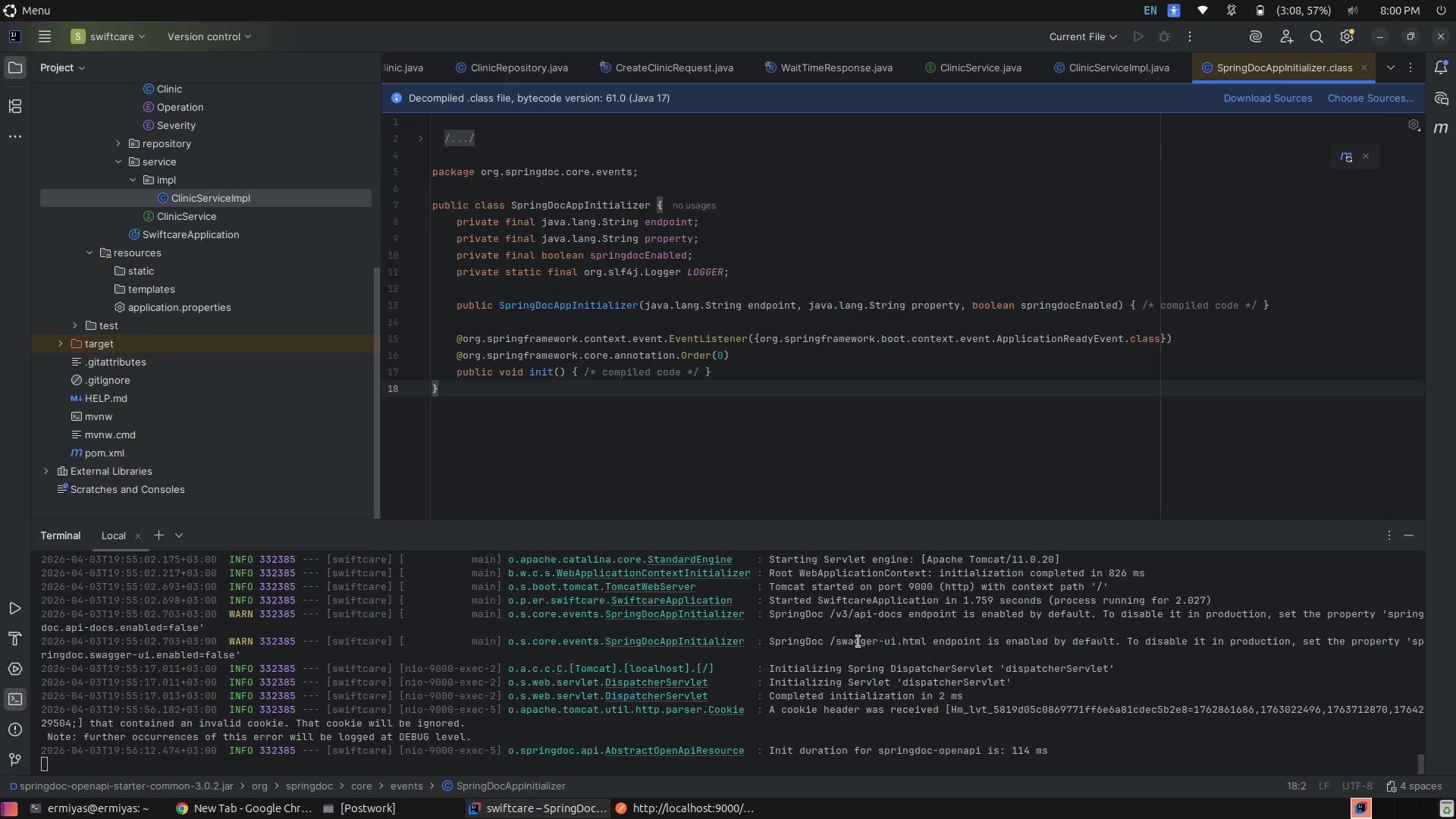 
wait(6.08)
 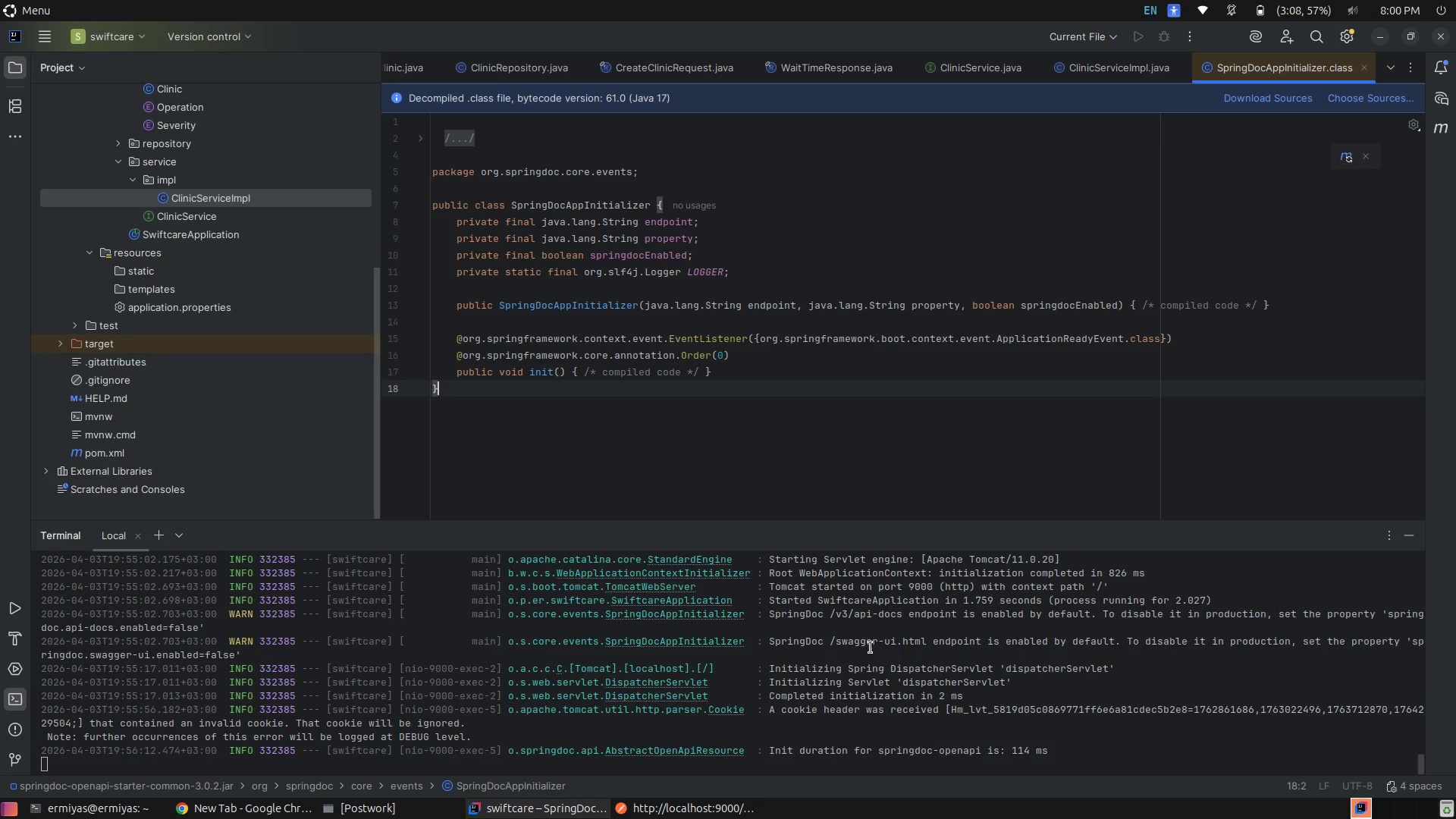 
scroll: coordinate [981, 643], scroll_direction: up, amount: 7.0
 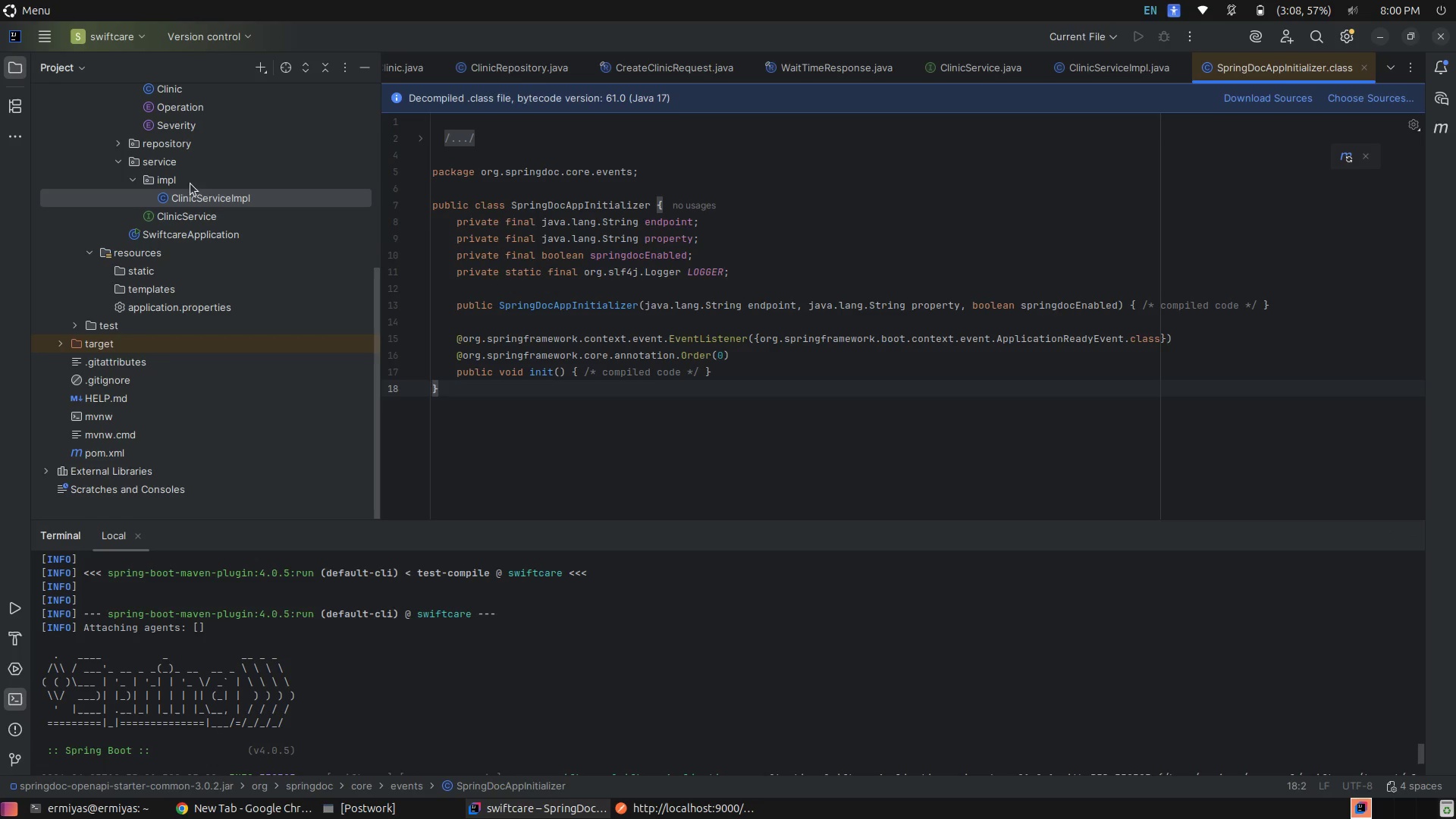 
double_click([162, 236])
 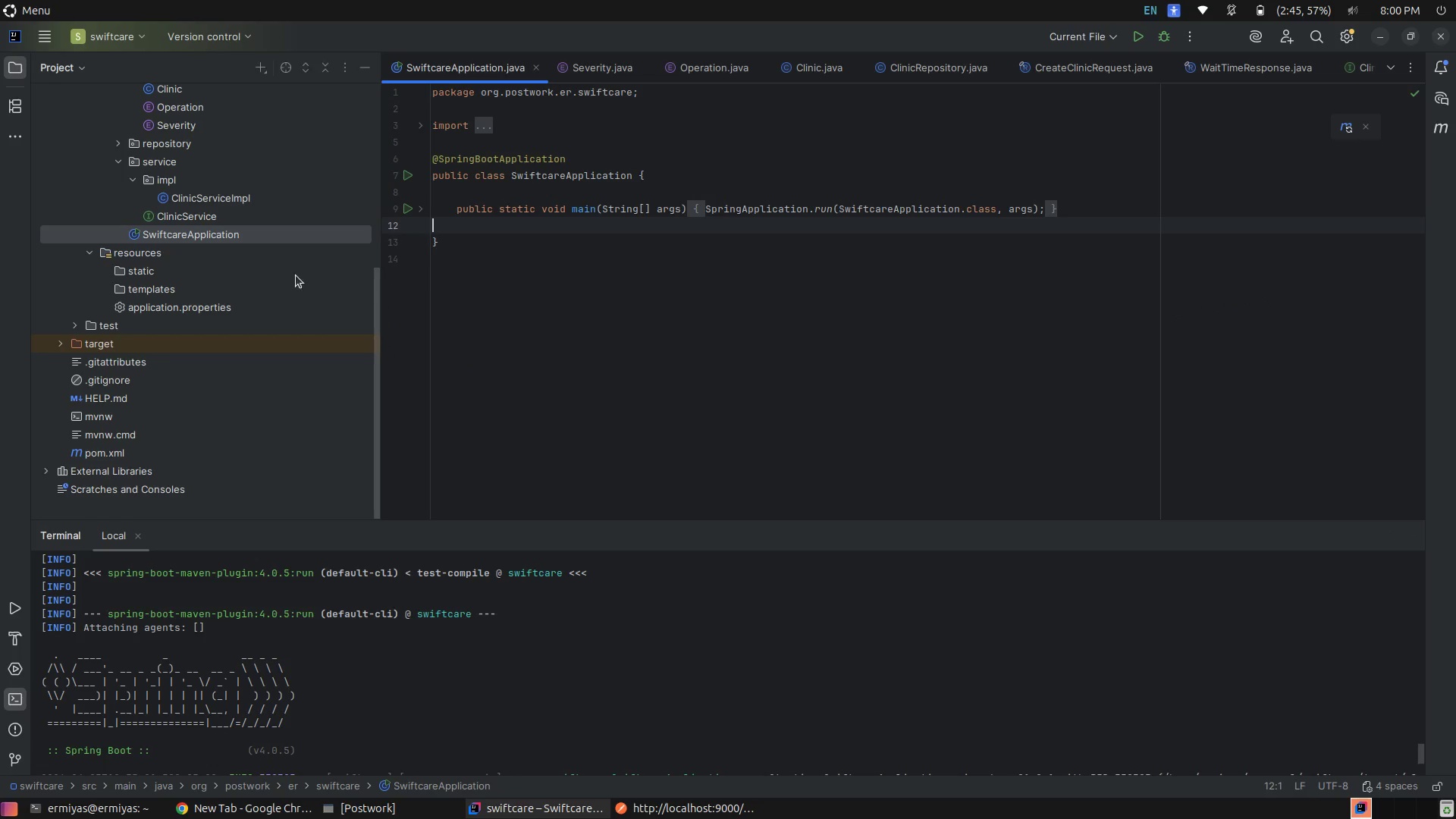 
double_click([218, 214])
 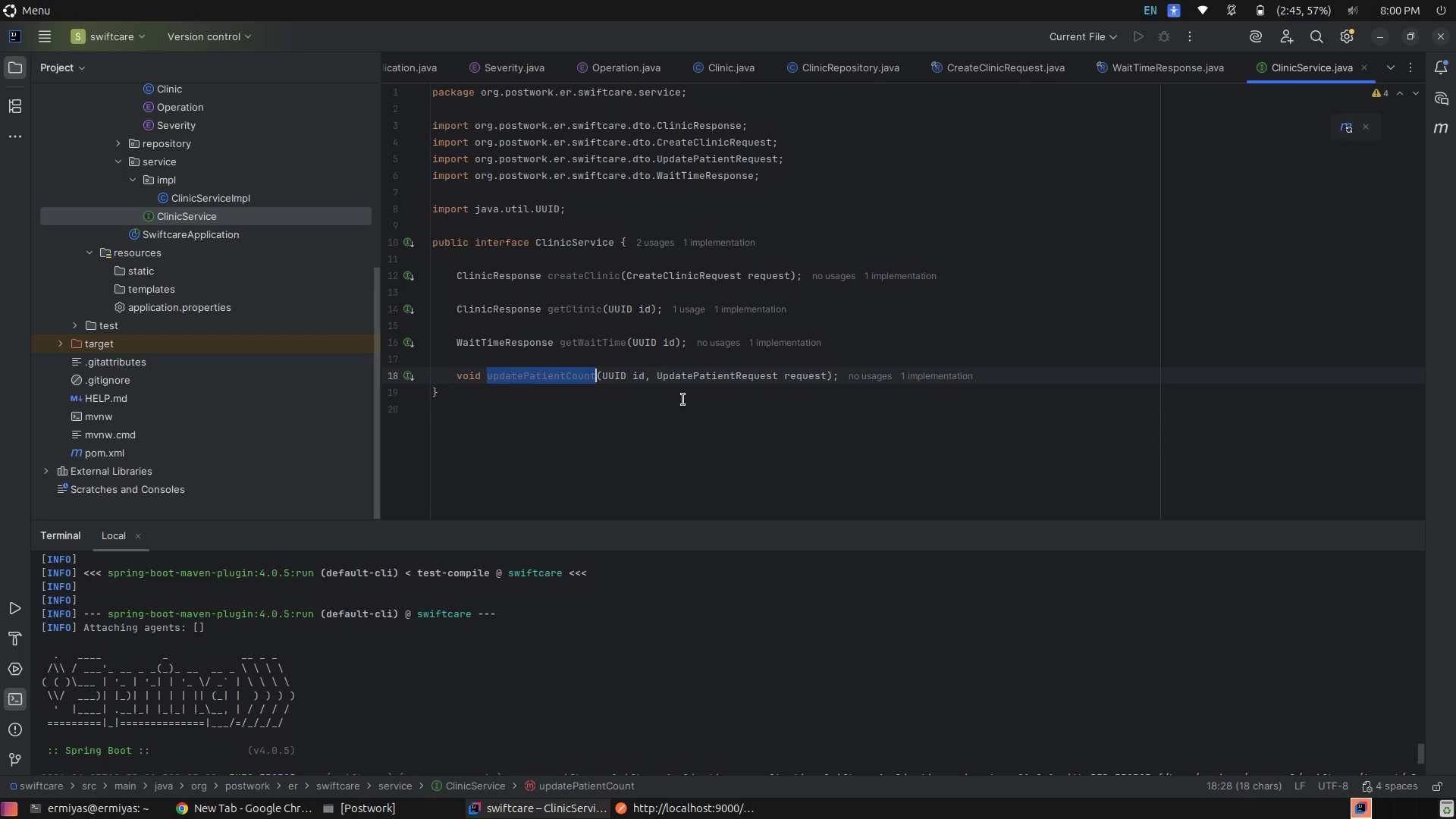 
left_click([632, 406])
 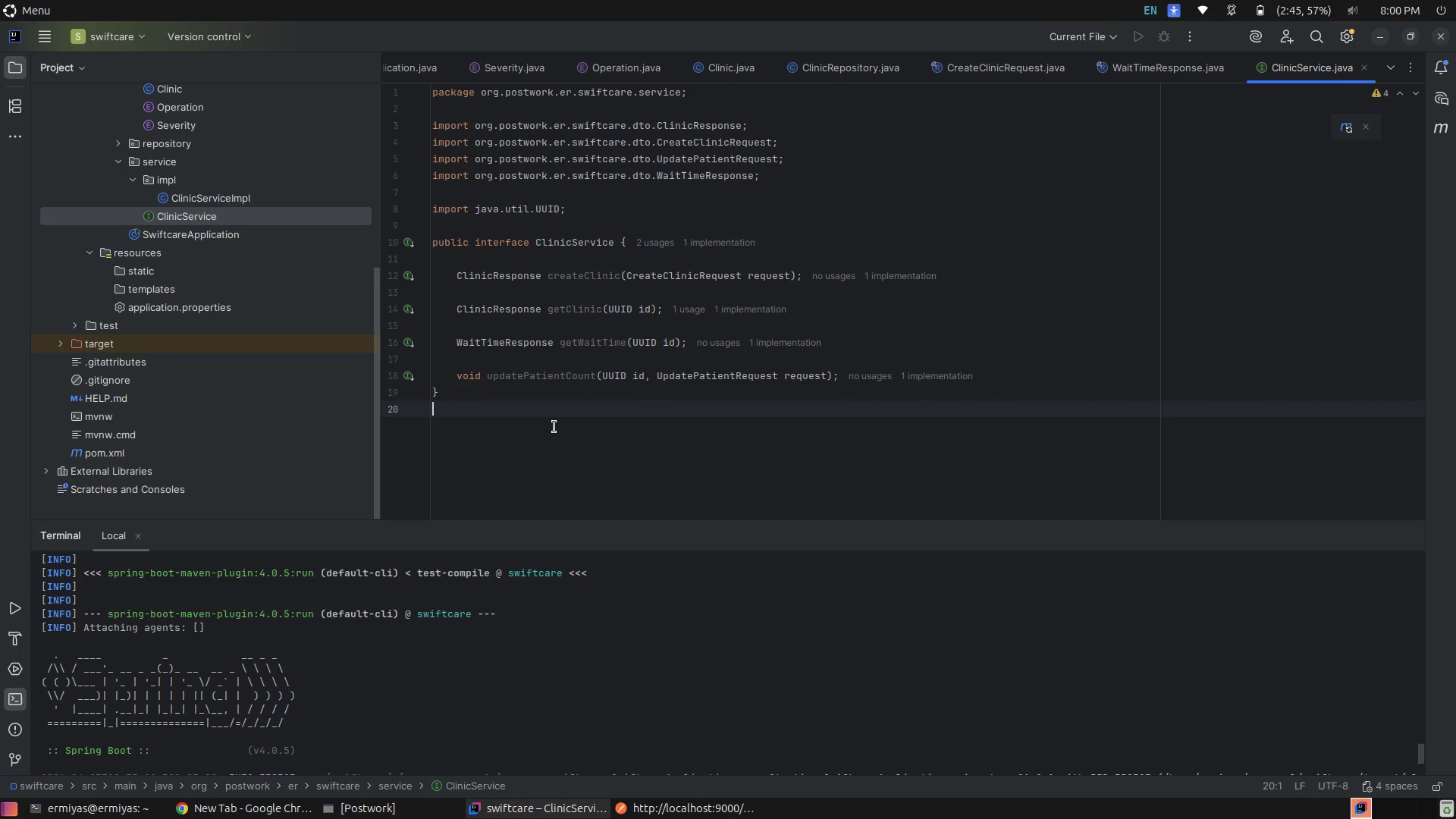 
wait(6.11)
 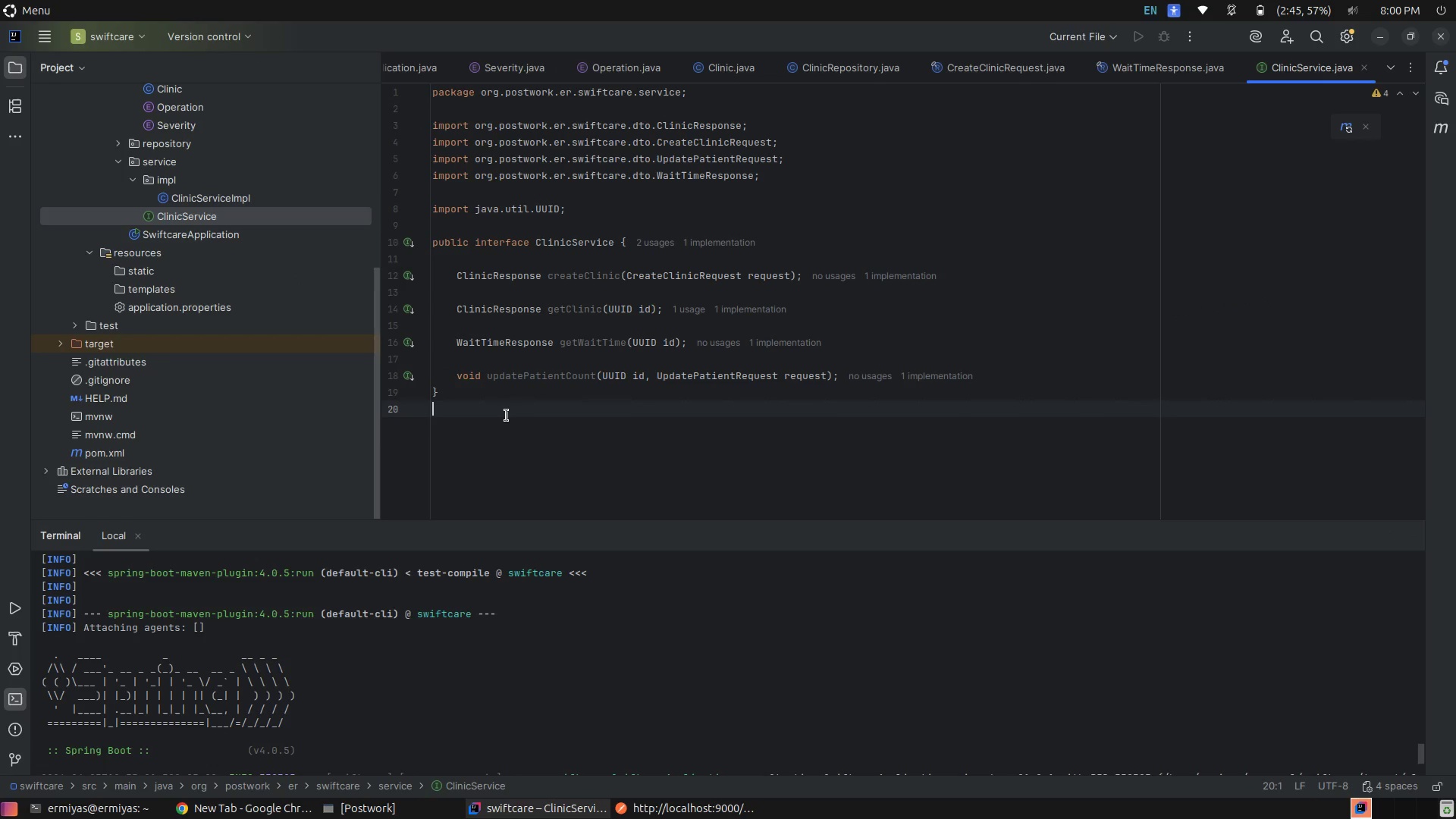 
left_click([466, 397])
 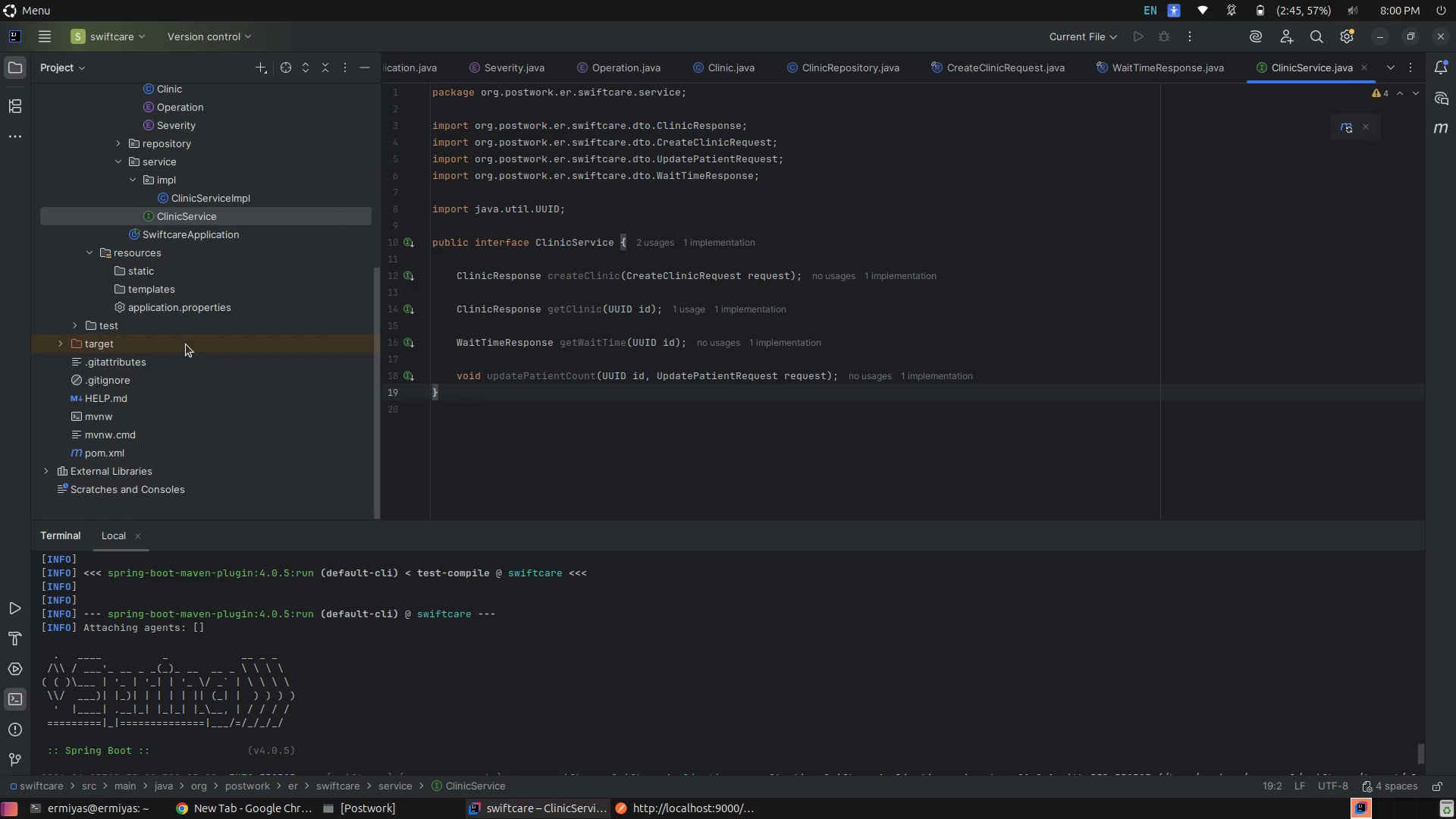 
left_click([1100, 368])
 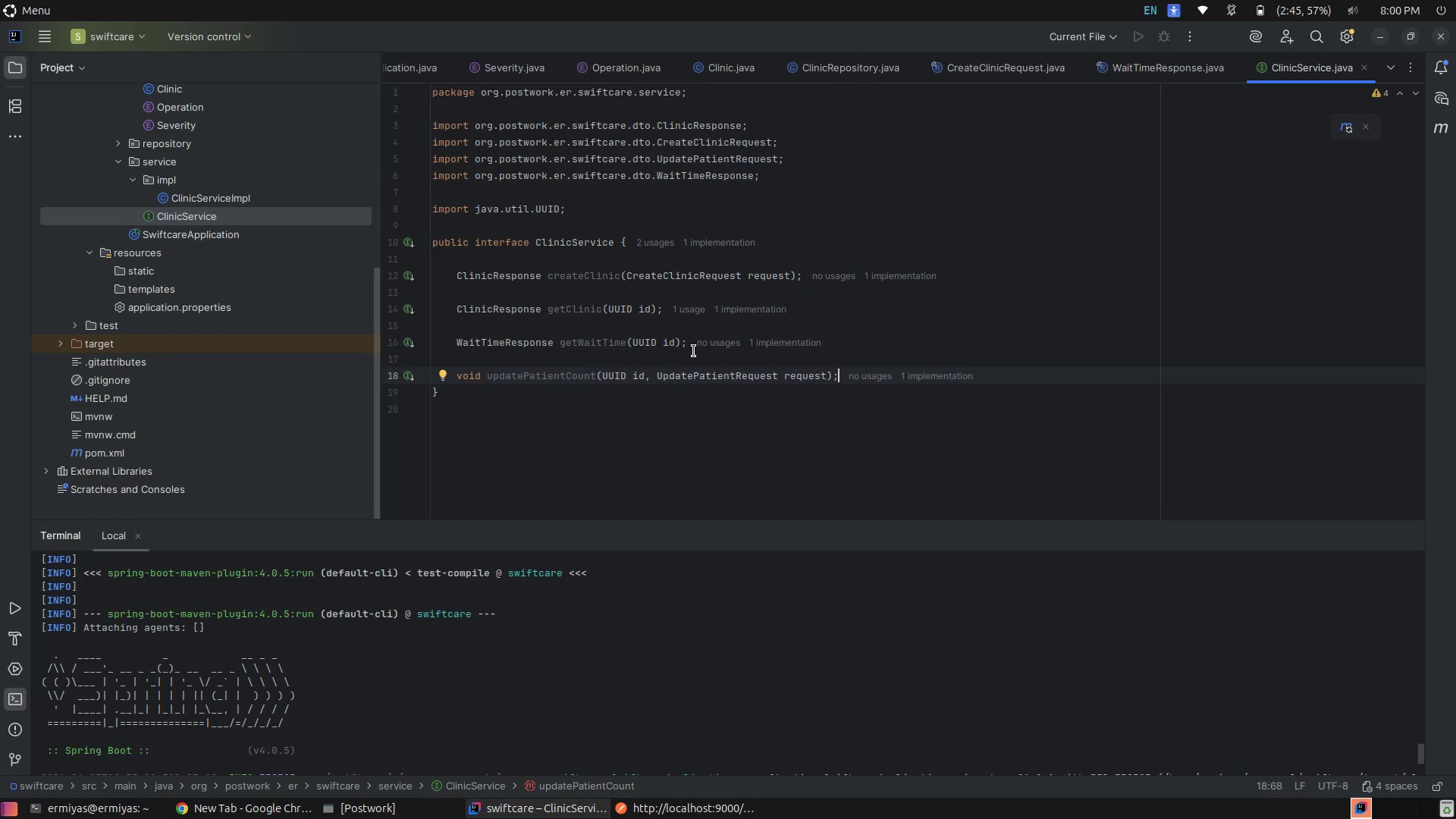 
wait(8.82)
 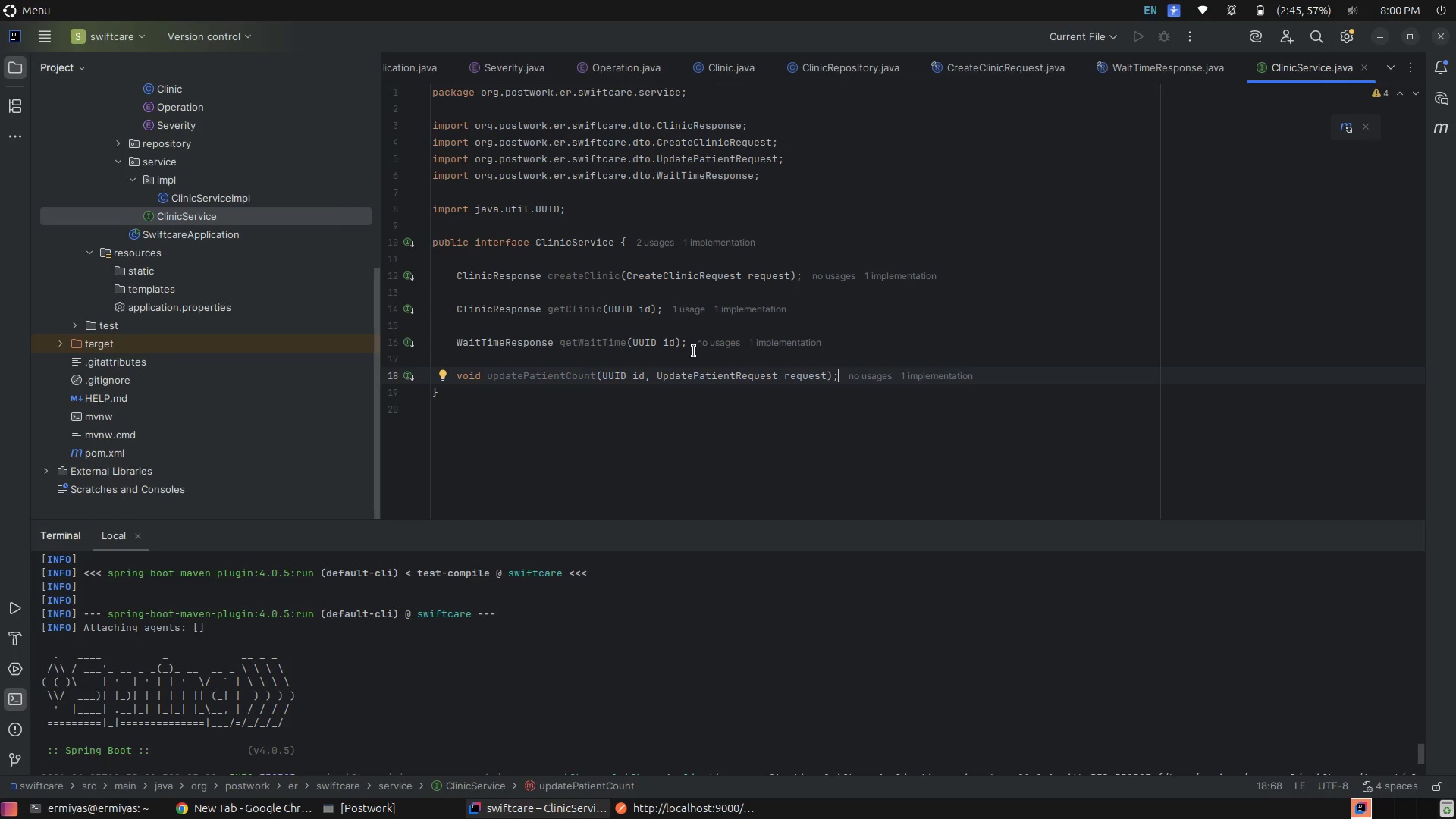 
left_click([595, 403])
 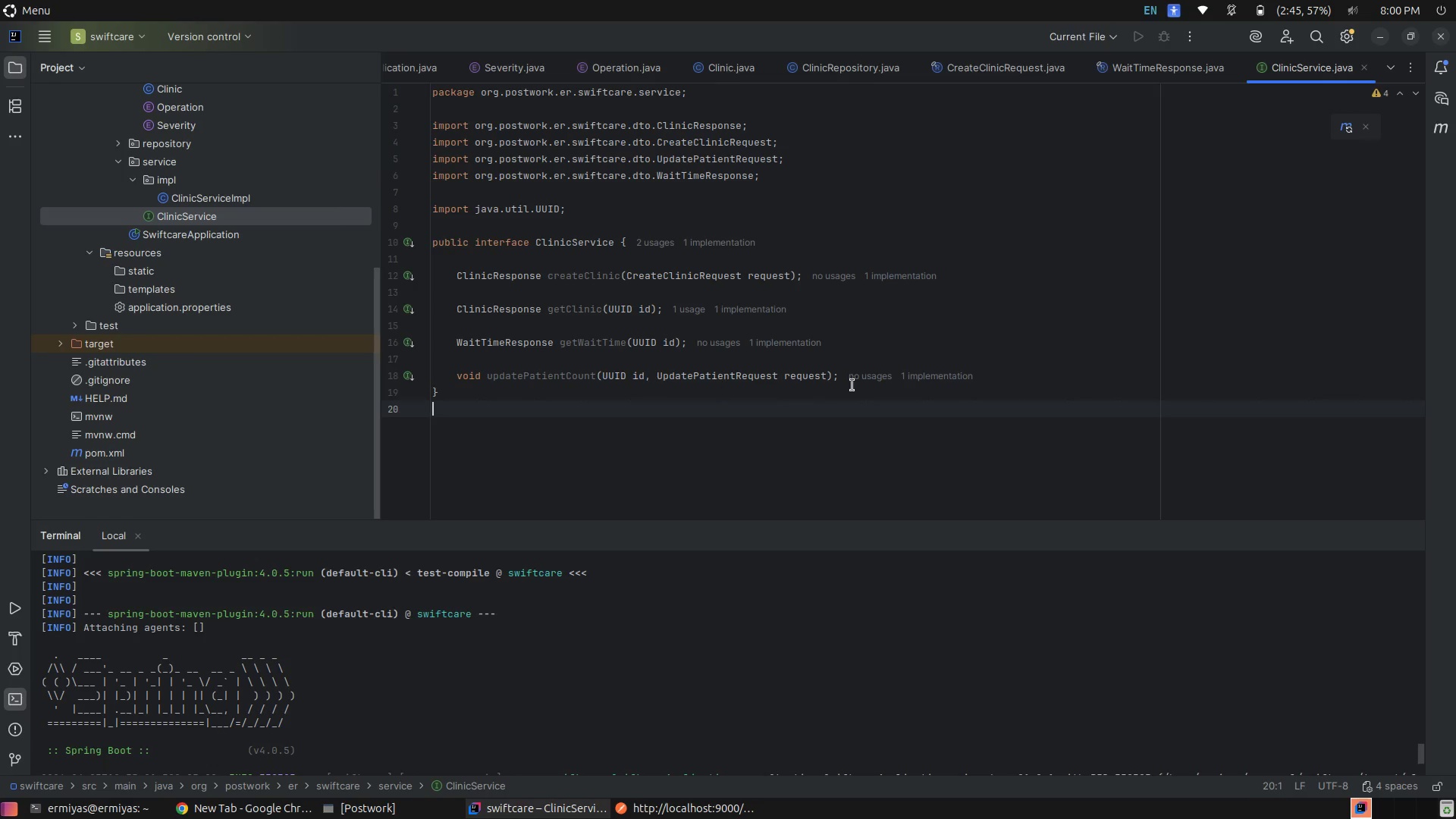 
left_click([1103, 380])
 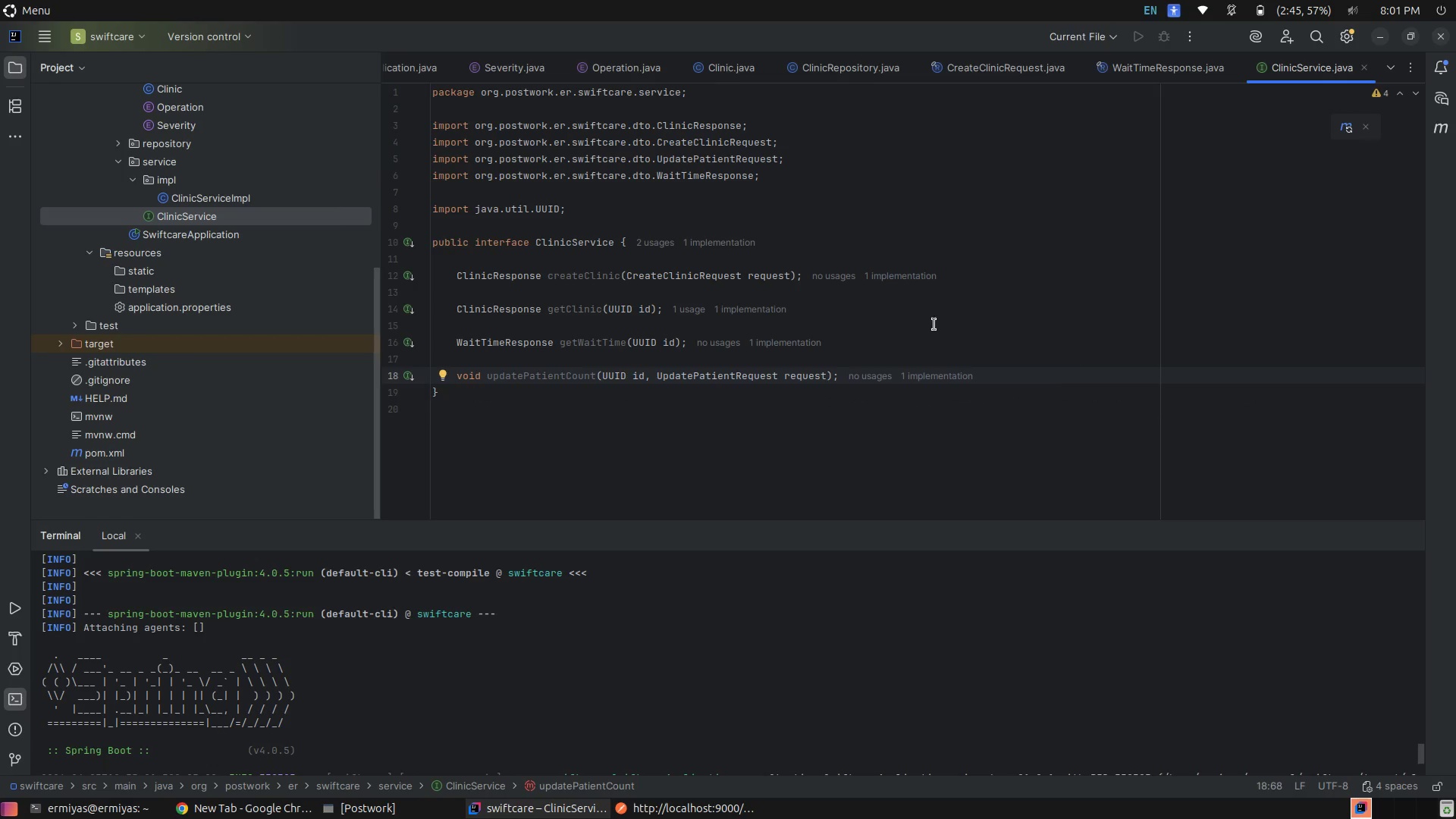 
scroll: coordinate [708, 300], scroll_direction: up, amount: 4.0
 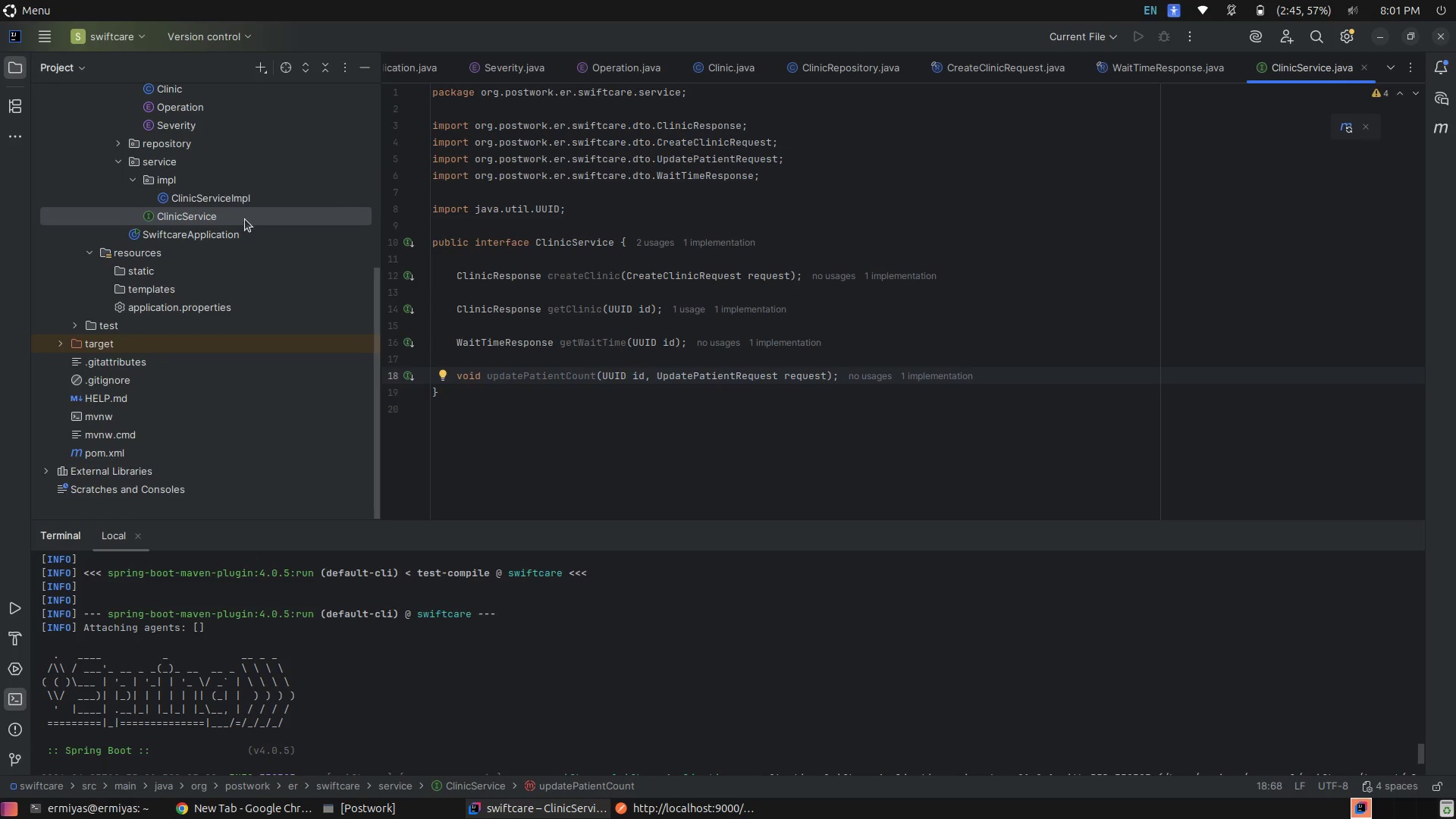 
left_click([237, 199])
 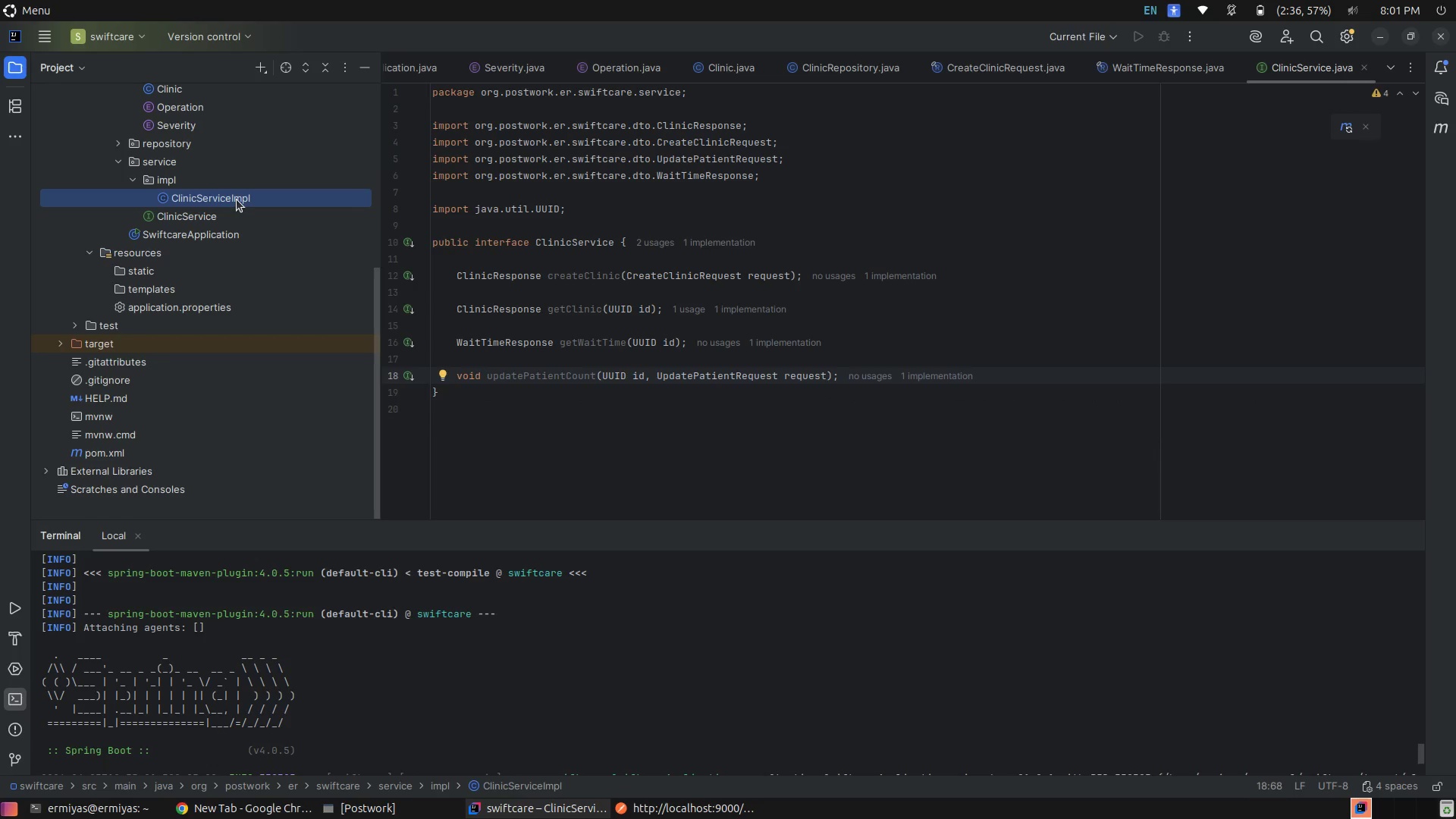 
left_click([237, 199])
 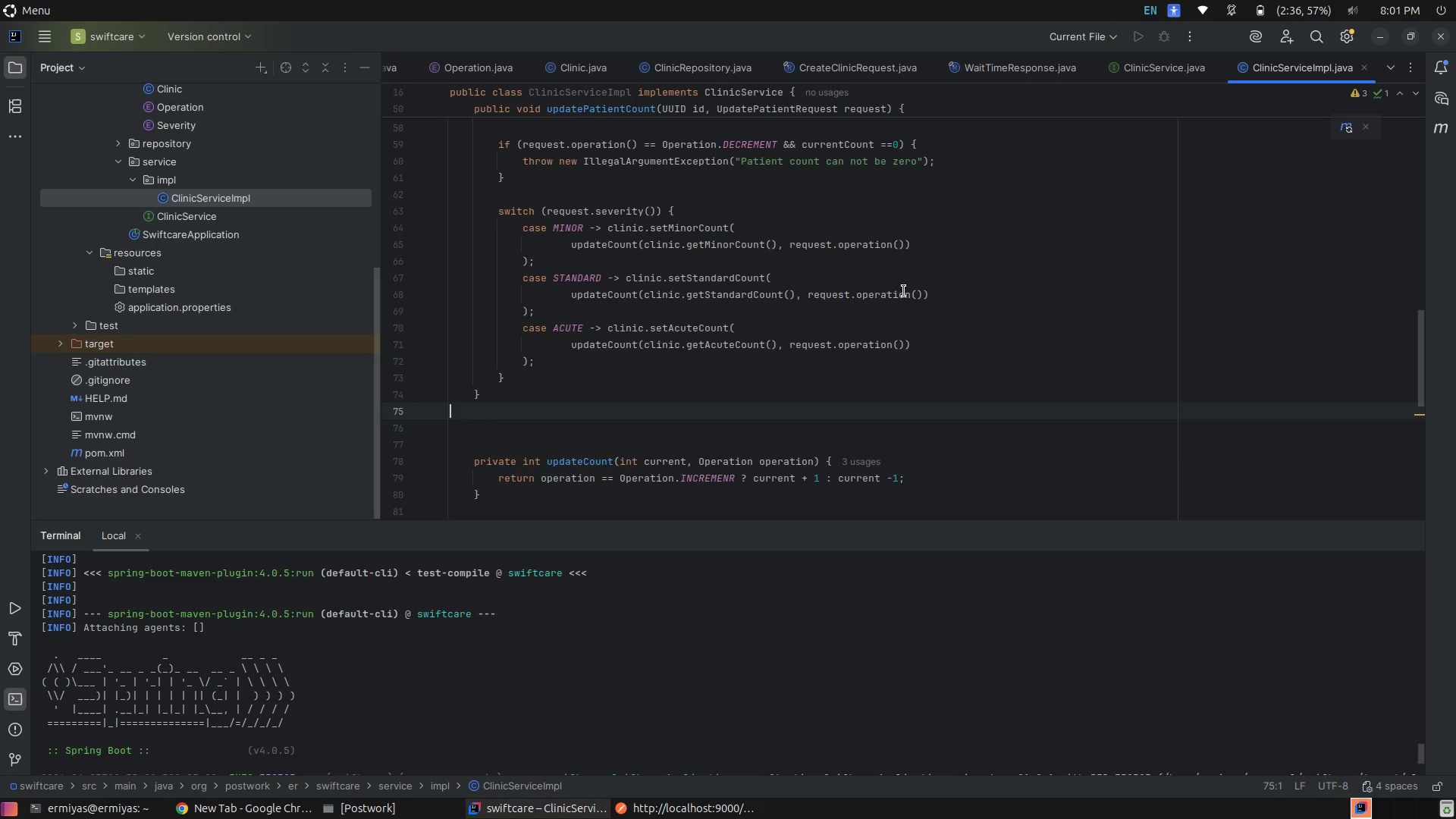 
scroll: coordinate [910, 291], scroll_direction: up, amount: 5.0
 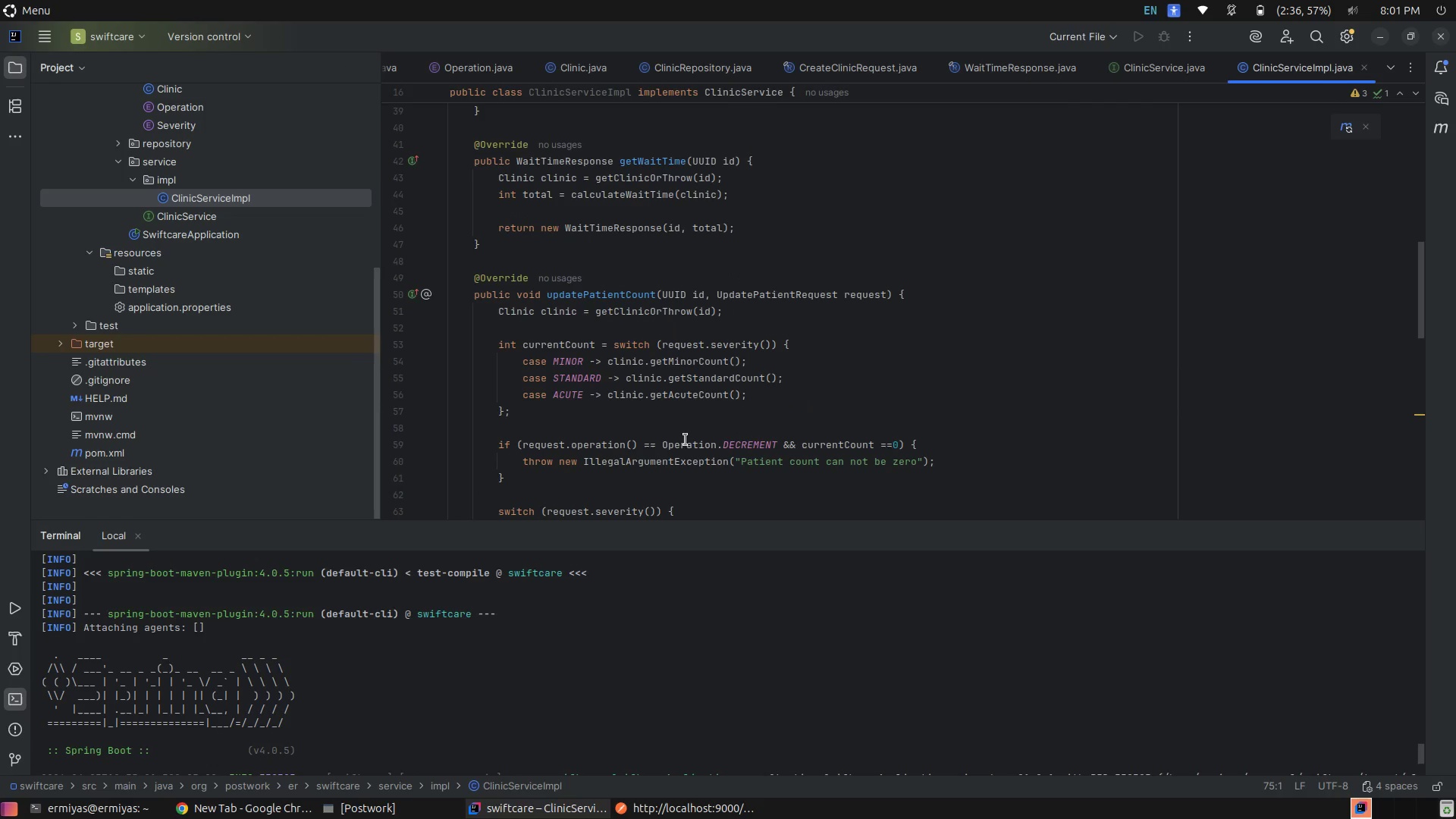 
wait(6.98)
 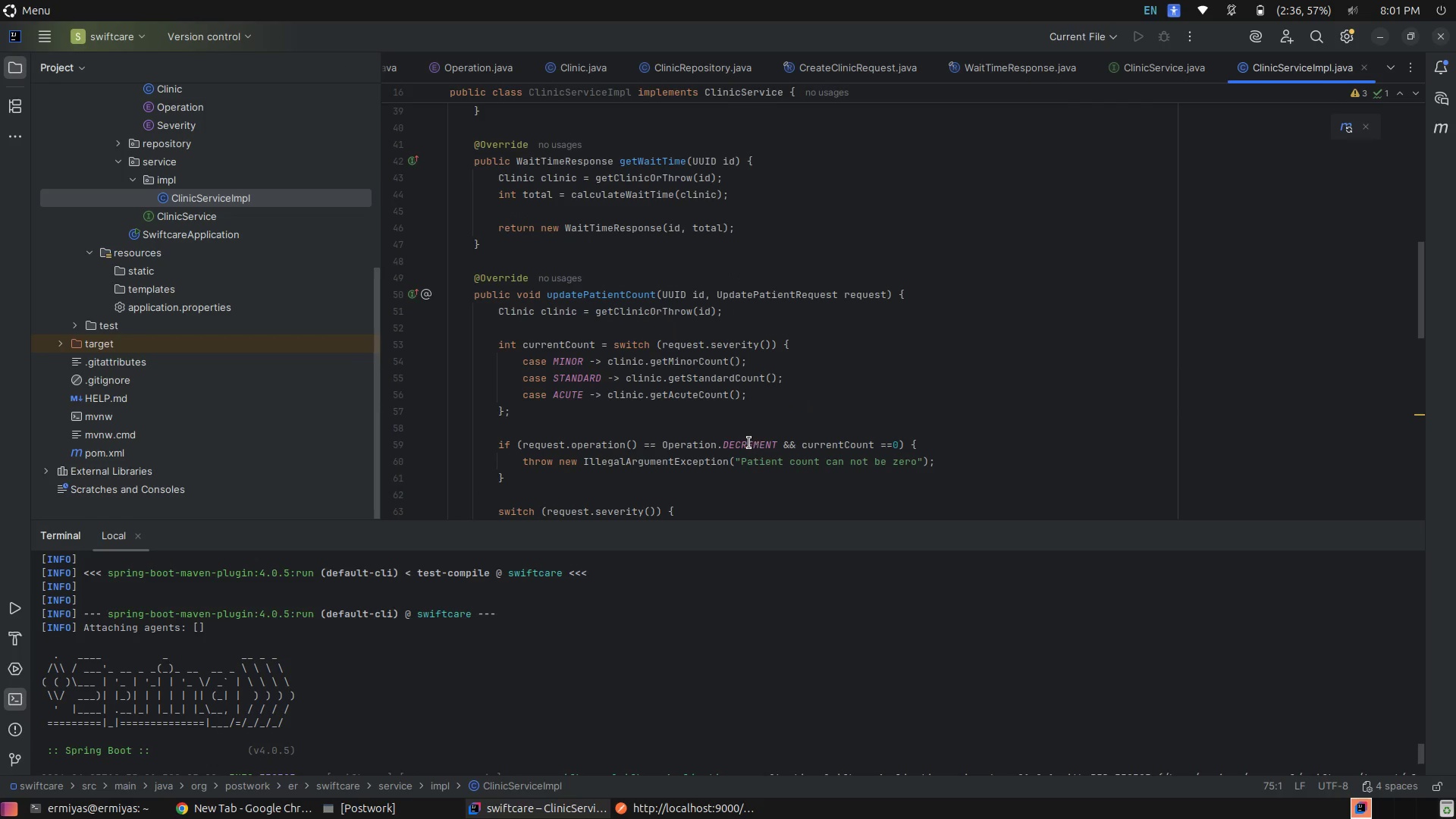 
left_click([446, 620])
 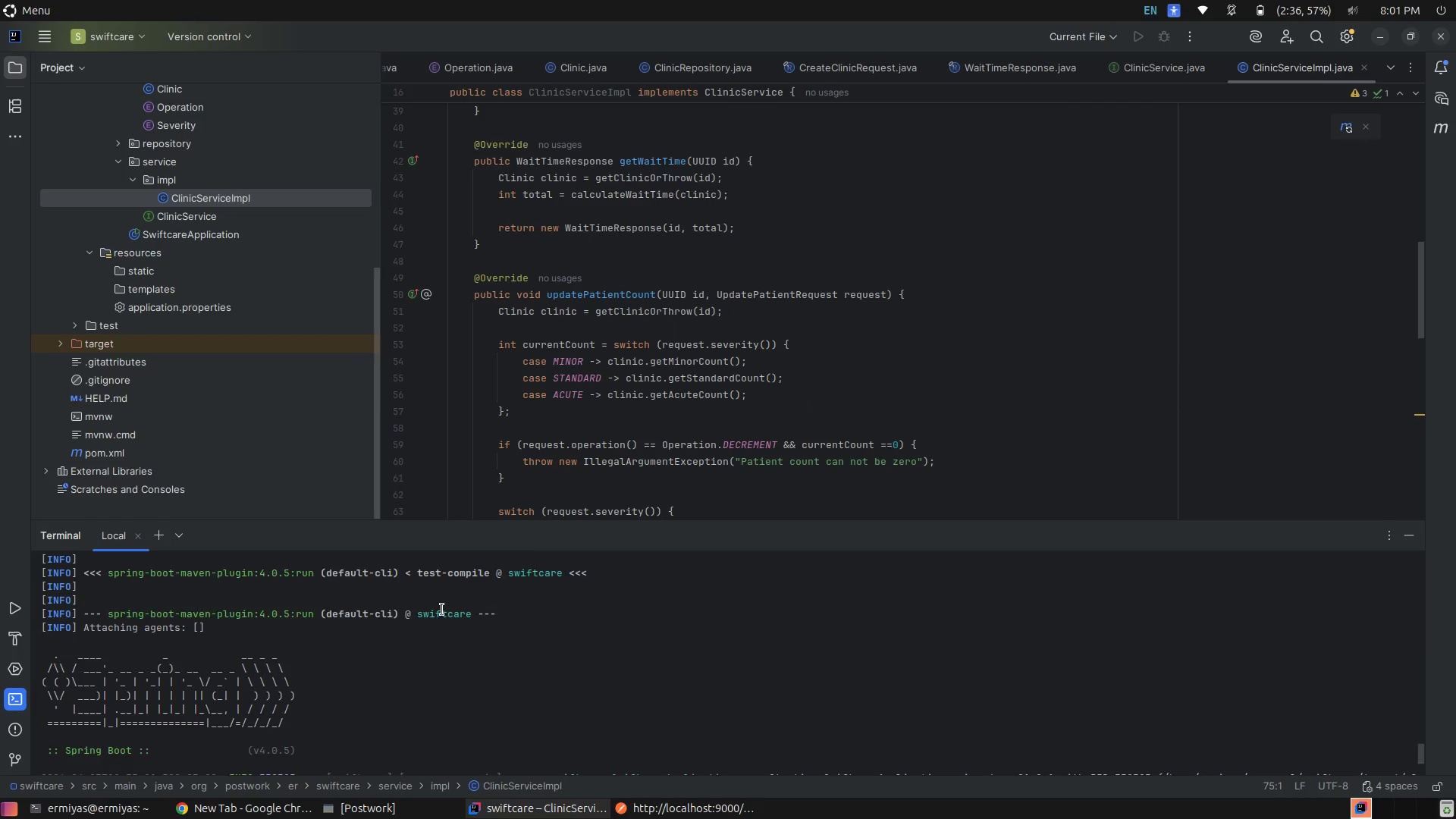 
scroll: coordinate [442, 610], scroll_direction: down, amount: 6.0
 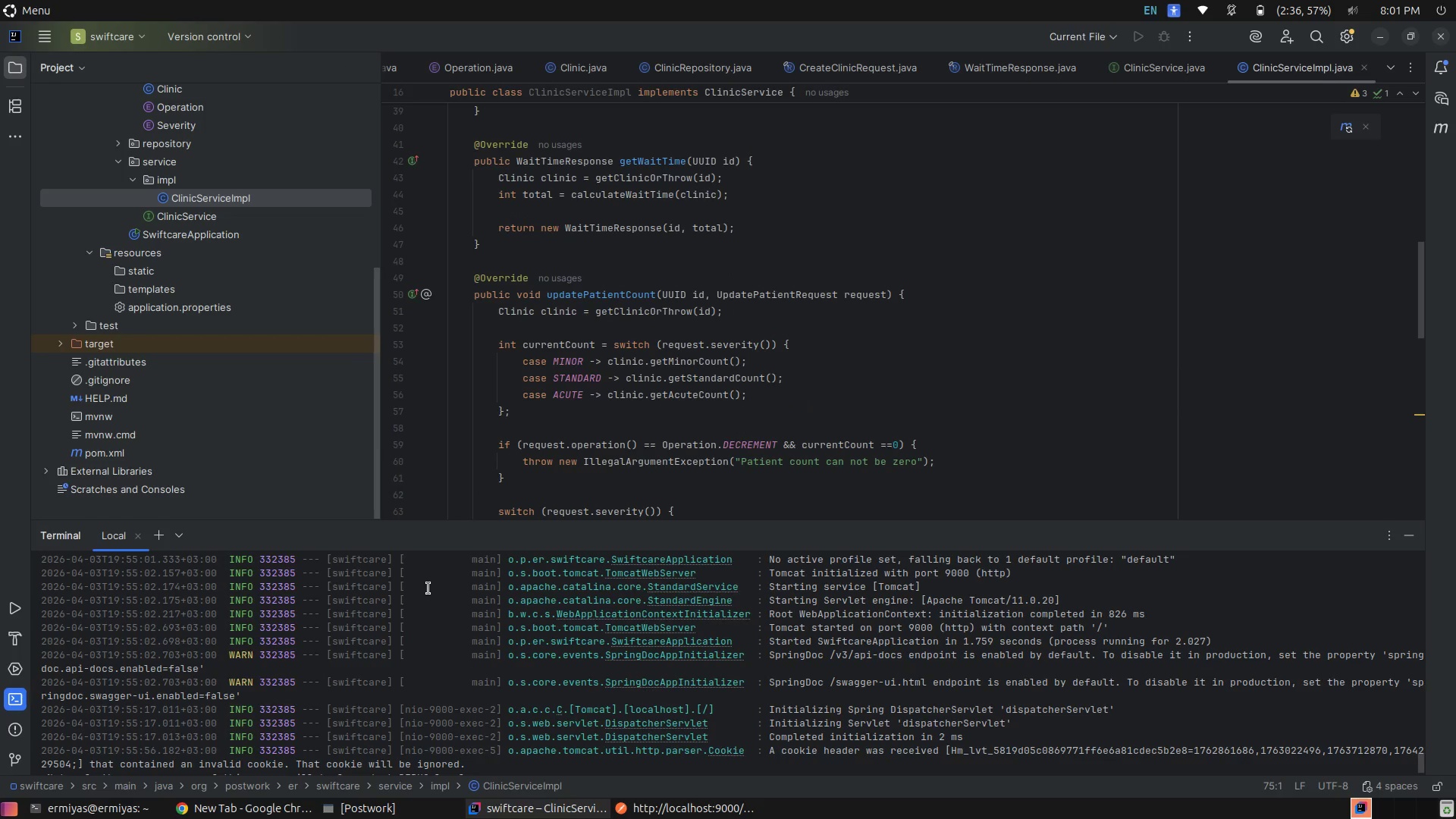 
key(Control+ControlLeft)
 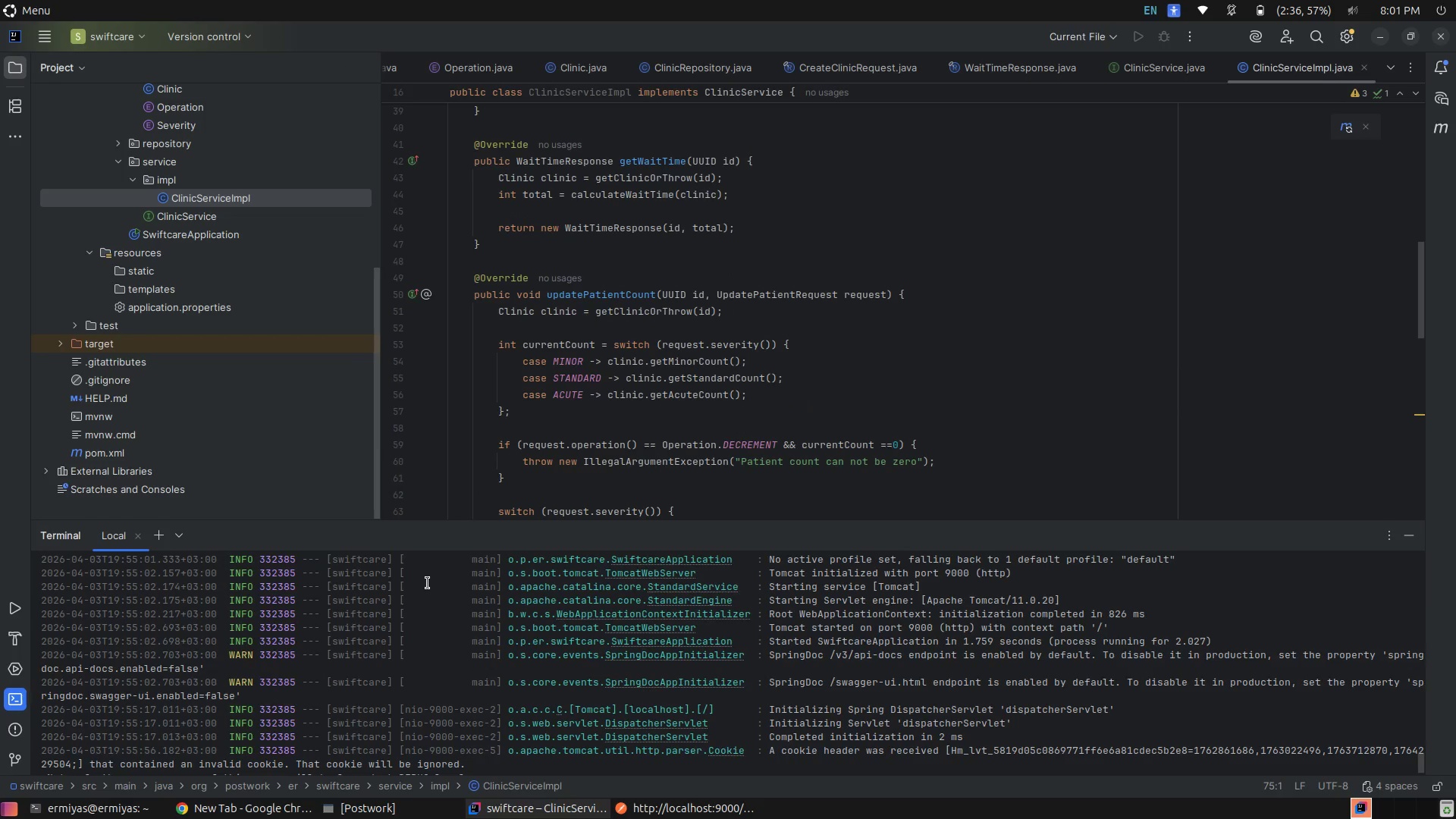 
key(Control+C)
 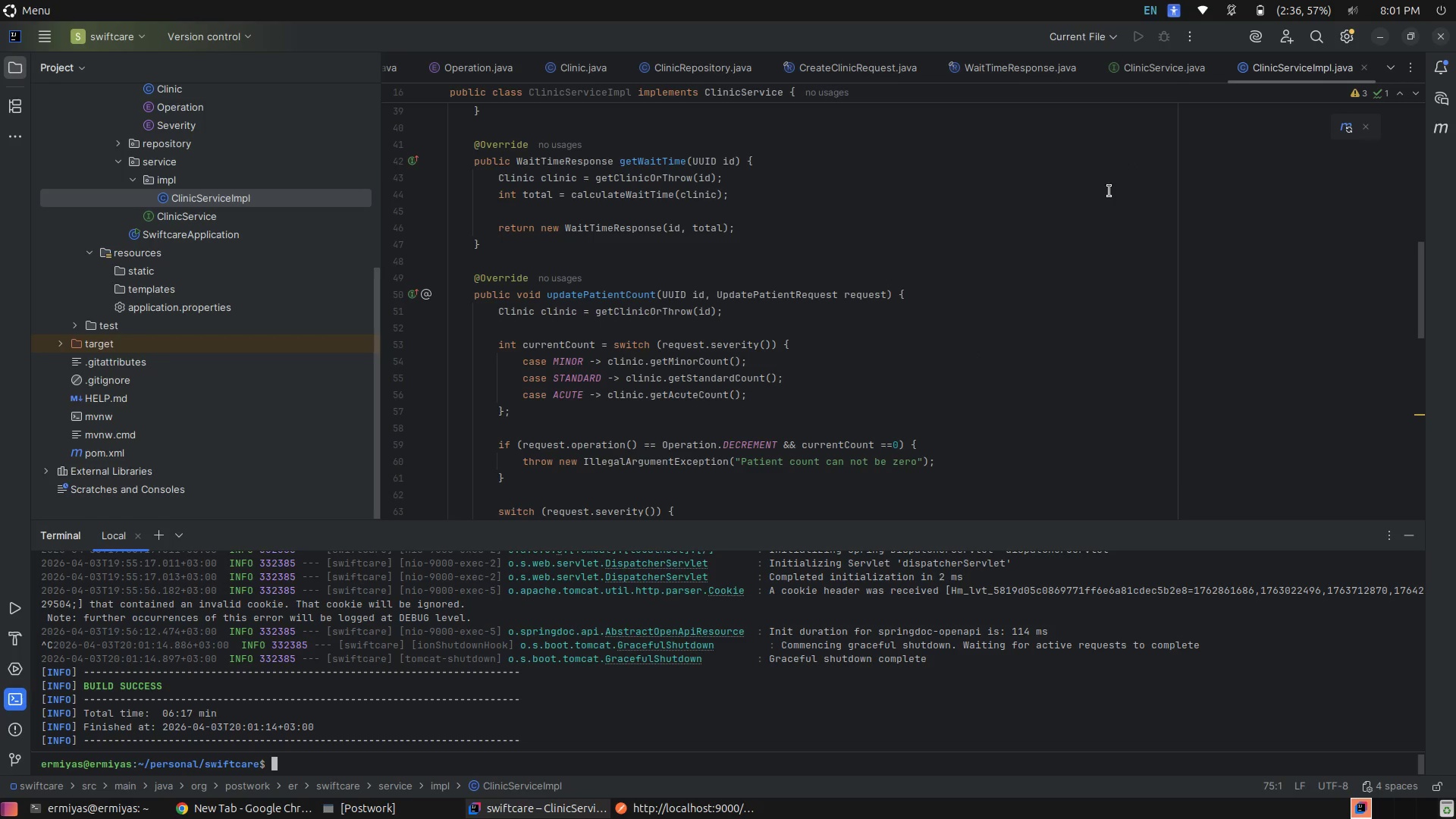 
wait(8.39)
 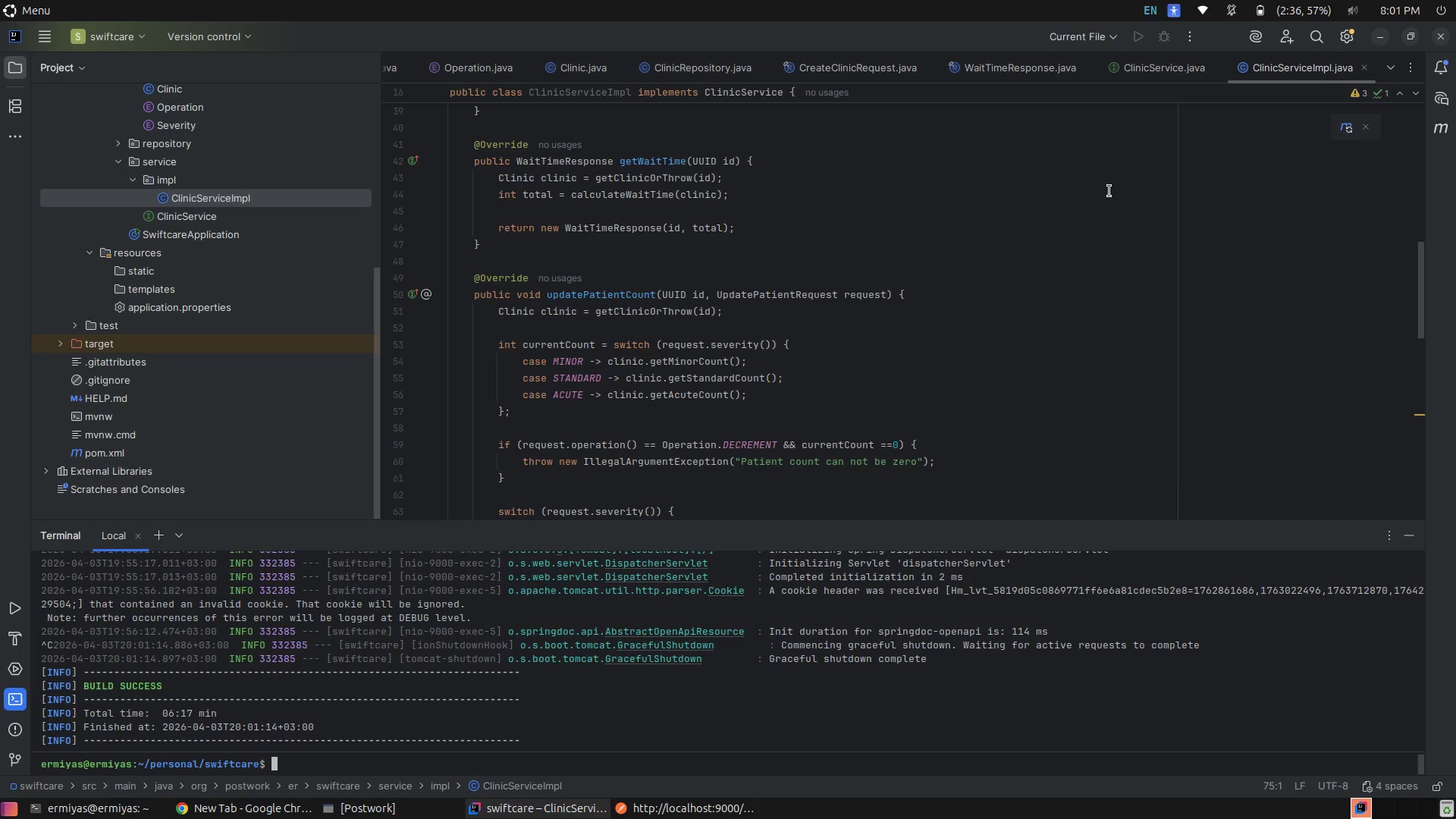 
left_click([964, 294])
 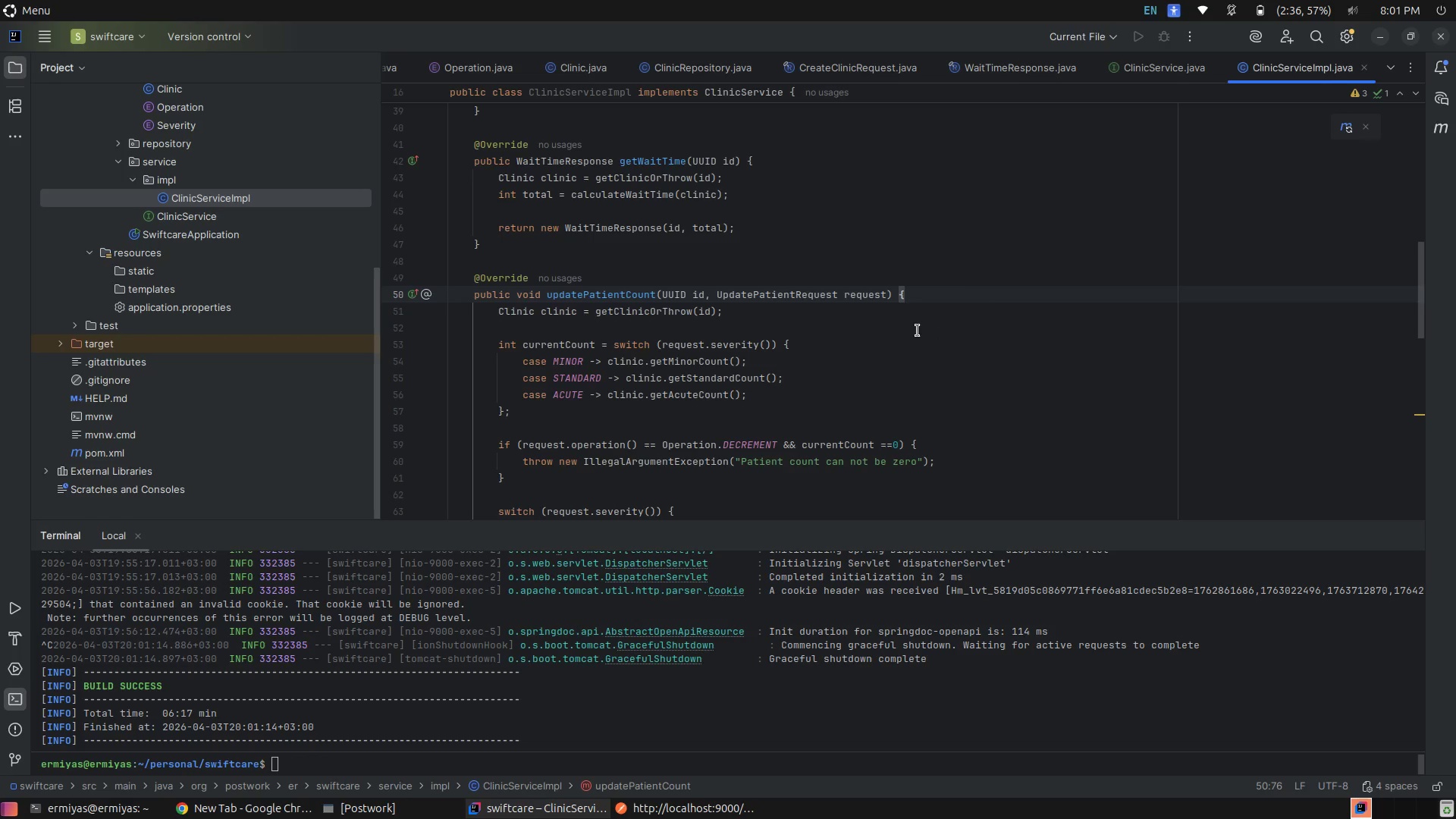 
wait(5.89)
 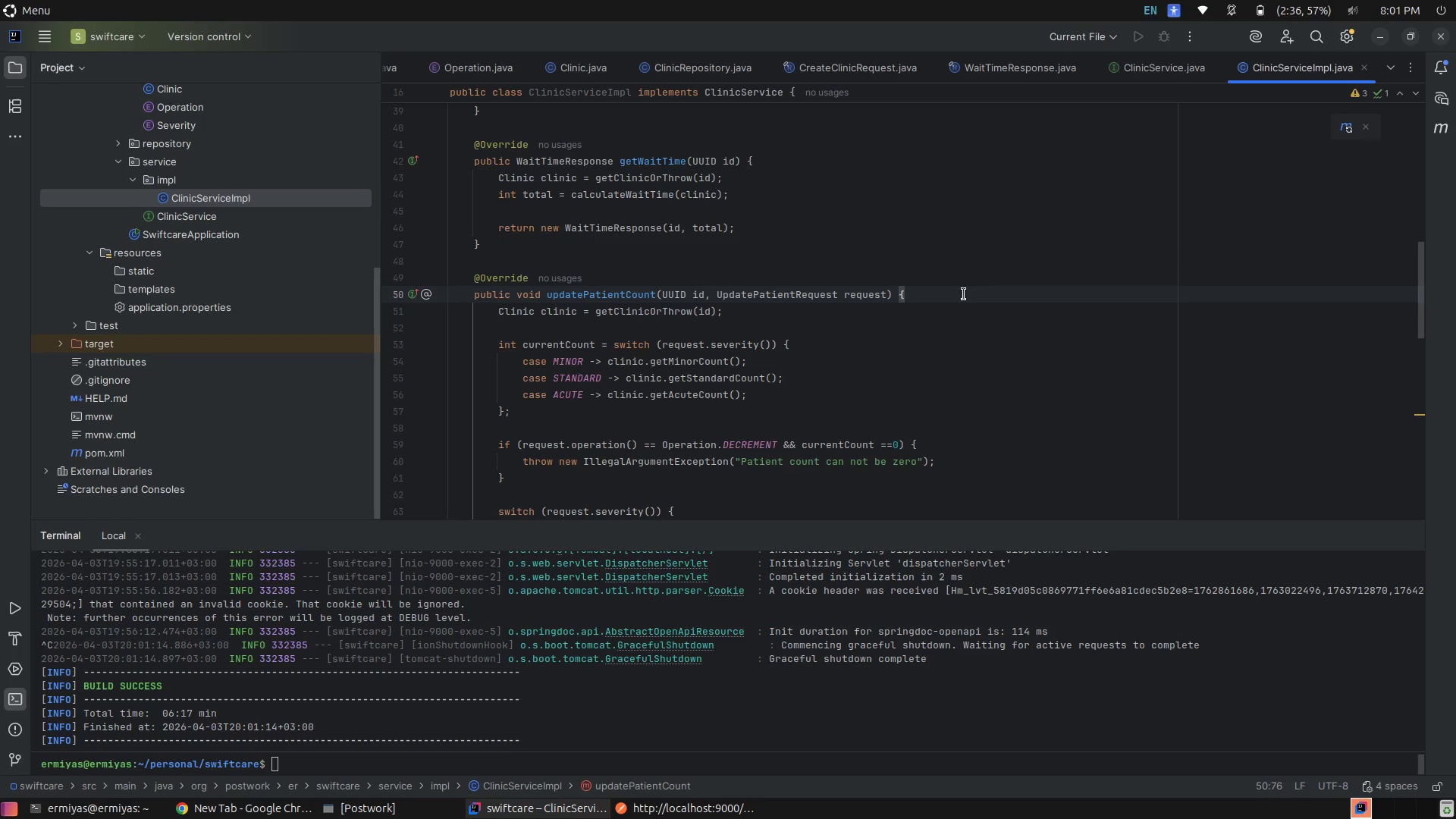 
left_click([939, 303])
 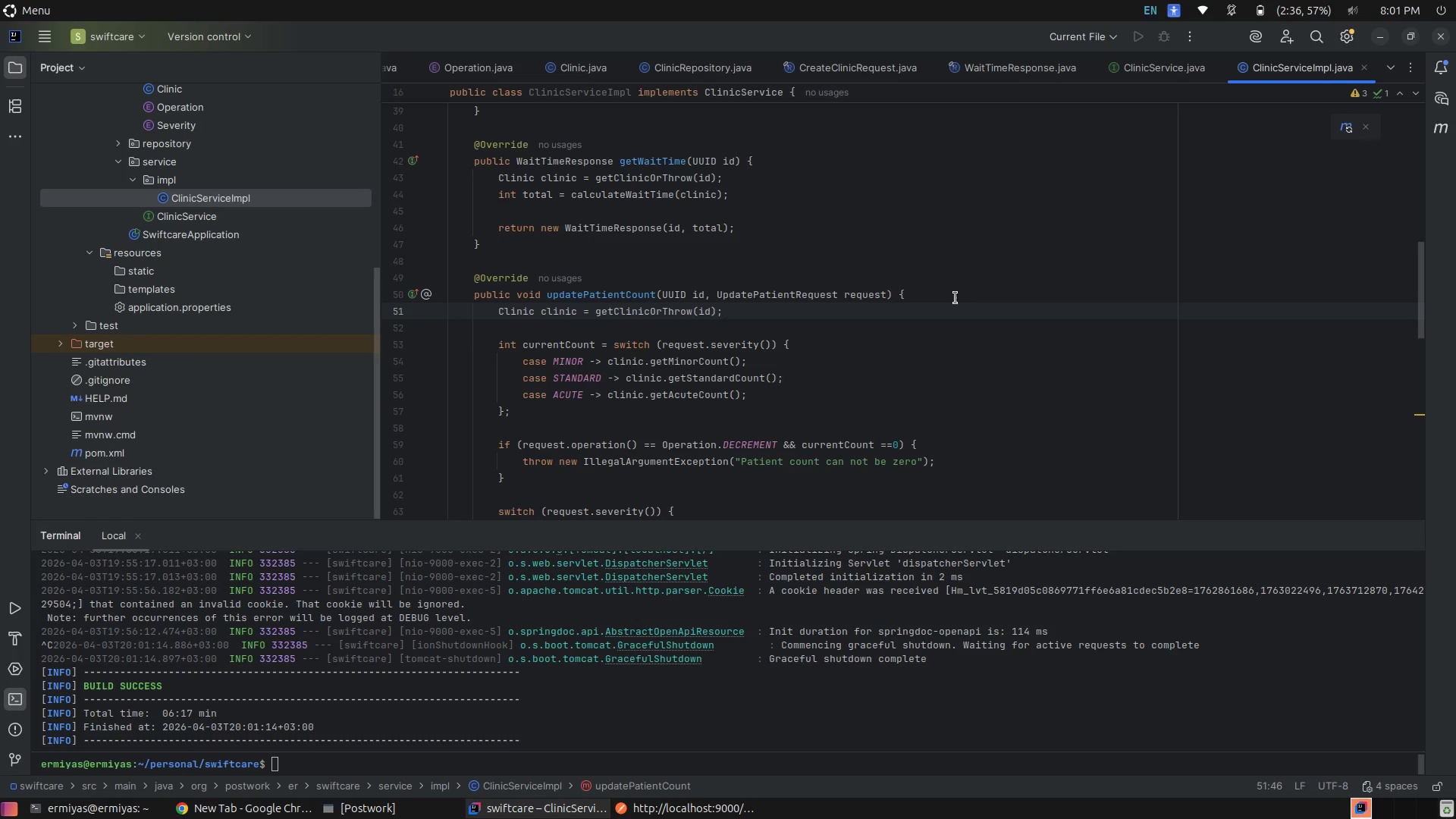 
left_click([956, 298])
 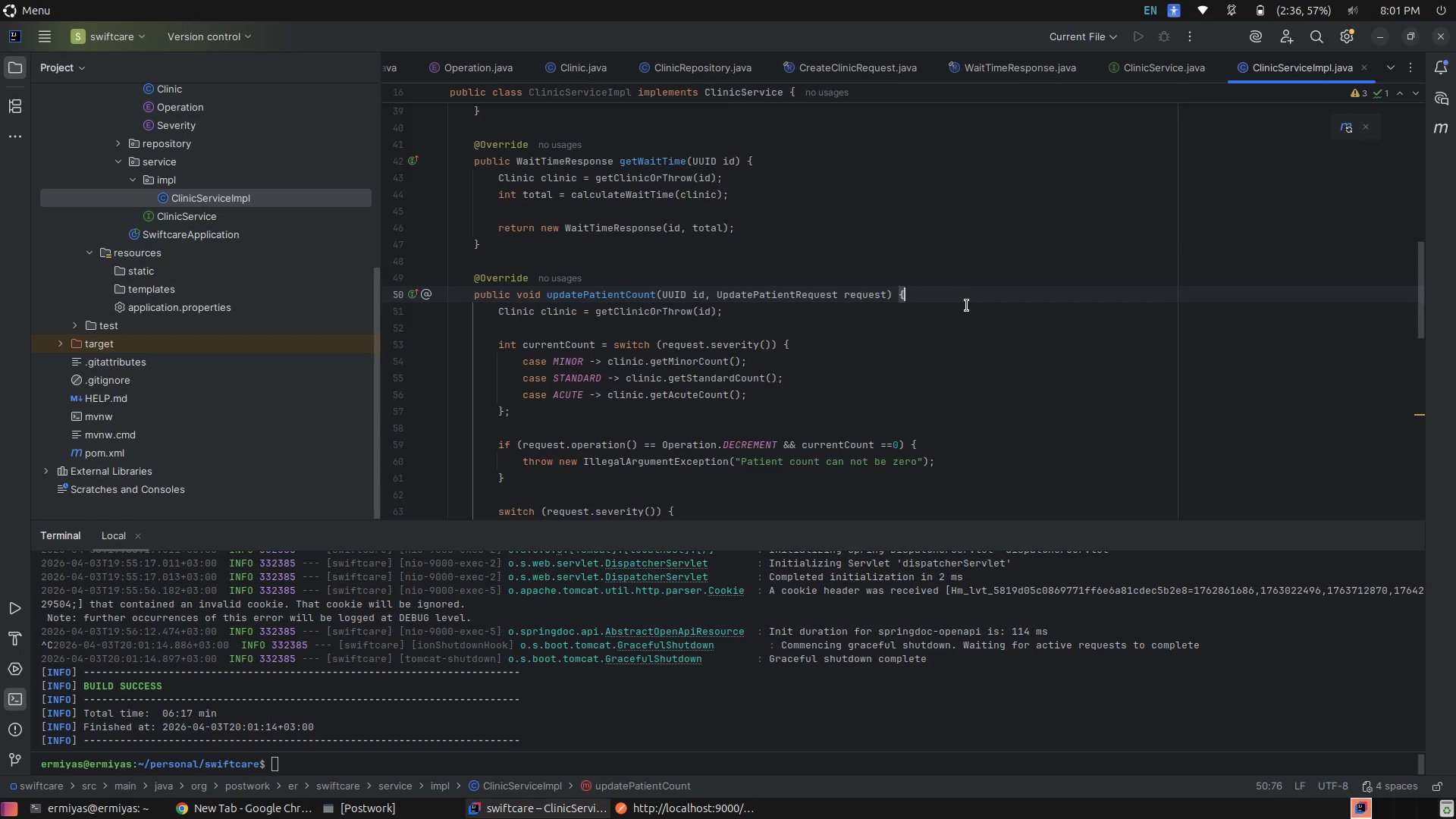 
scroll: coordinate [967, 307], scroll_direction: up, amount: 3.0
 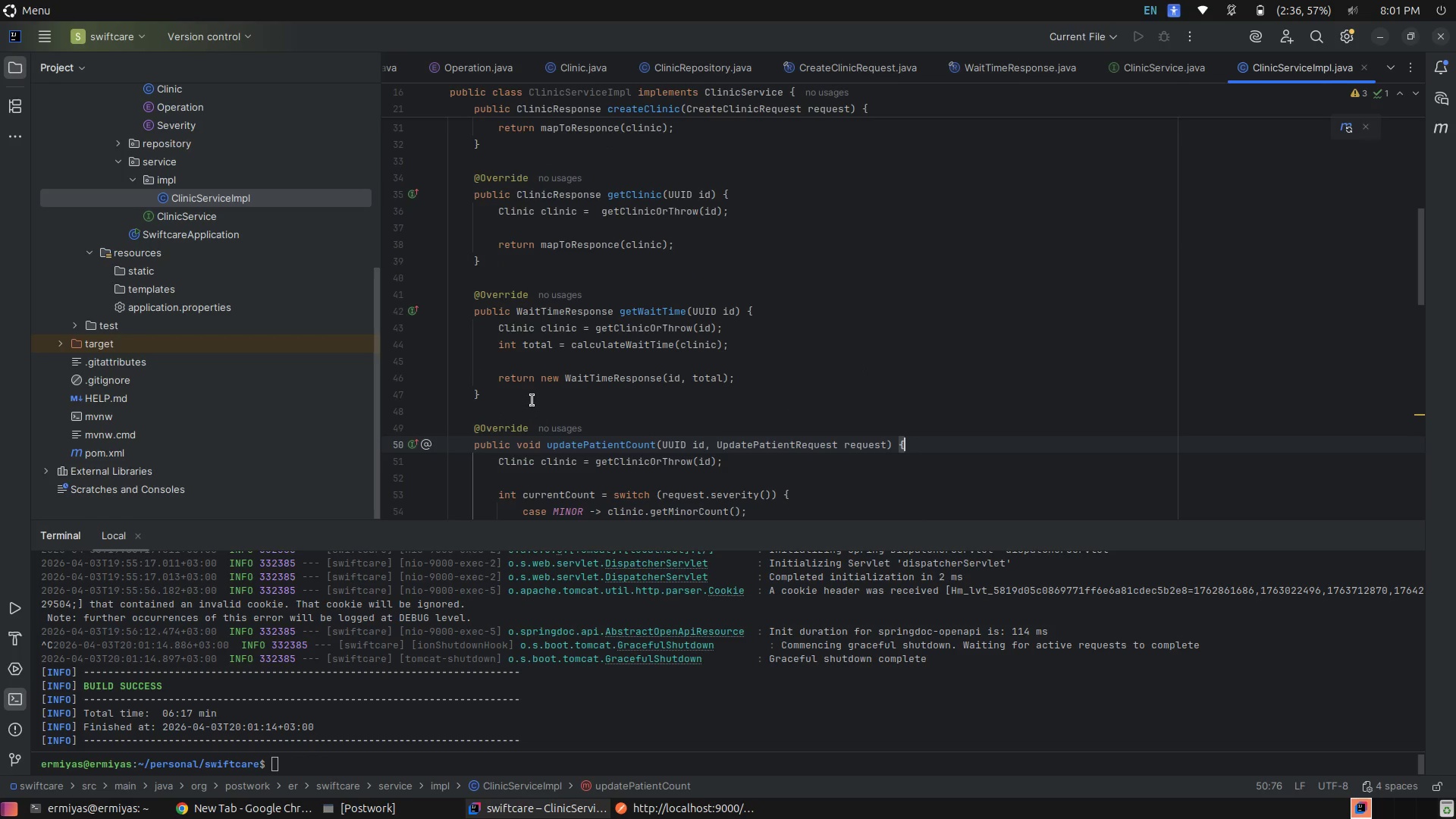 
left_click([544, 394])
 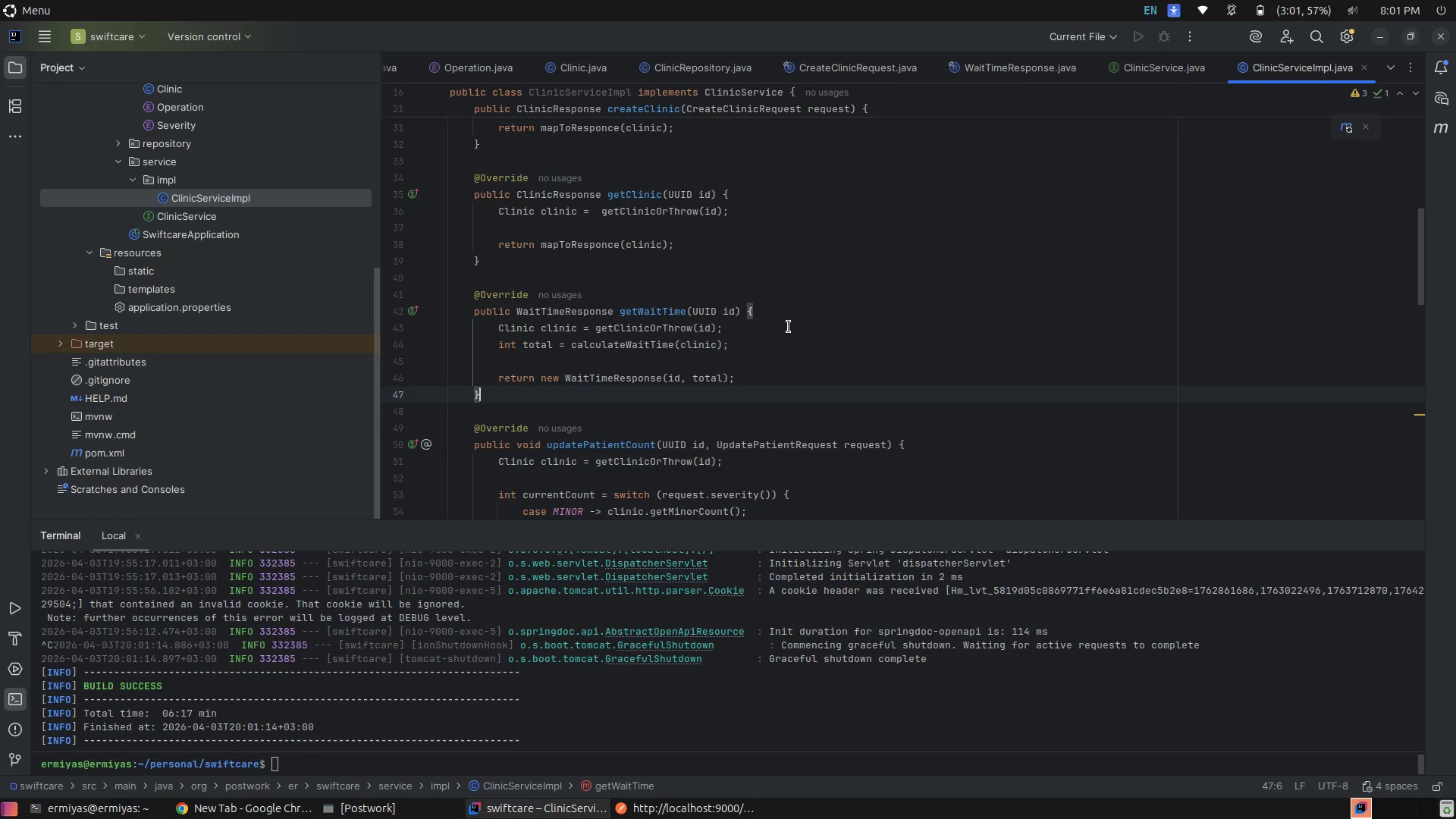 
scroll: coordinate [846, 375], scroll_direction: up, amount: 7.0
 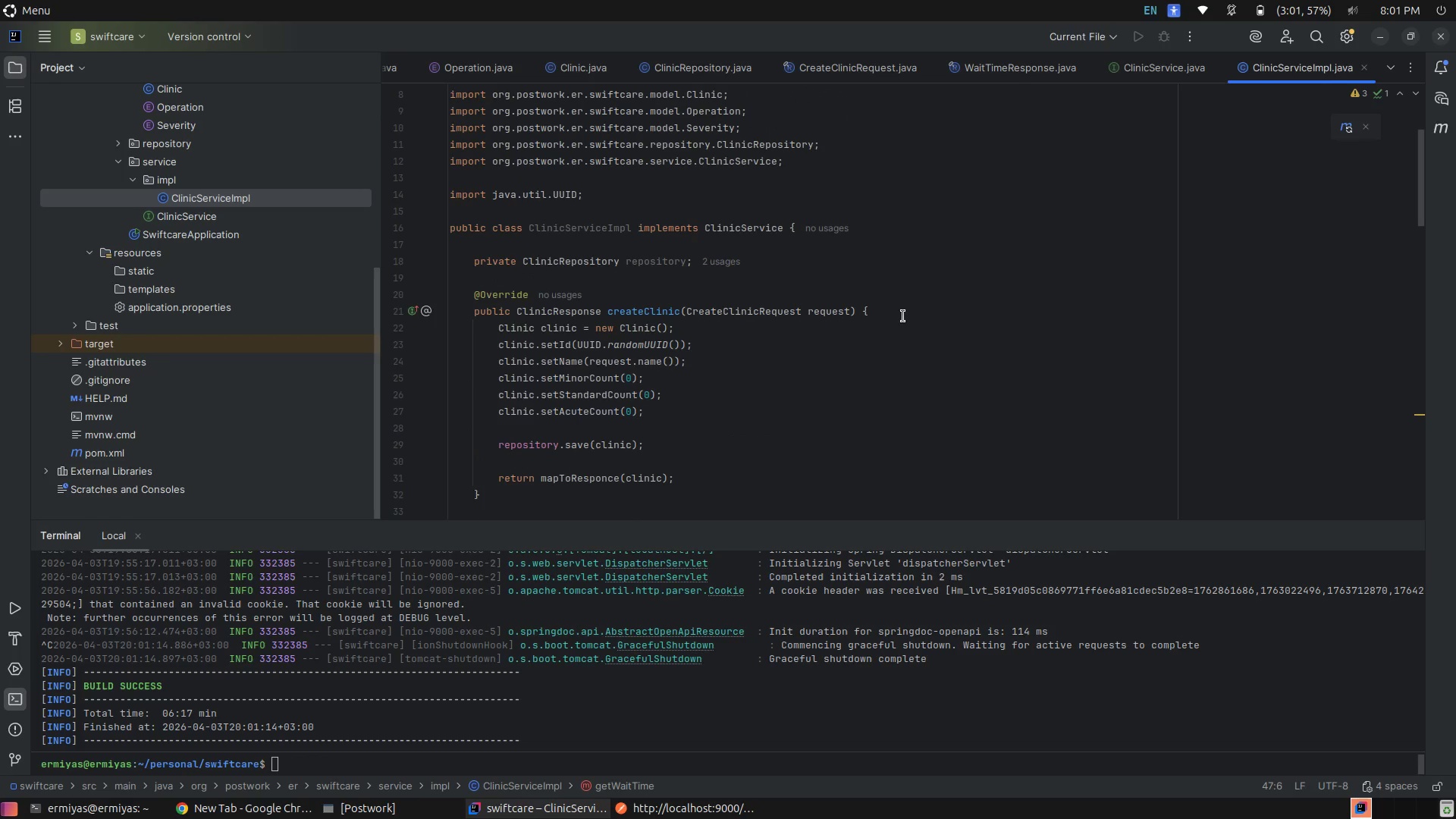 
left_click([903, 312])
 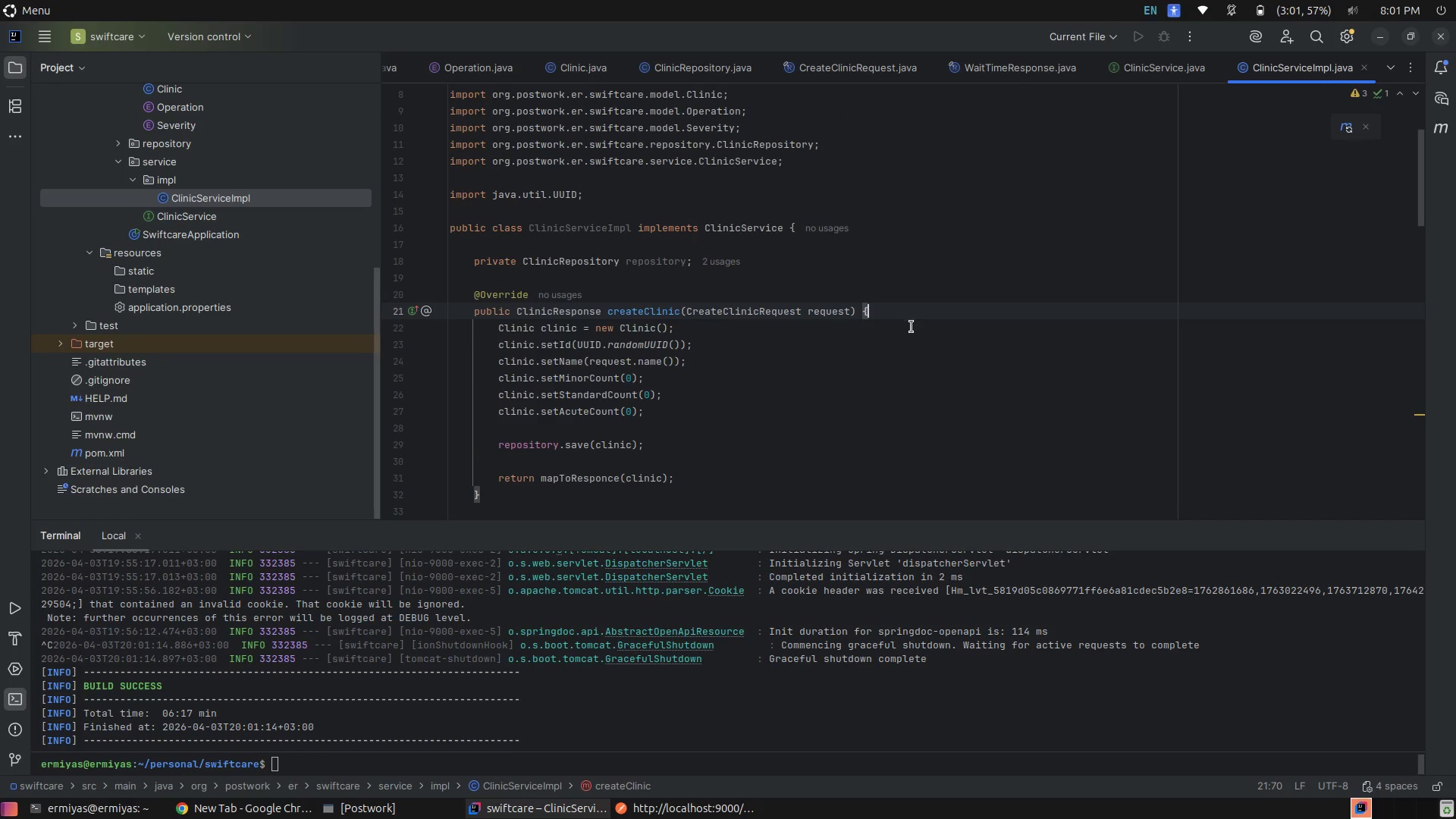 
scroll: coordinate [912, 328], scroll_direction: down, amount: 5.0
 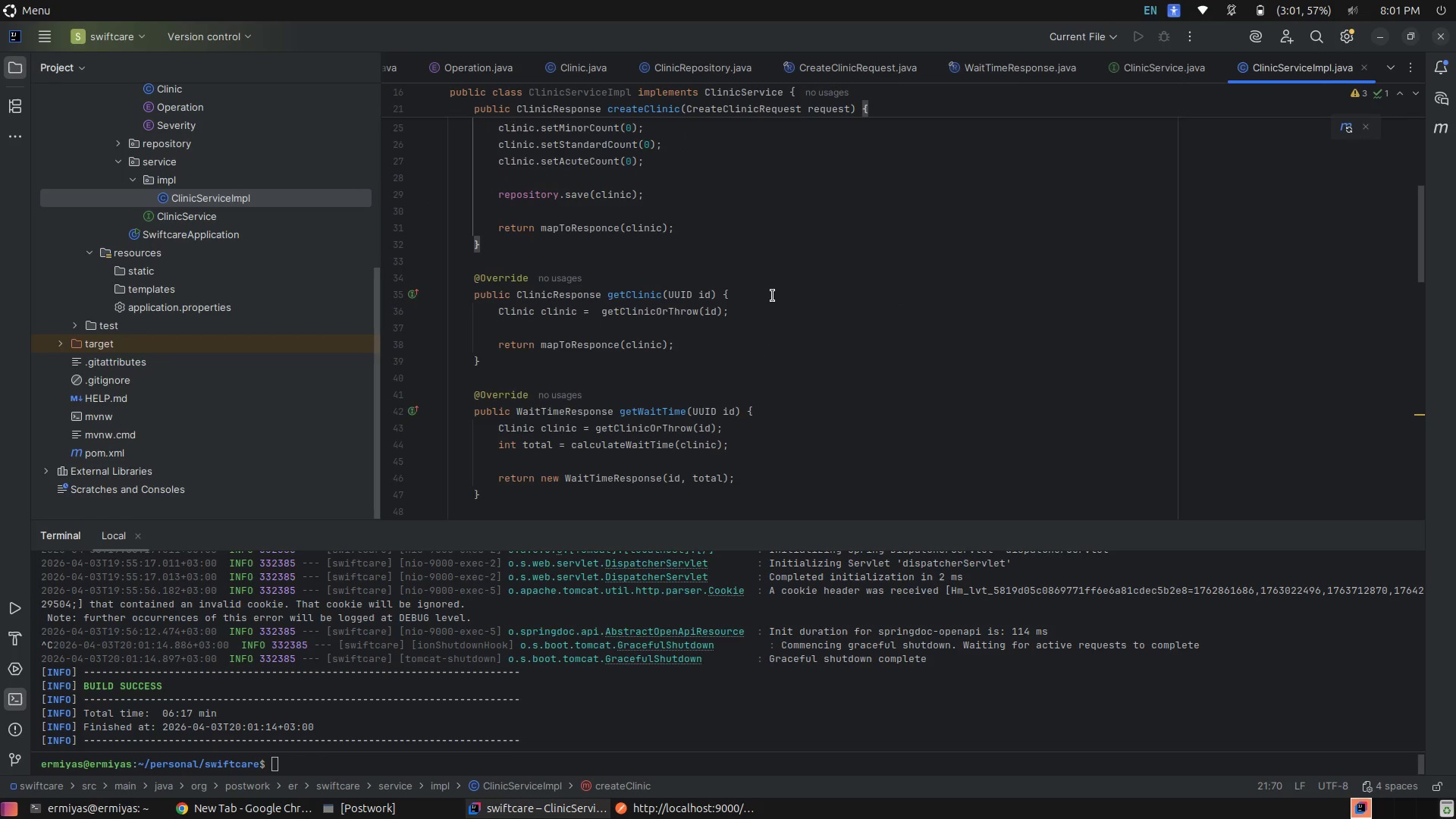 
scroll: coordinate [977, 309], scroll_direction: up, amount: 3.0
 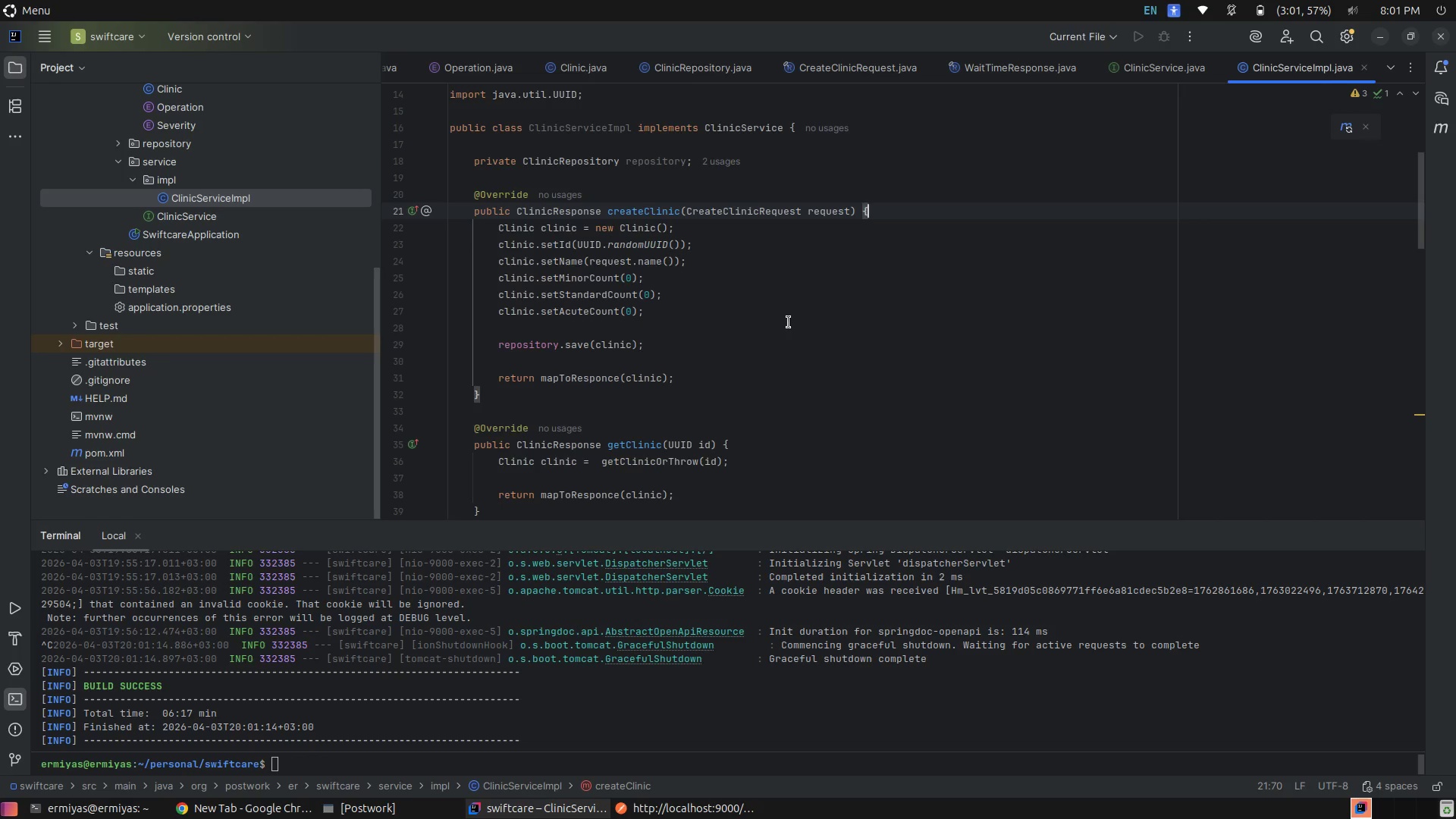 
left_click([563, 400])
 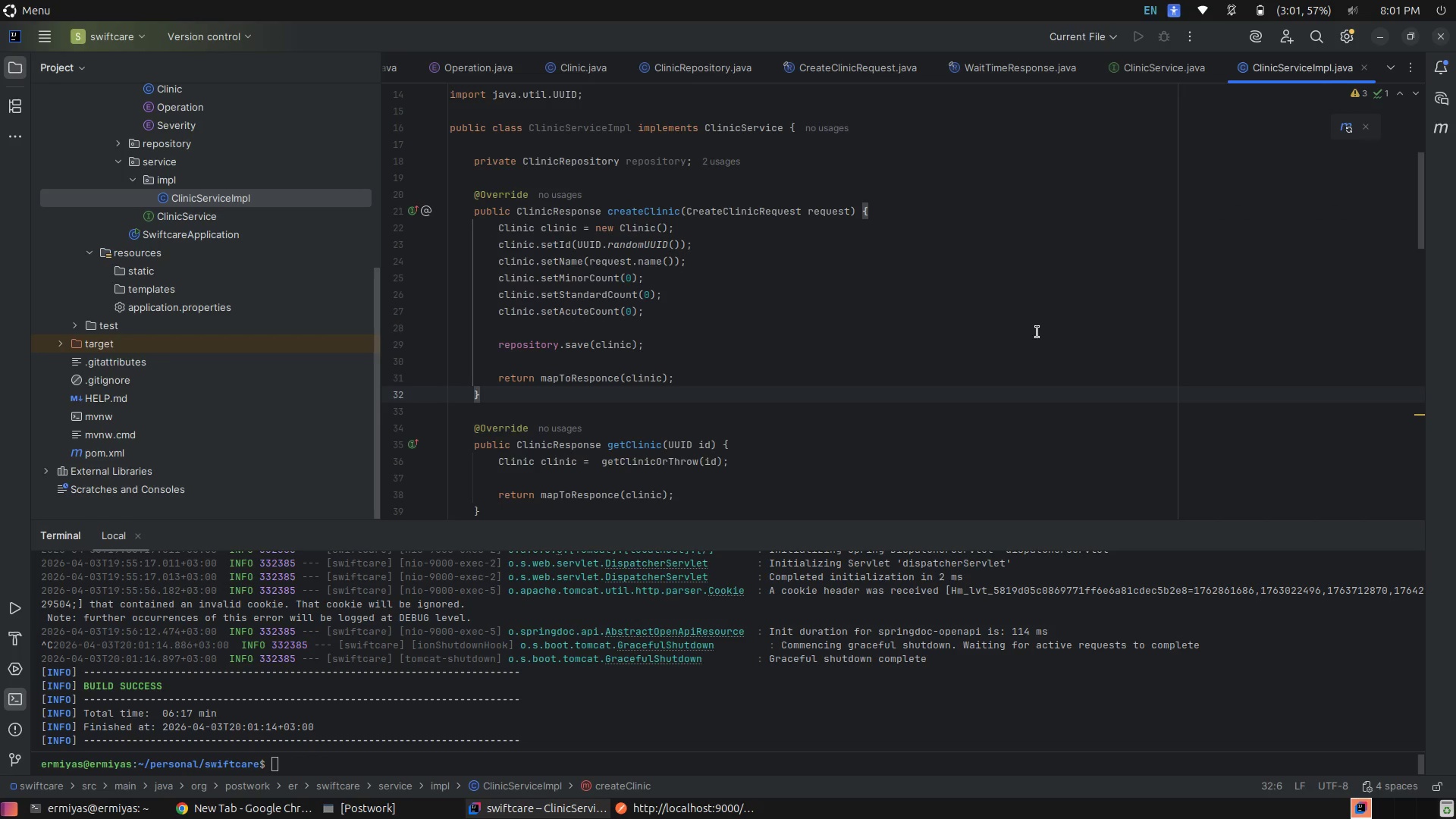 
scroll: coordinate [1054, 343], scroll_direction: up, amount: 10.0
 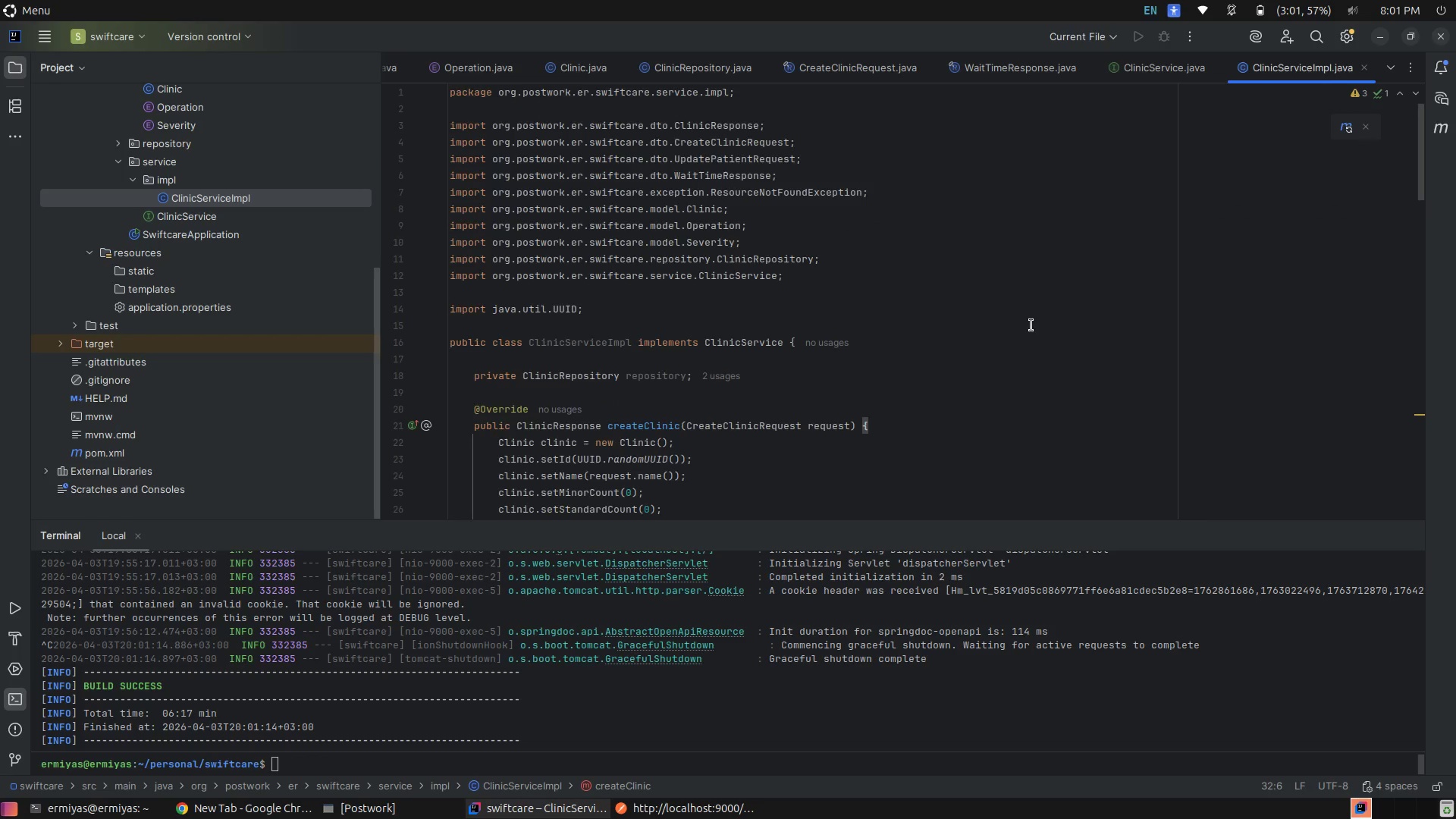 
scroll: coordinate [1028, 322], scroll_direction: down, amount: 10.0
 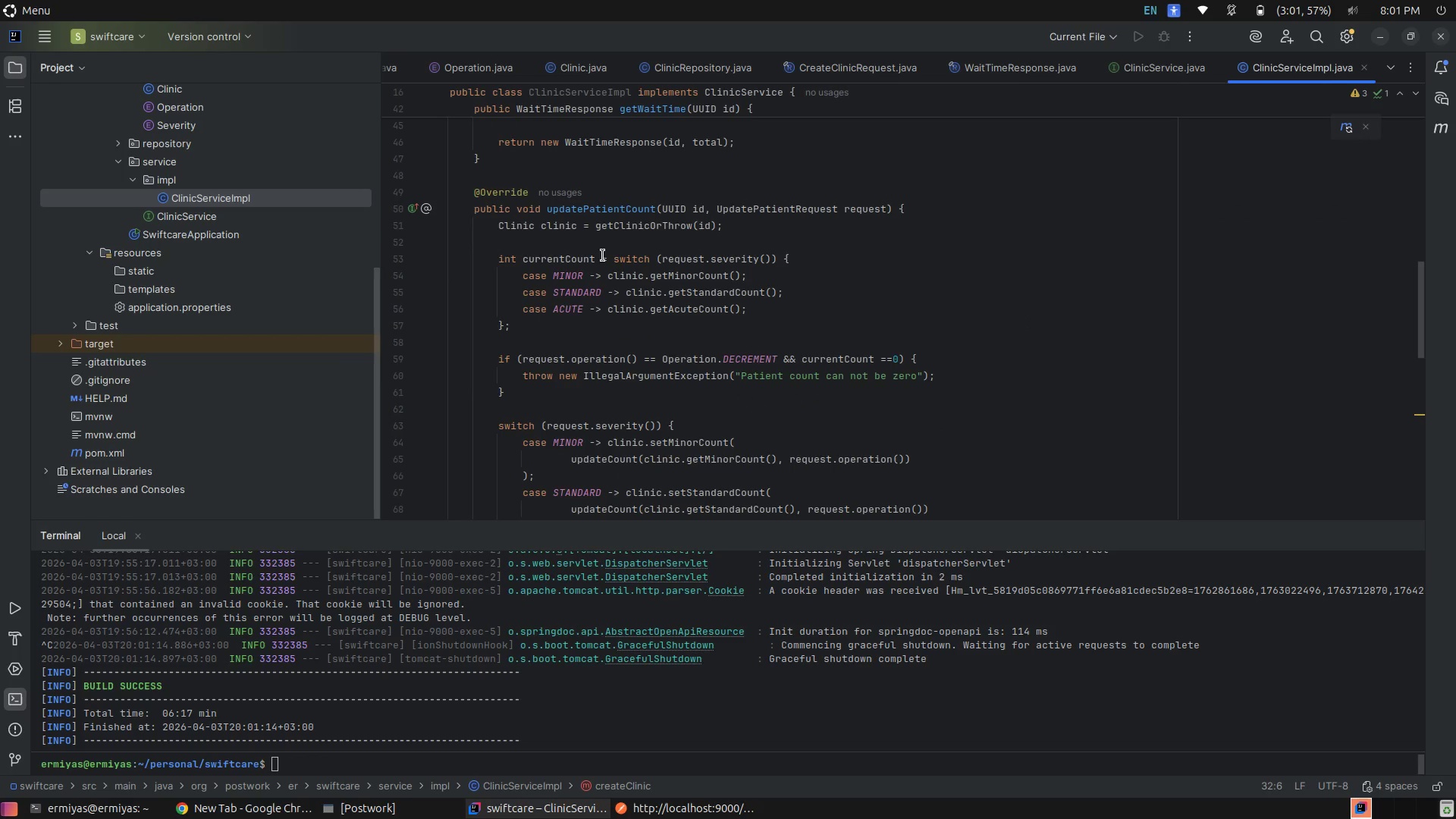 
scroll: coordinate [966, 335], scroll_direction: none, amount: 0.0
 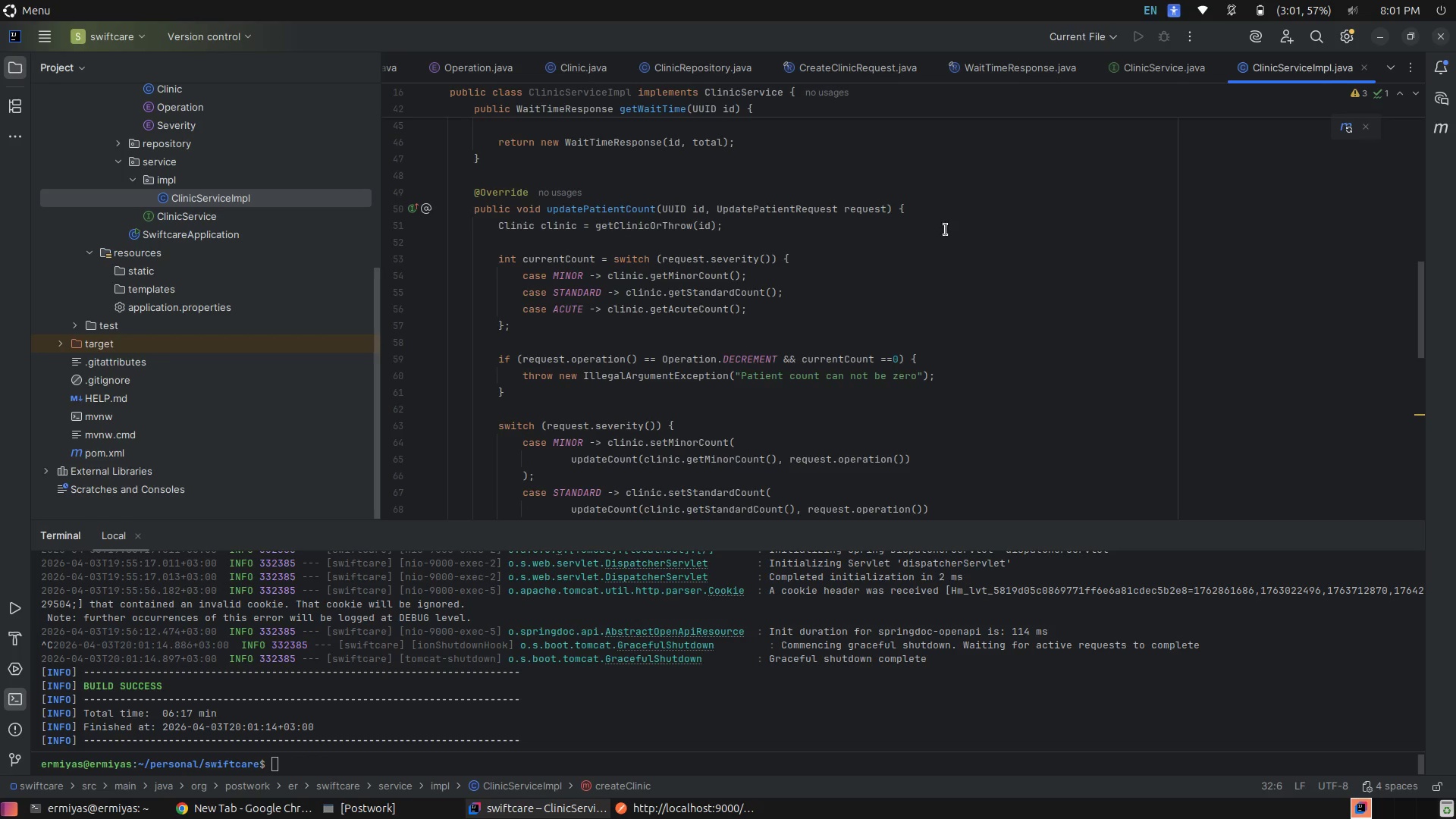 
left_click([929, 215])
 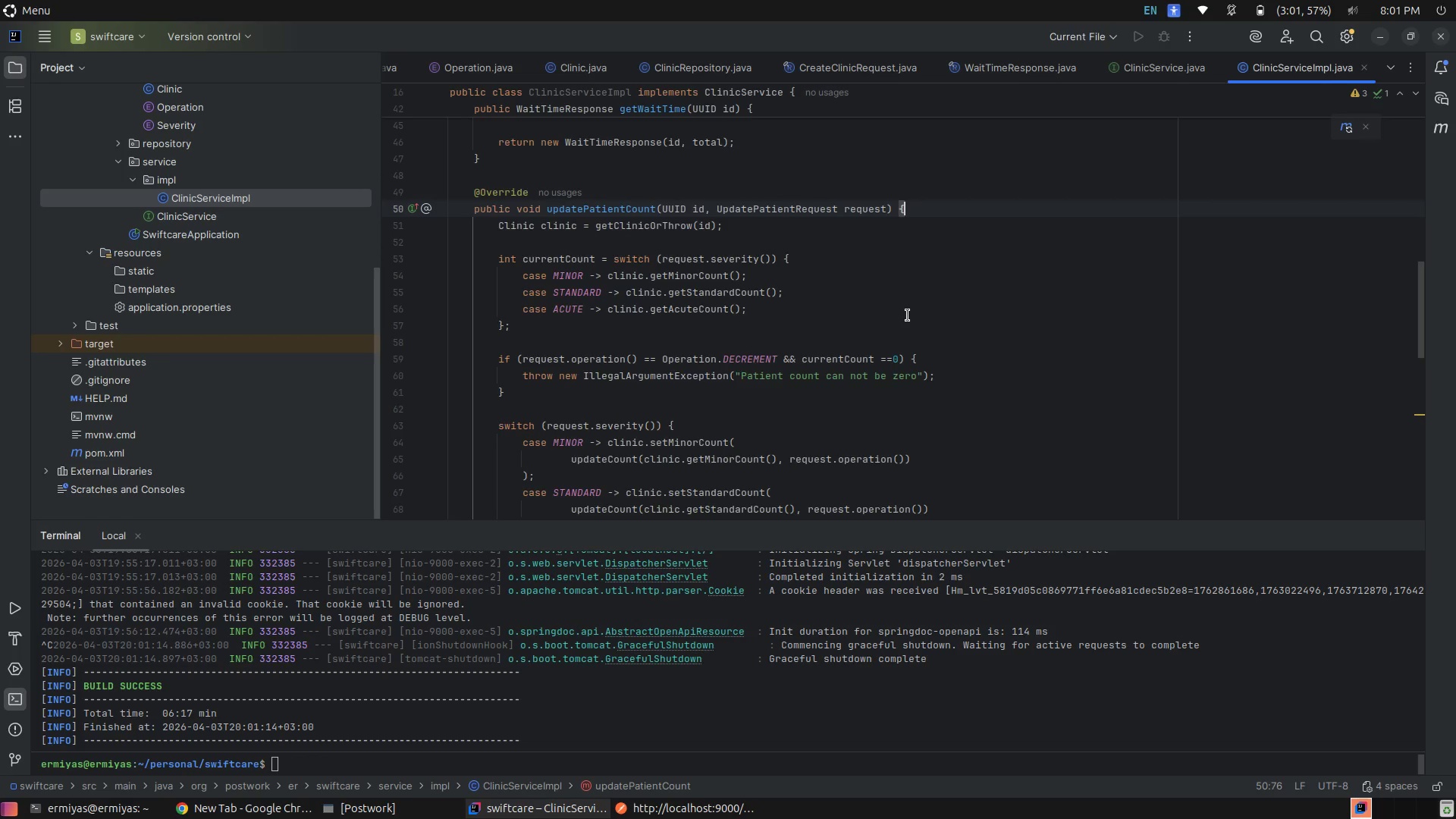 
scroll: coordinate [909, 309], scroll_direction: down, amount: 8.0
 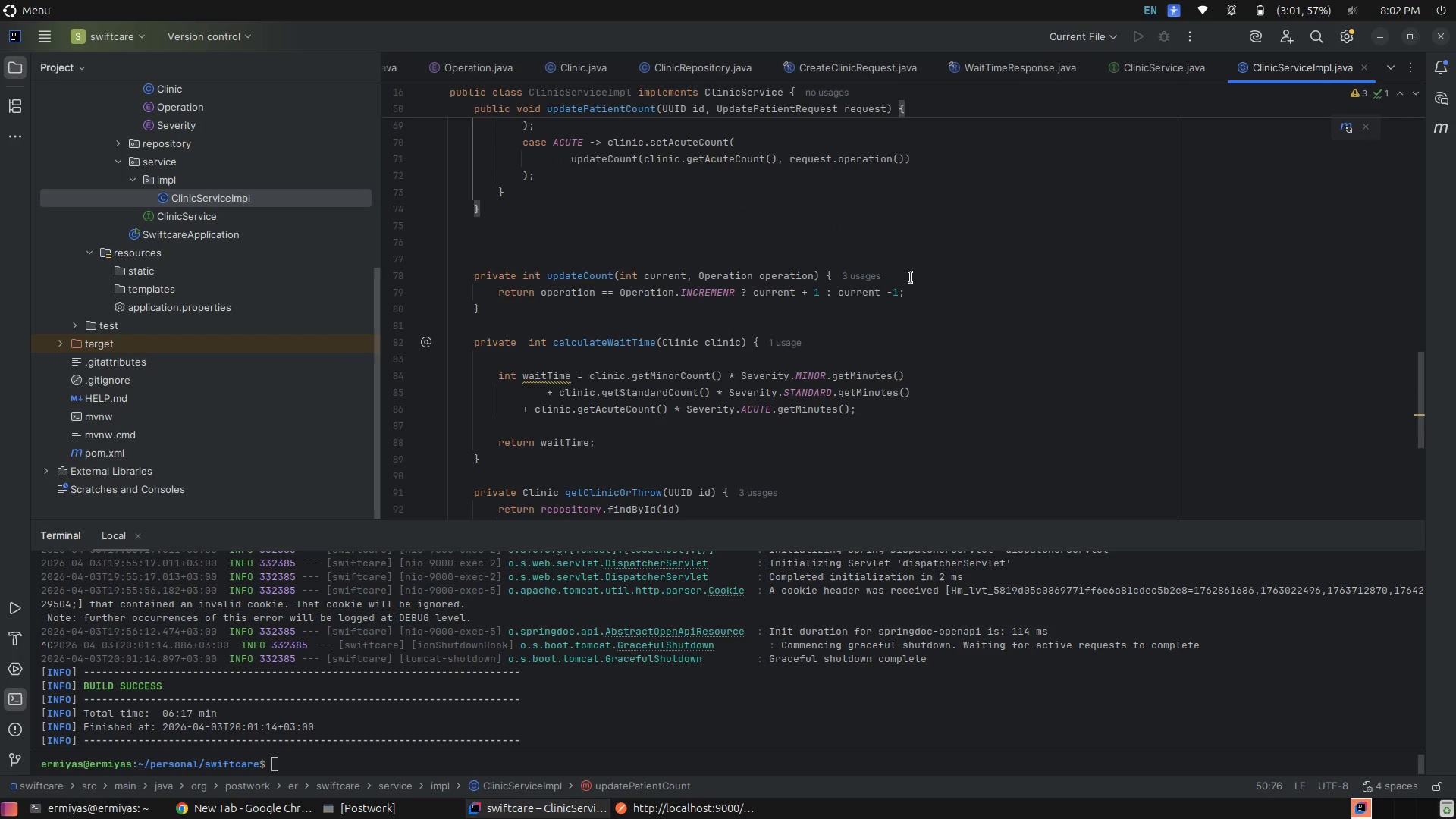 
left_click([911, 268])
 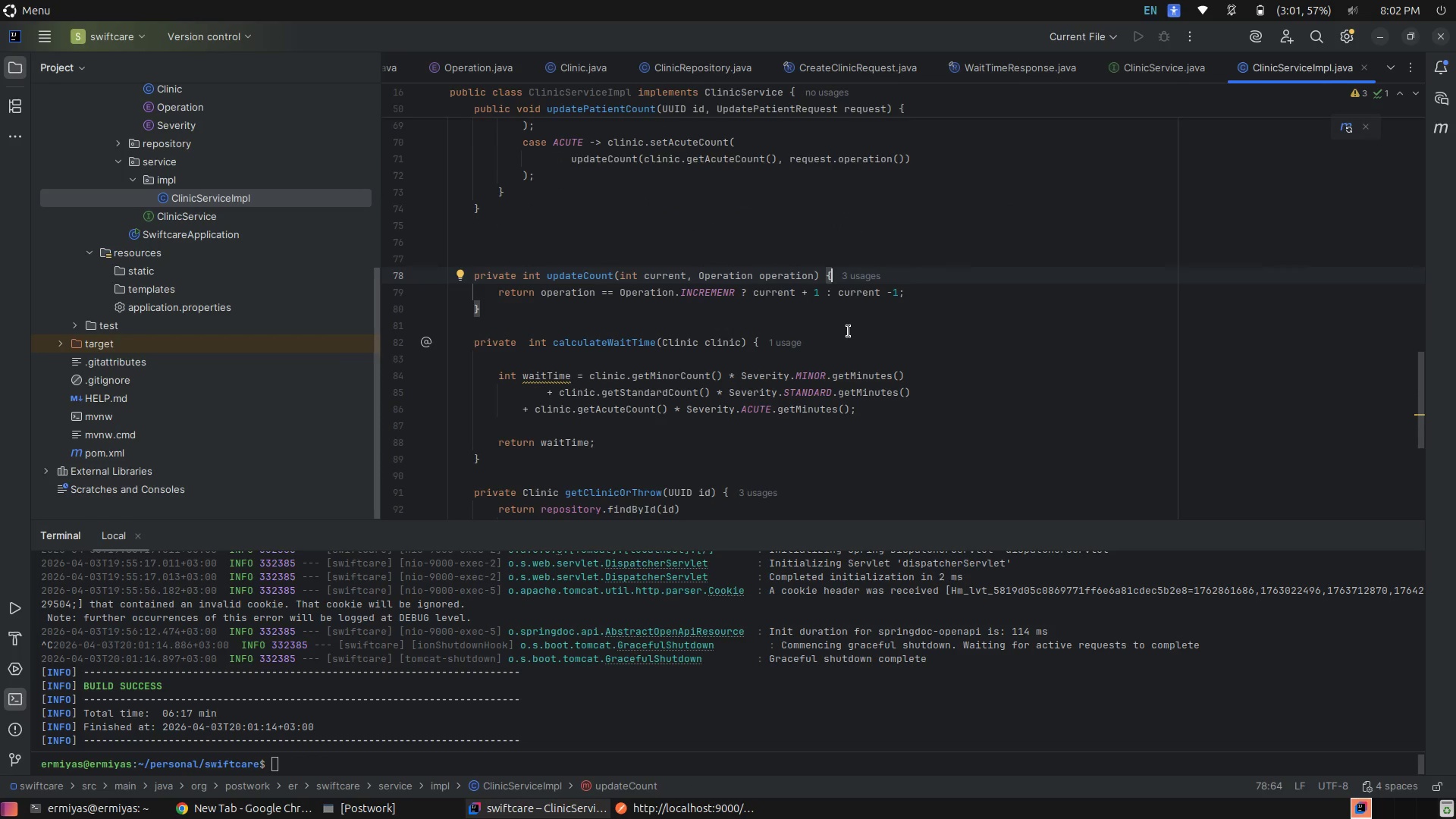 
left_click([839, 352])
 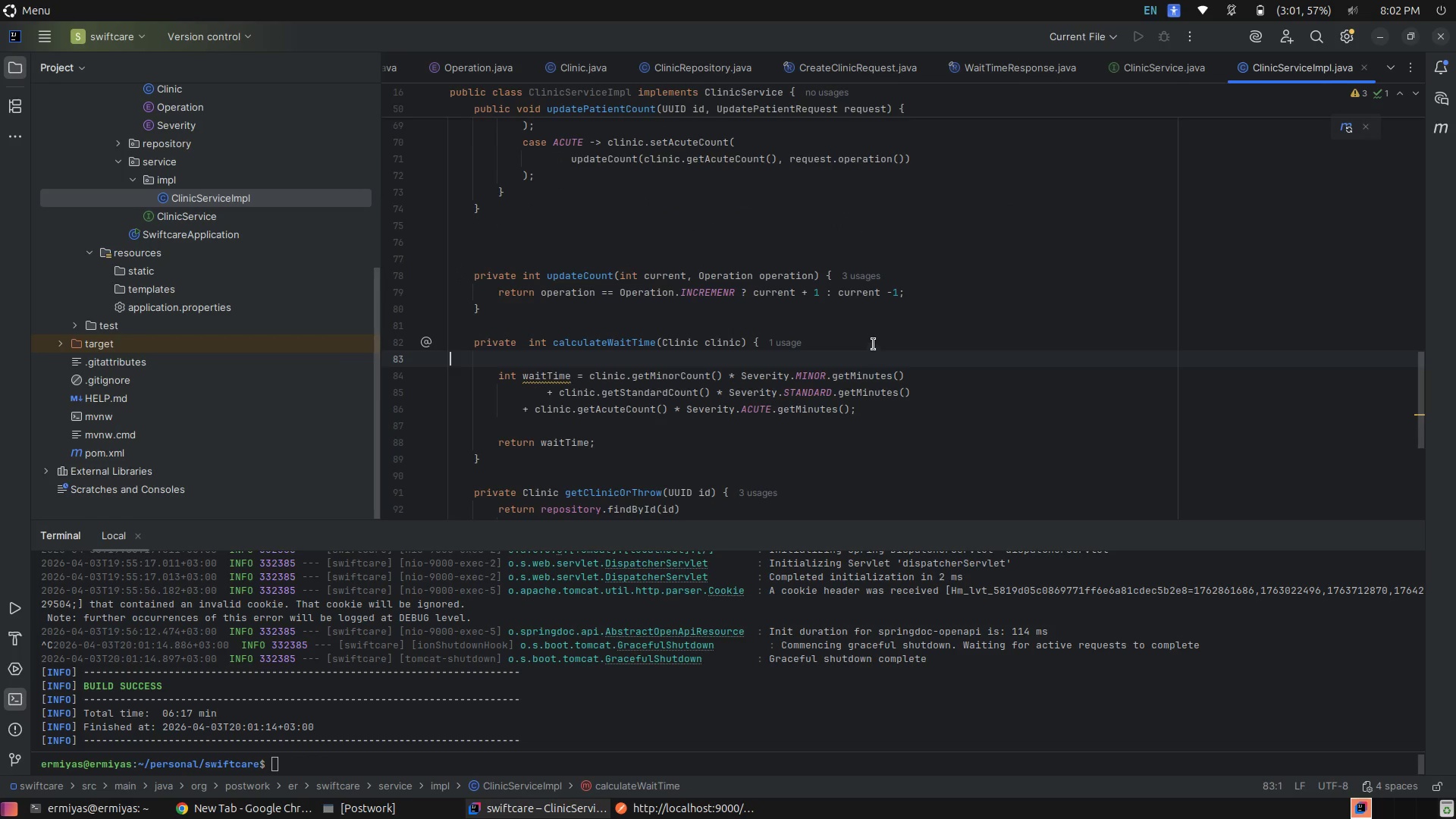 
left_click([874, 344])
 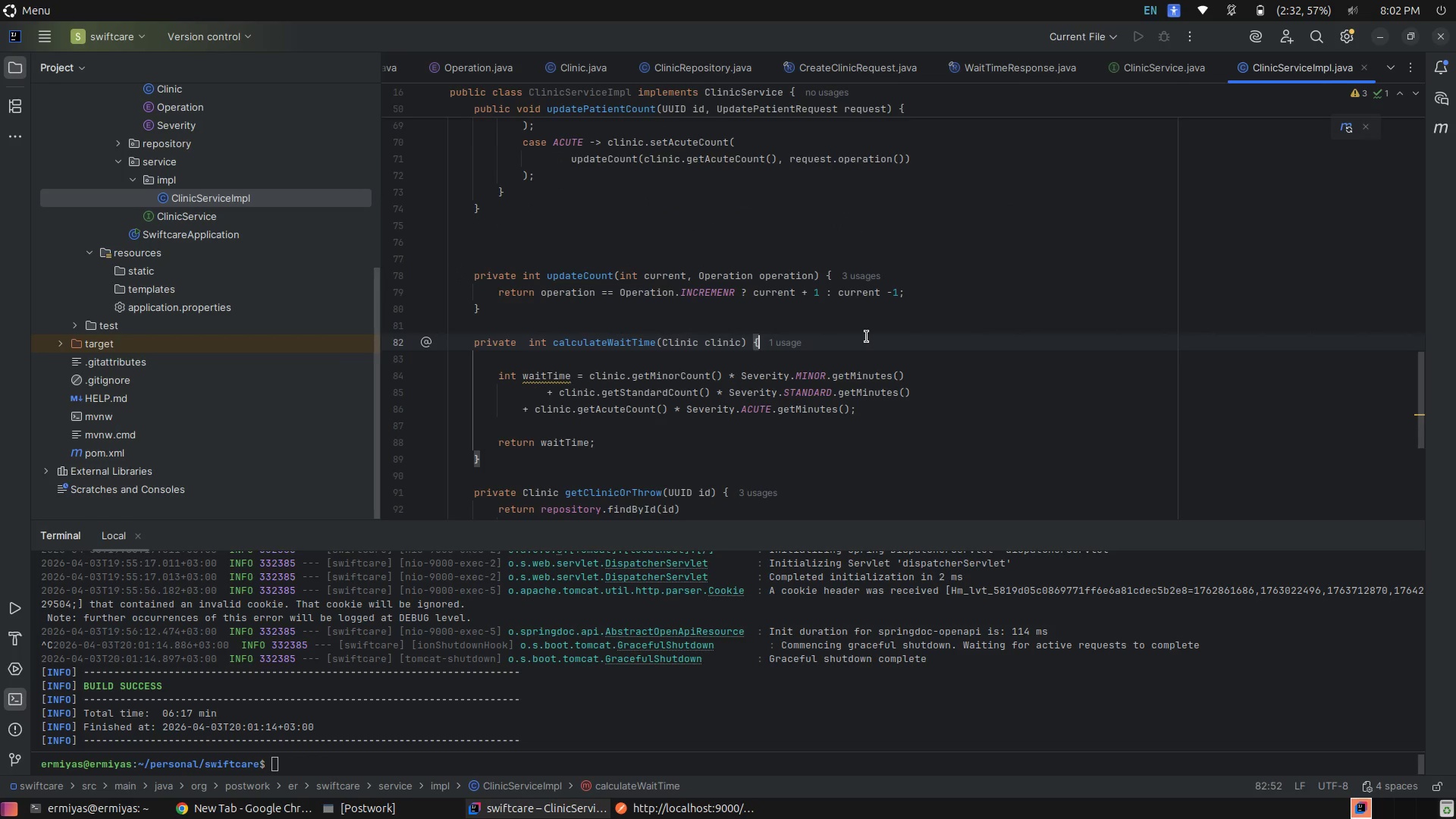 
scroll: coordinate [881, 375], scroll_direction: down, amount: 5.0
 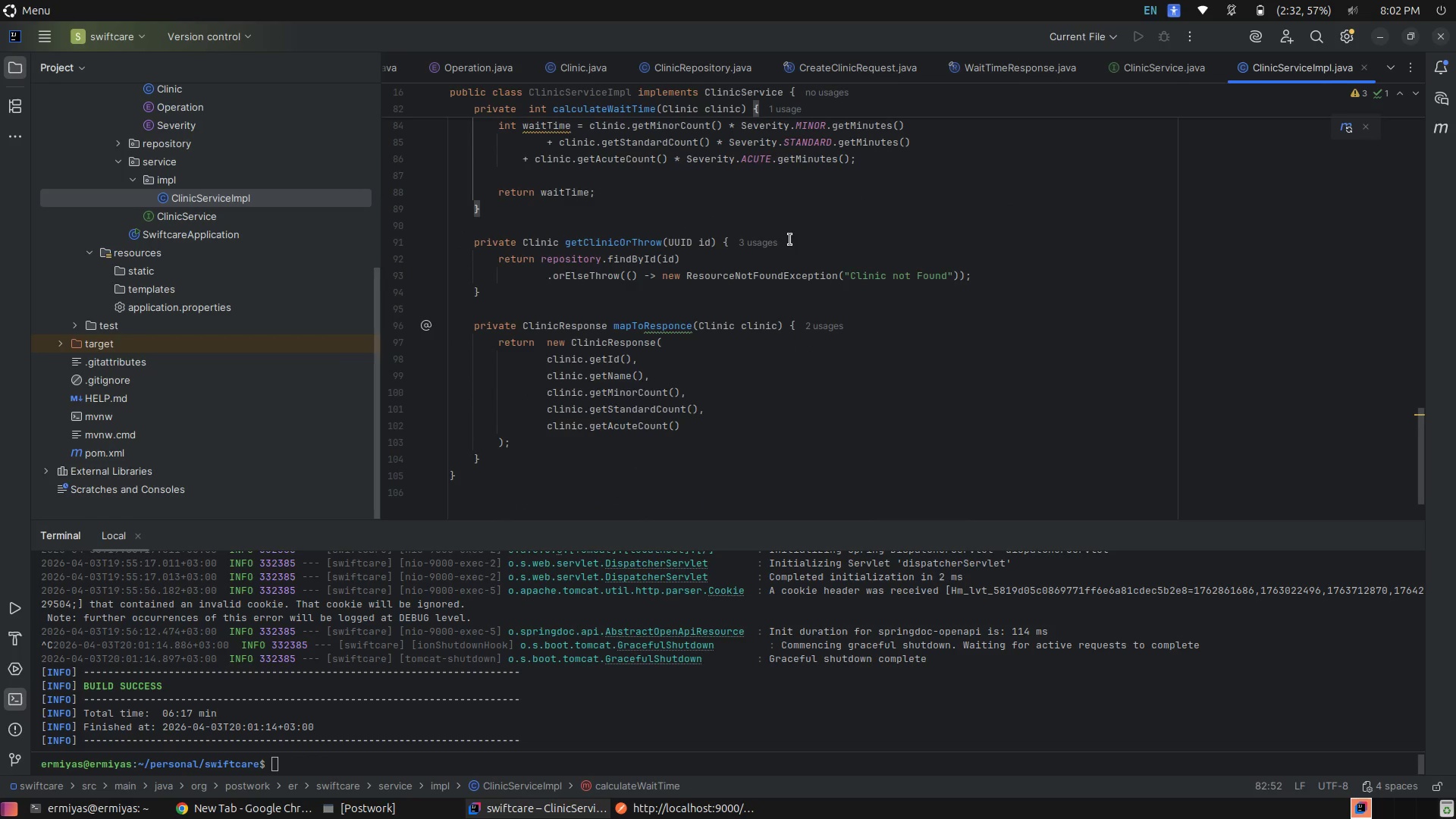 
left_click([788, 236])
 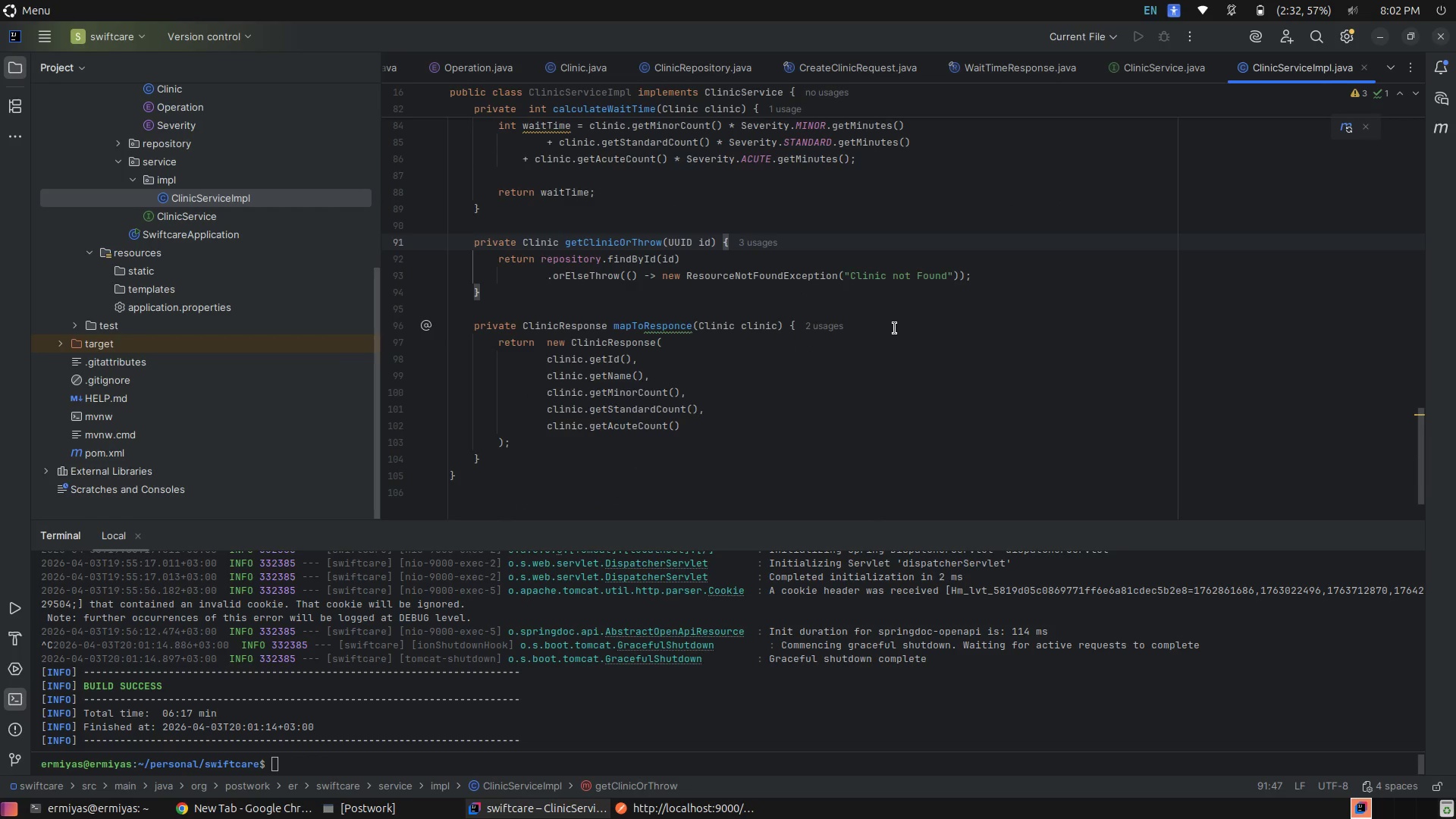 
left_click([893, 328])
 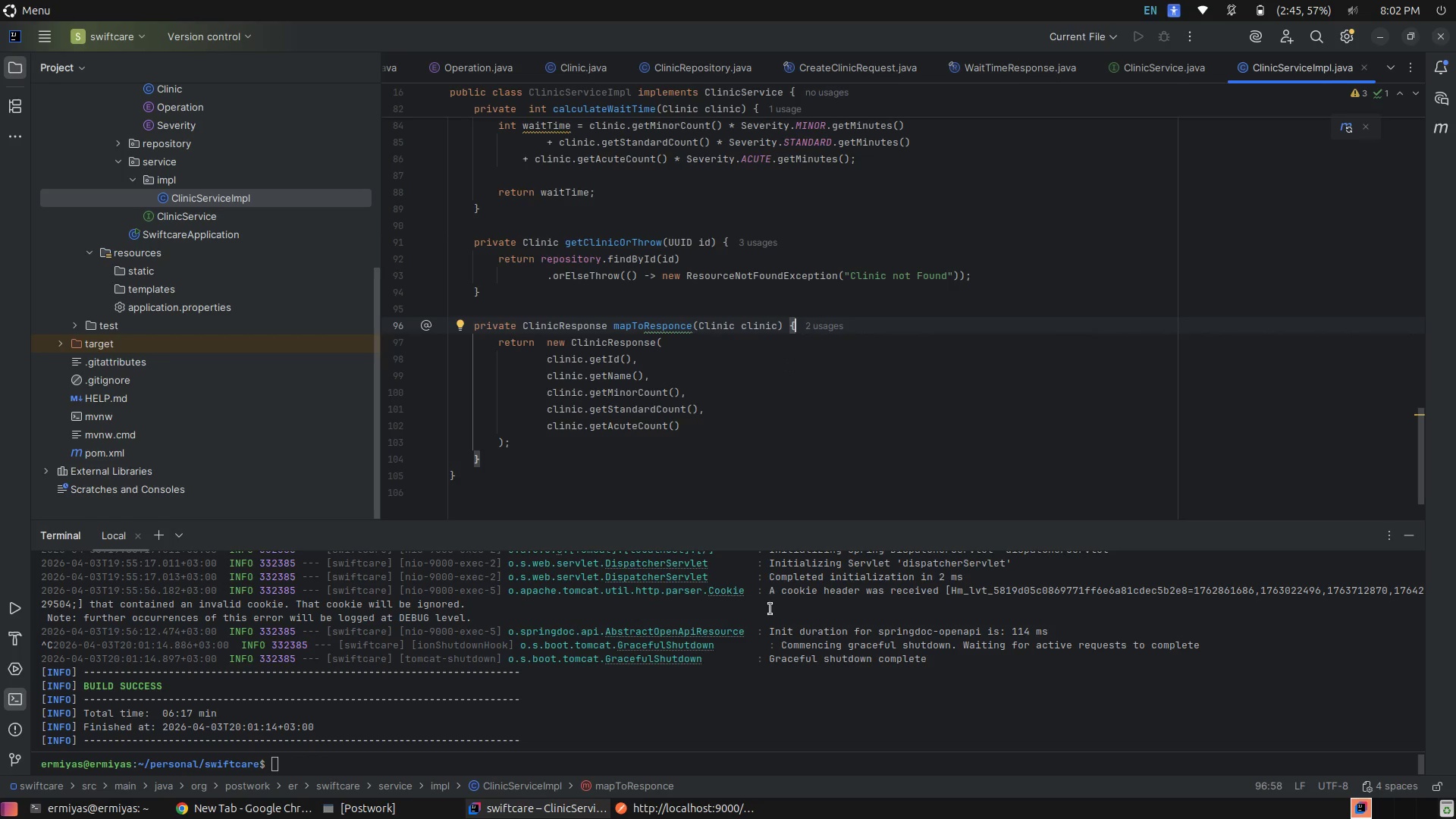 
wait(6.14)
 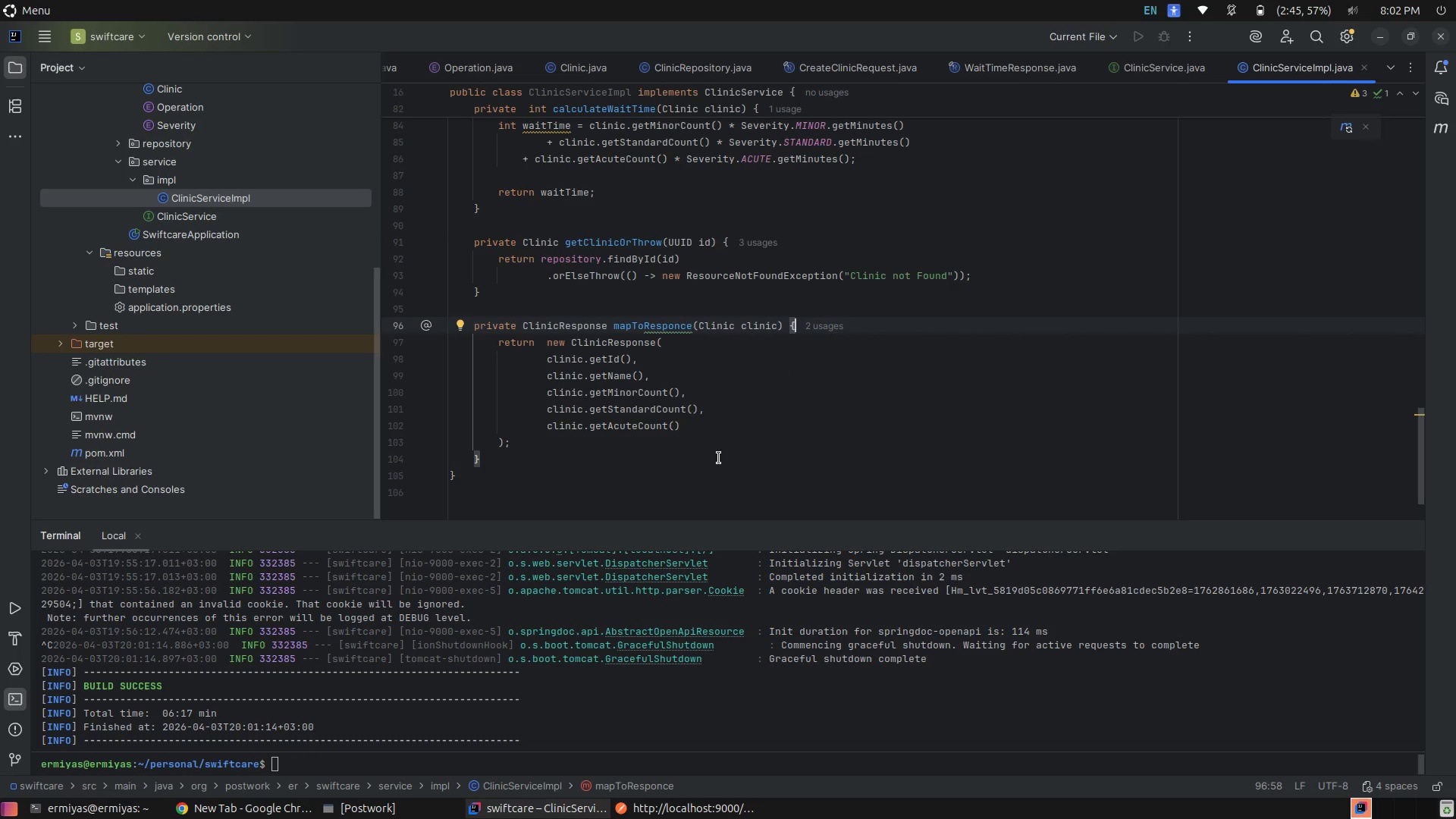 
left_click([877, 325])
 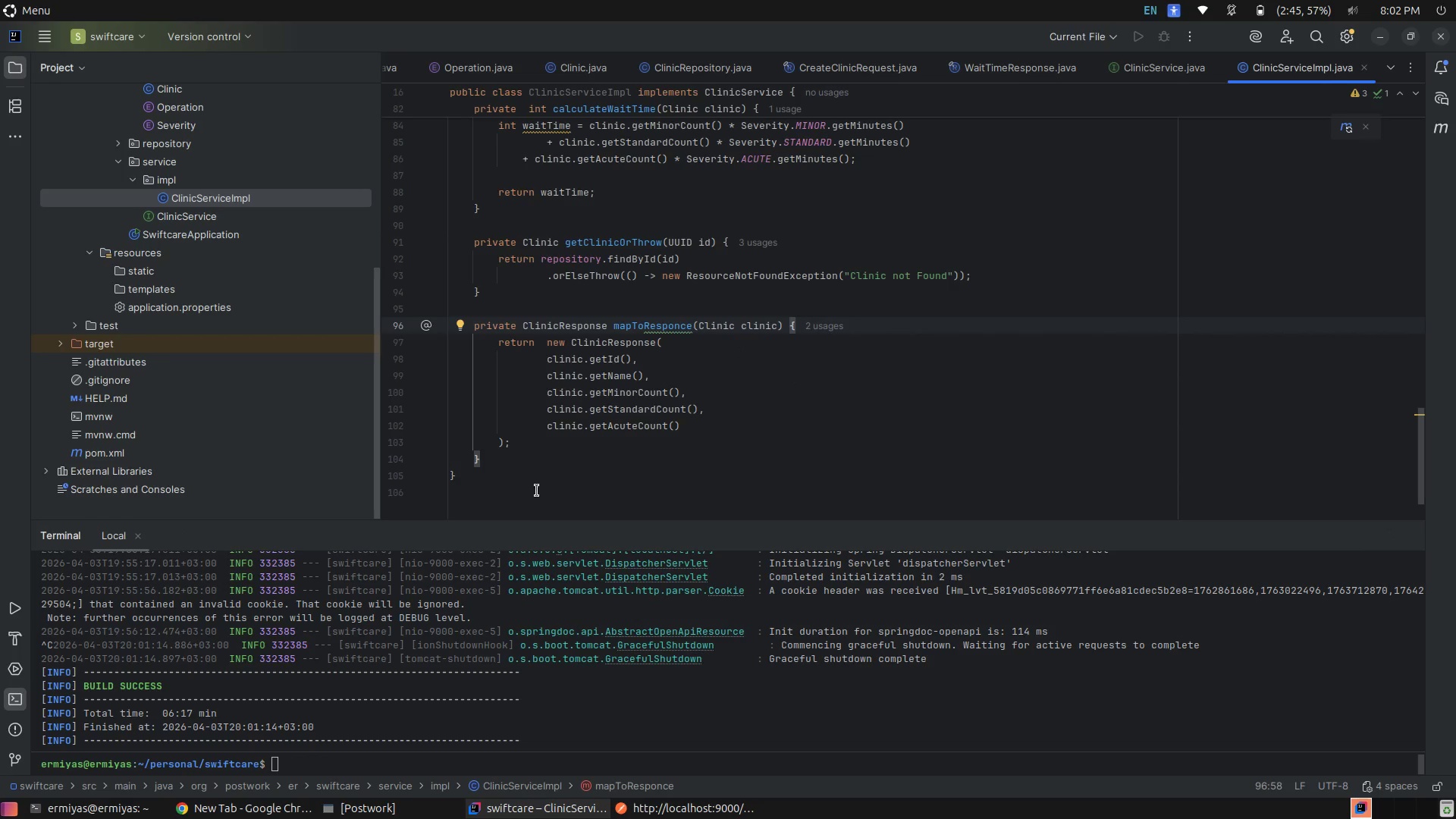 
left_click([516, 469])
 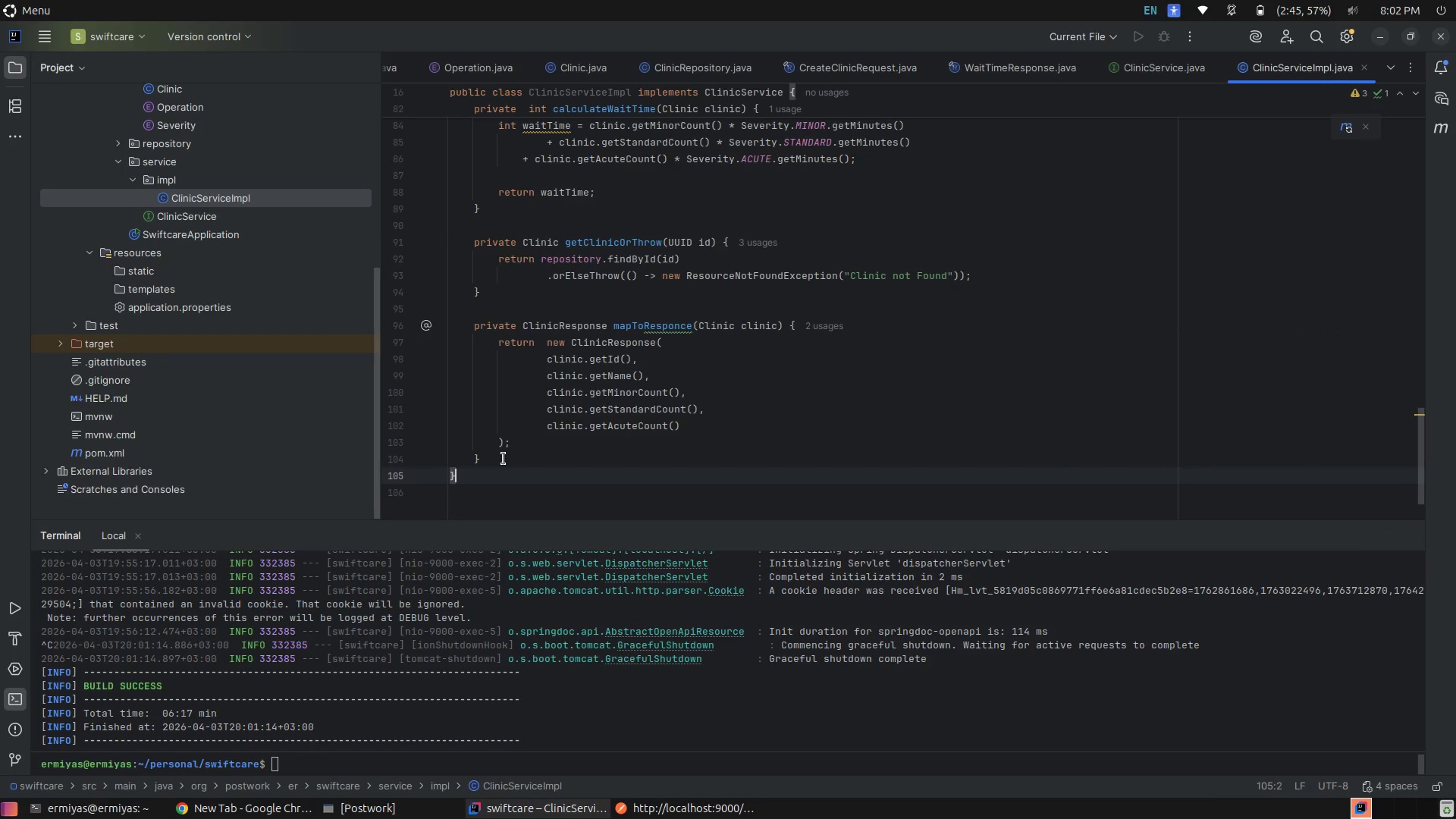 
left_click([504, 459])
 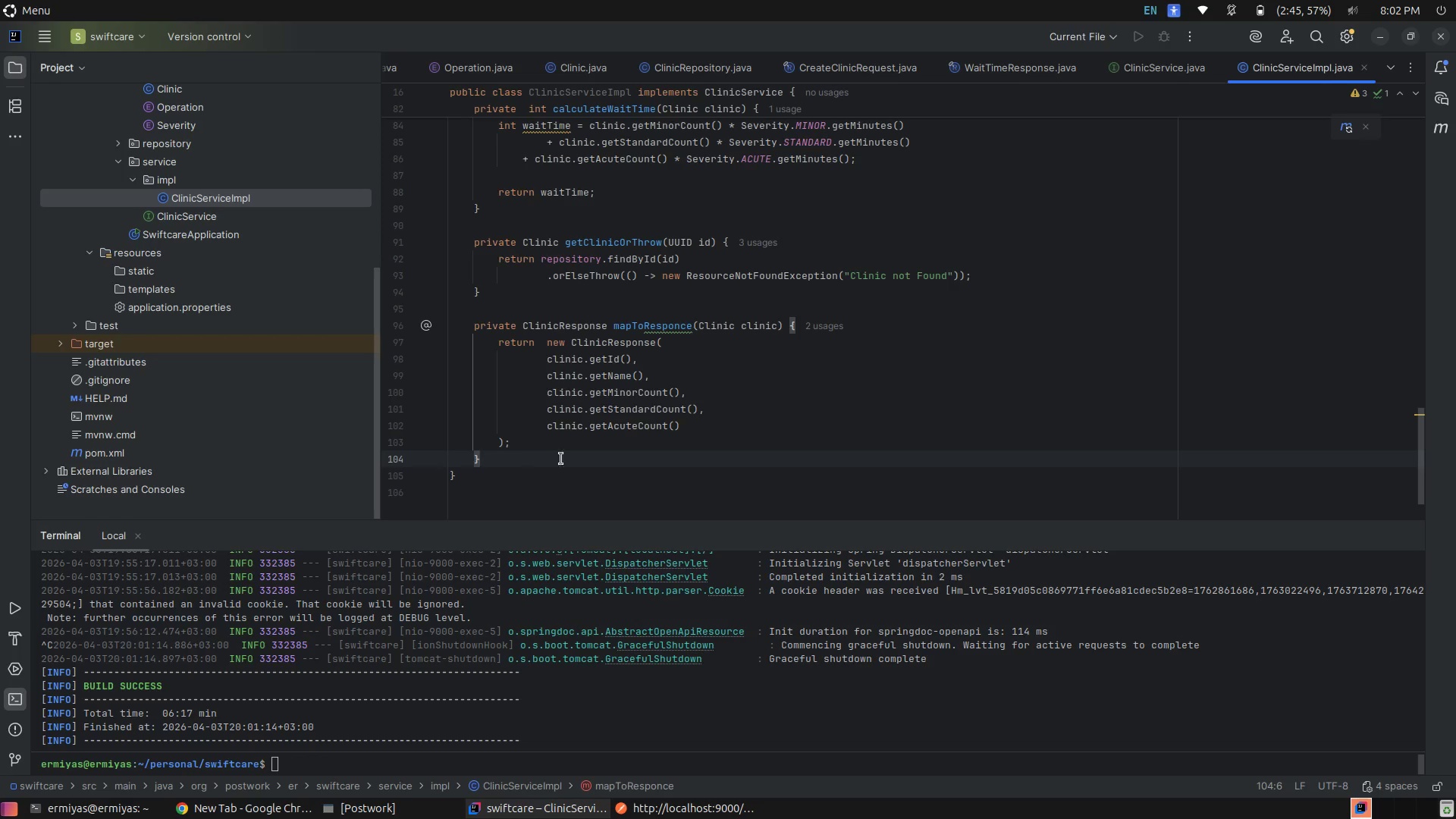 
left_click([902, 326])
 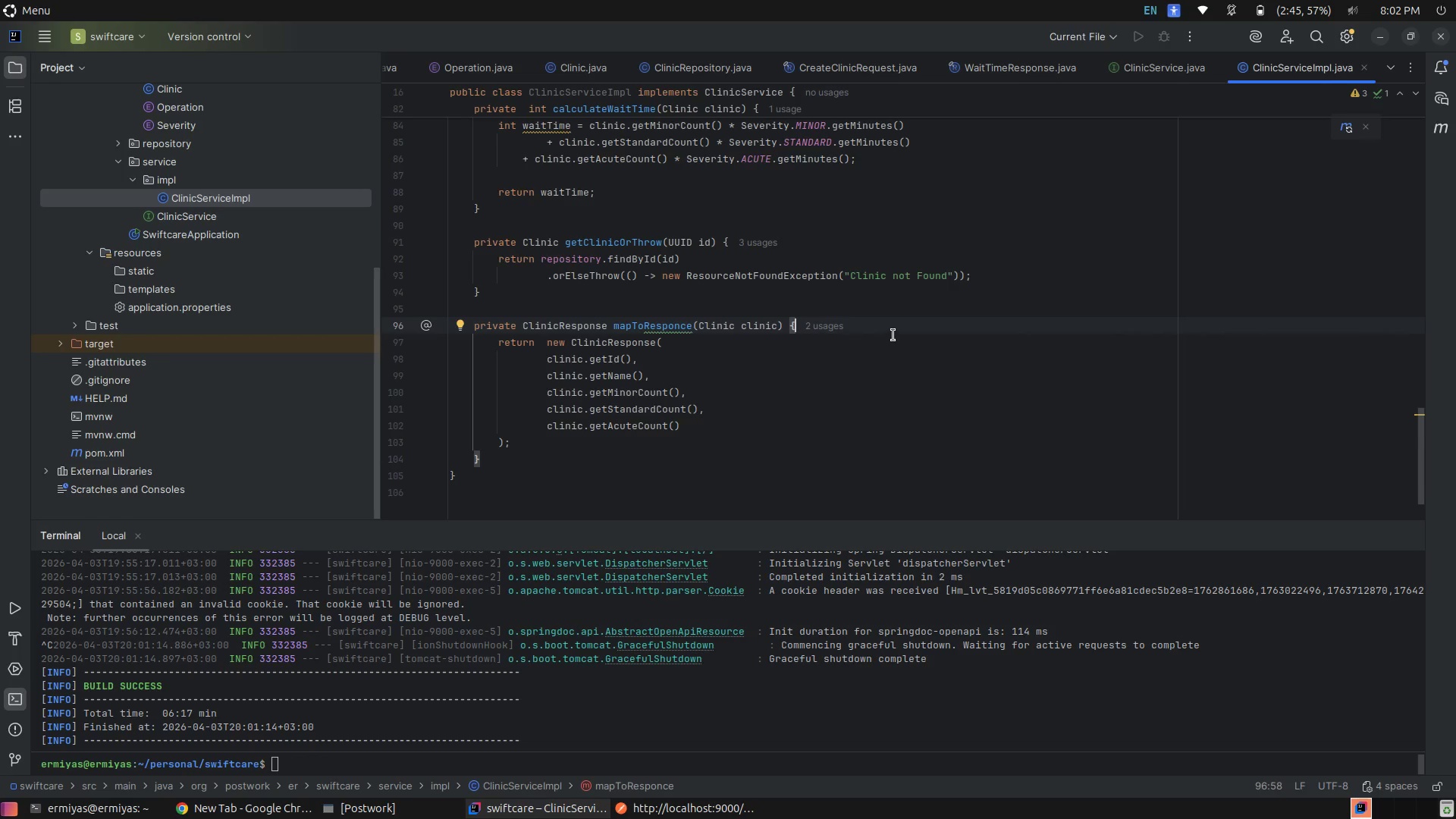 
wait(5.7)
 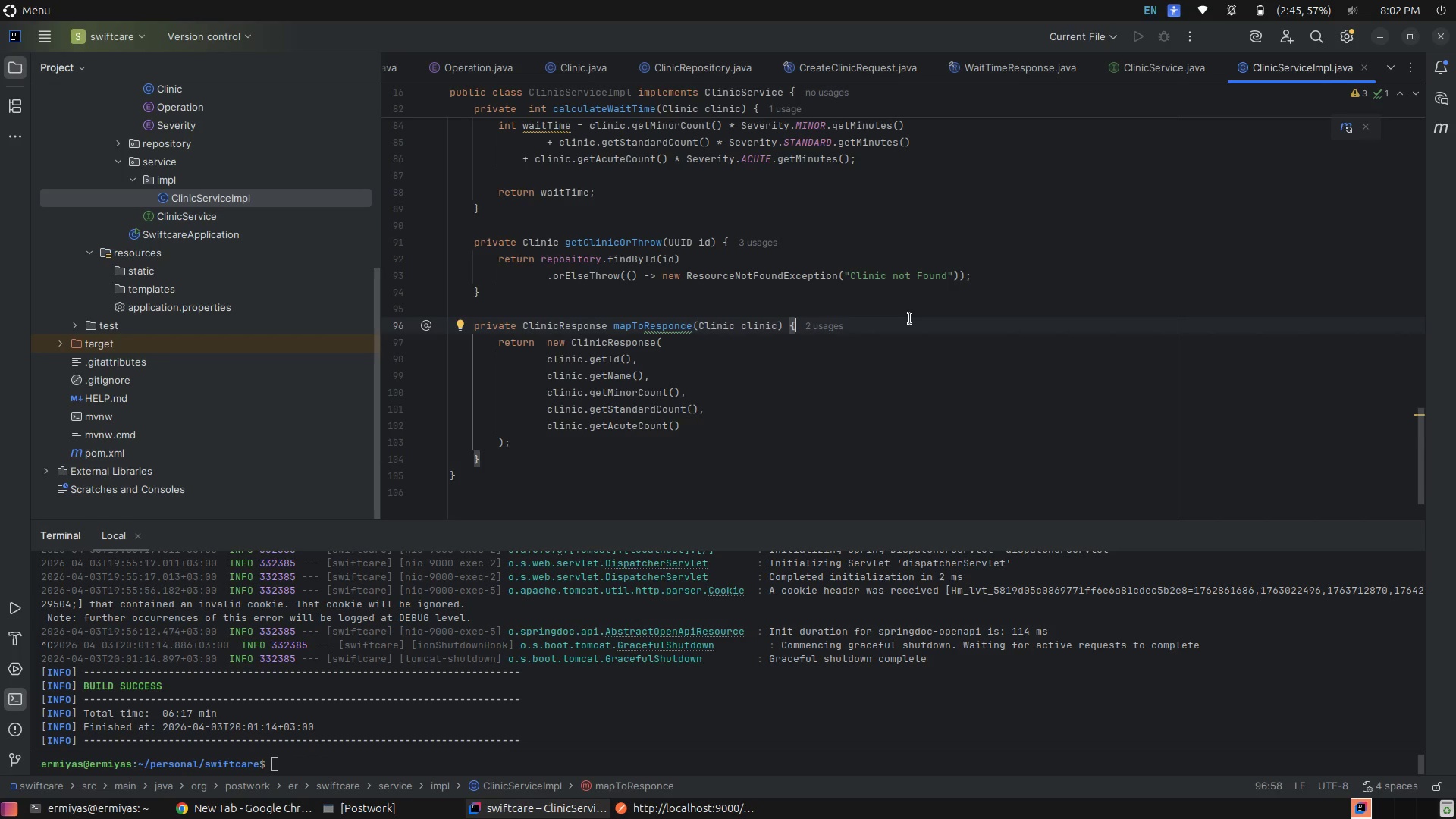 
left_click([166, 312])
 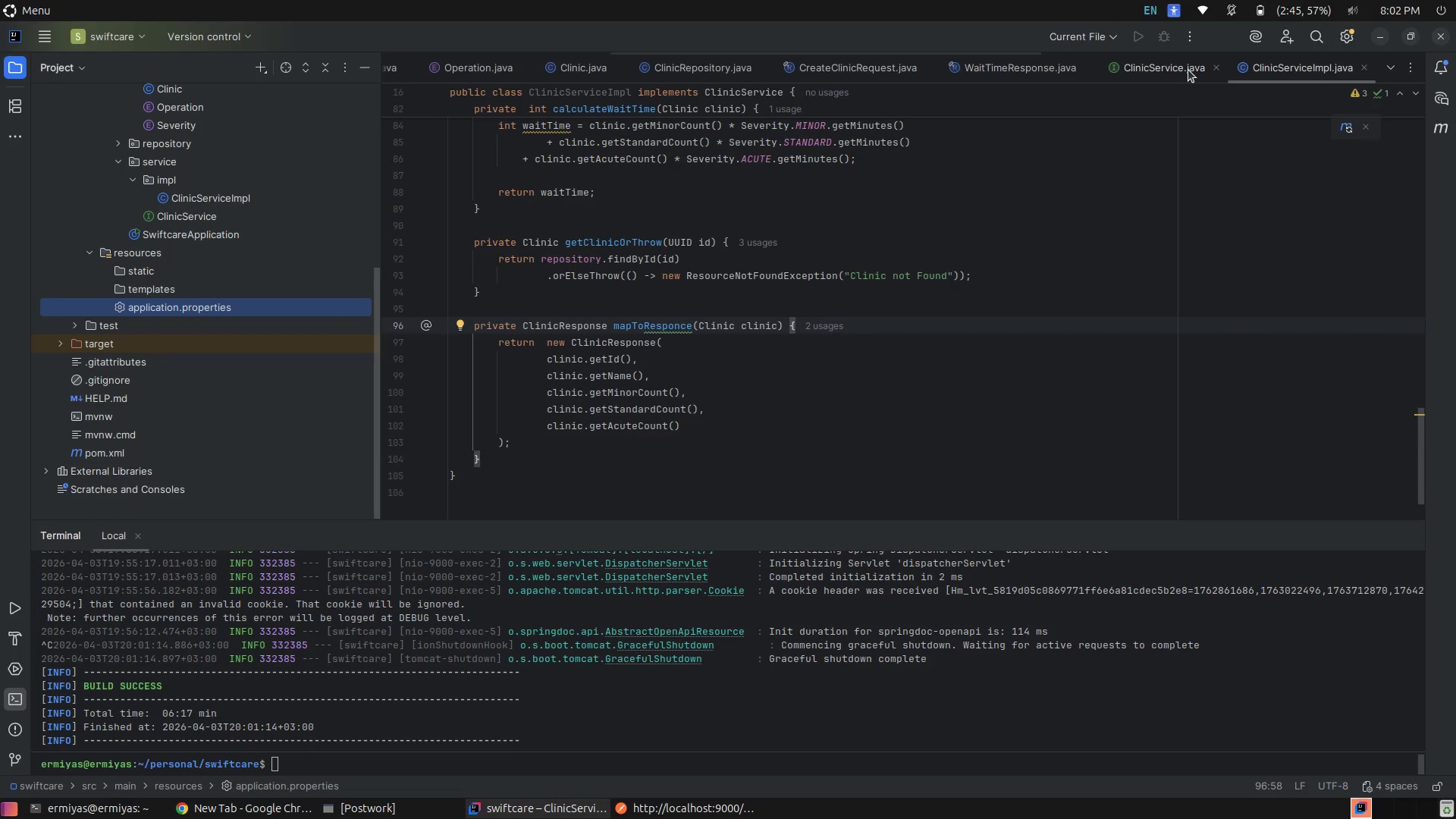 
left_click([1160, 71])
 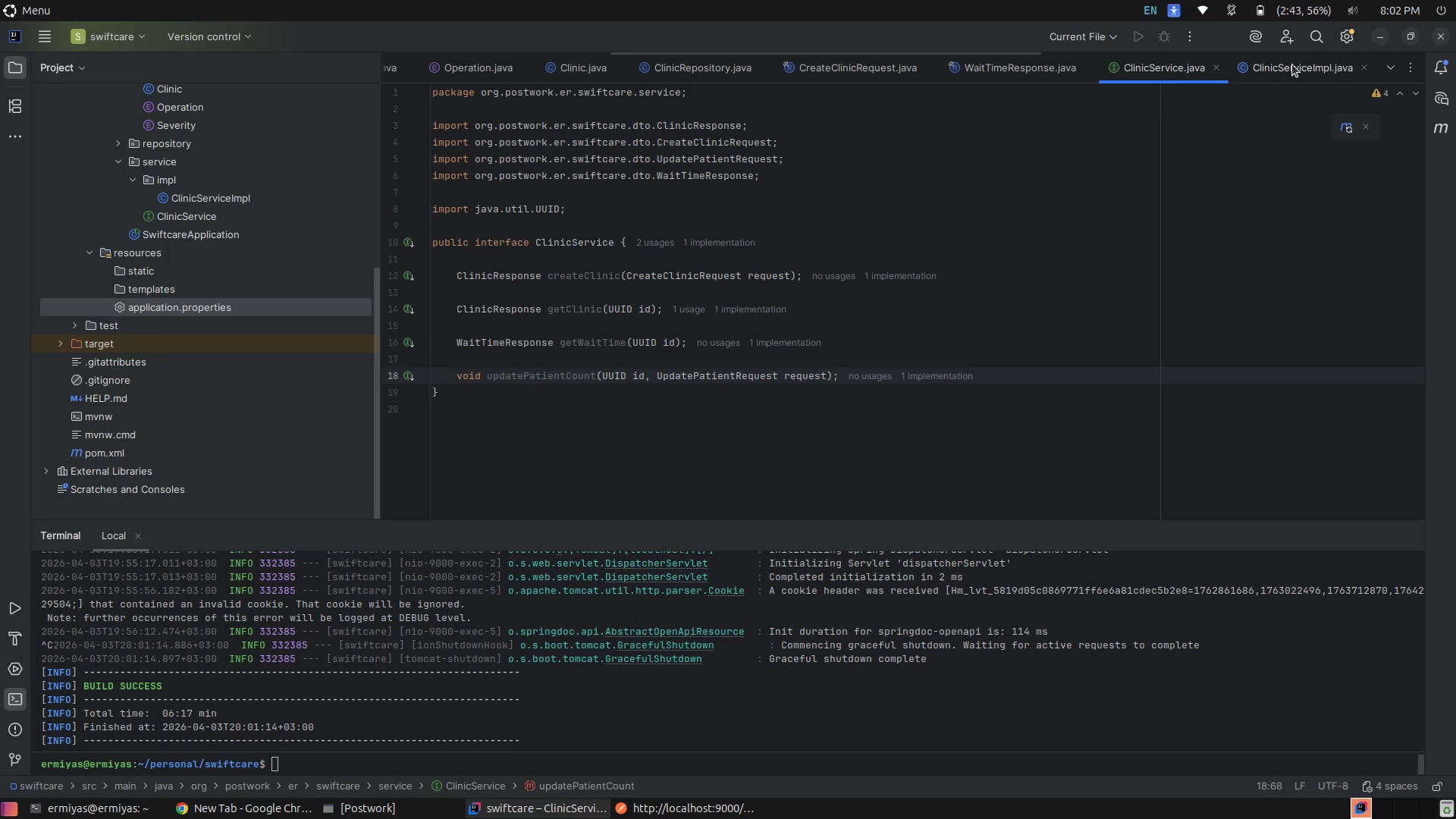 
left_click([1293, 64])
 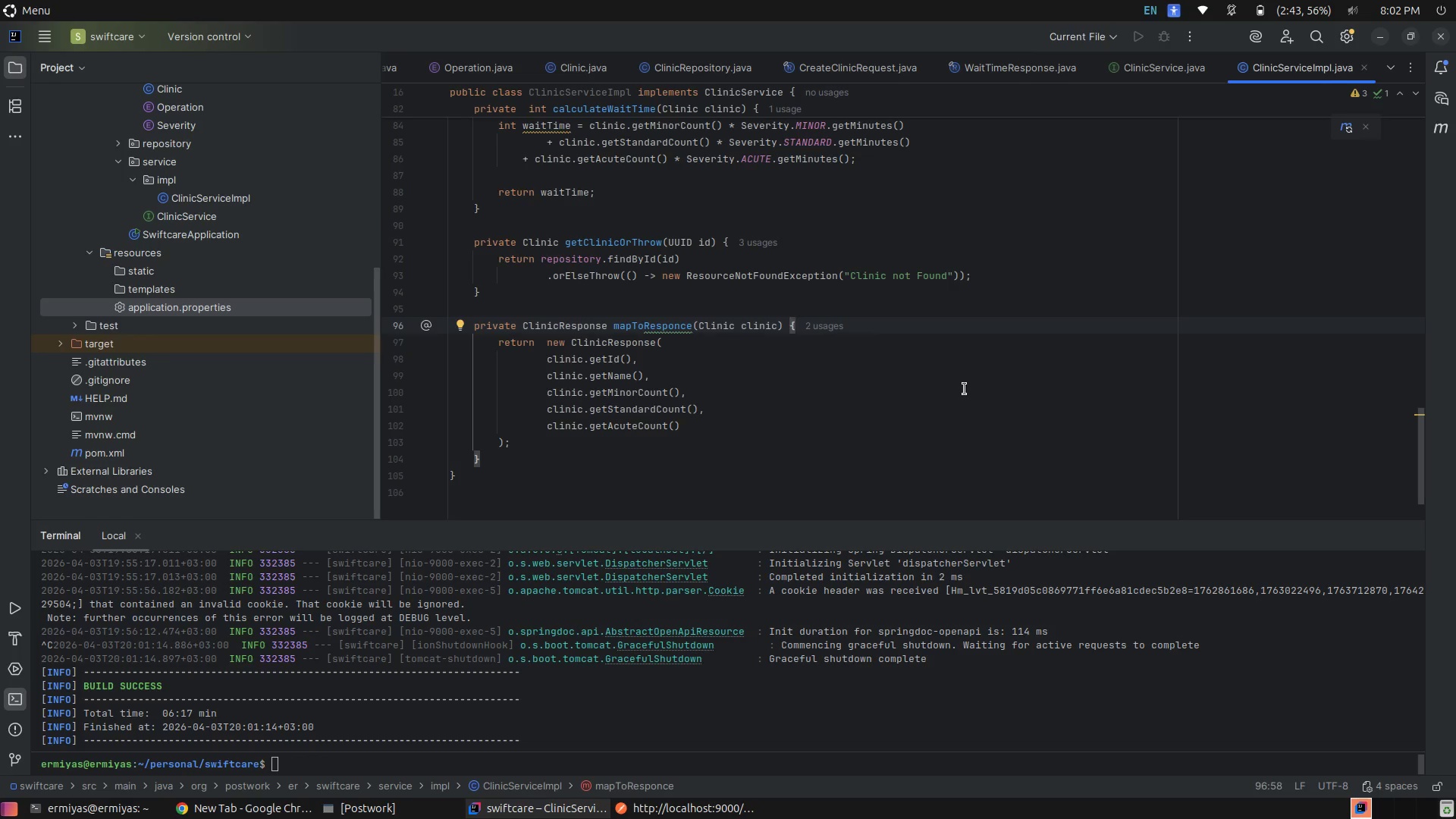 
scroll: coordinate [965, 389], scroll_direction: up, amount: 2.0
 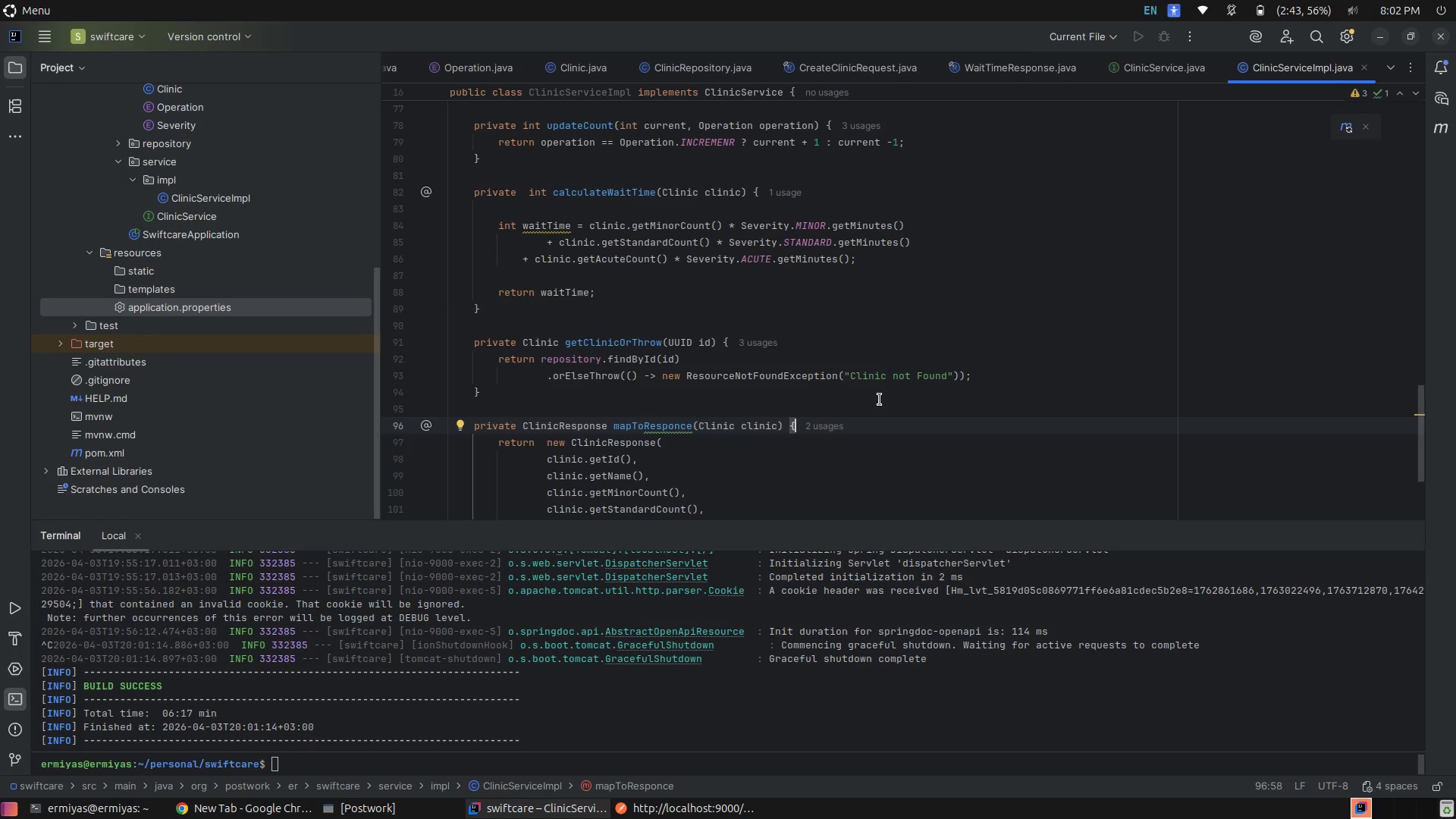 
left_click([880, 400])
 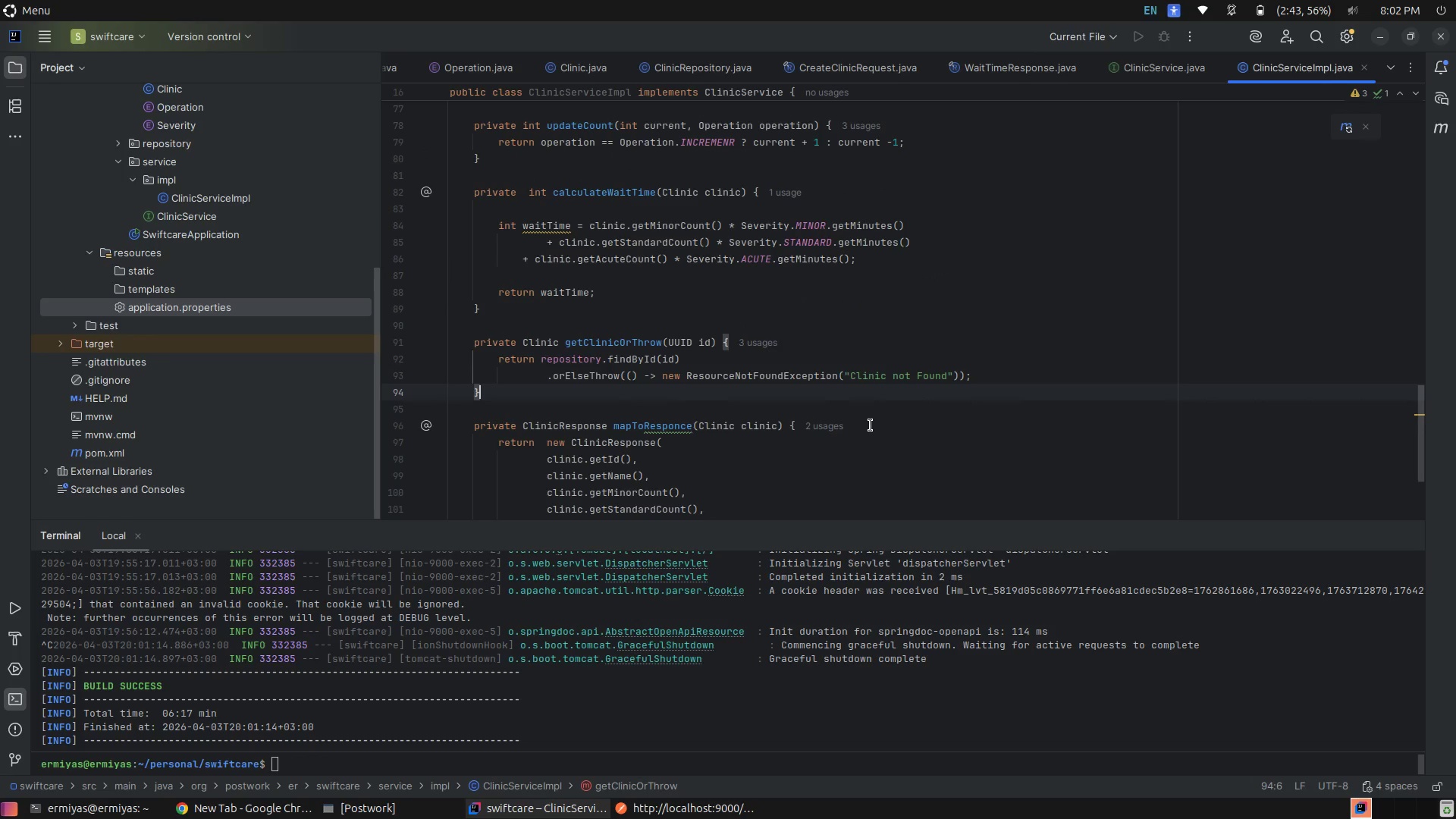 
left_click([871, 425])
 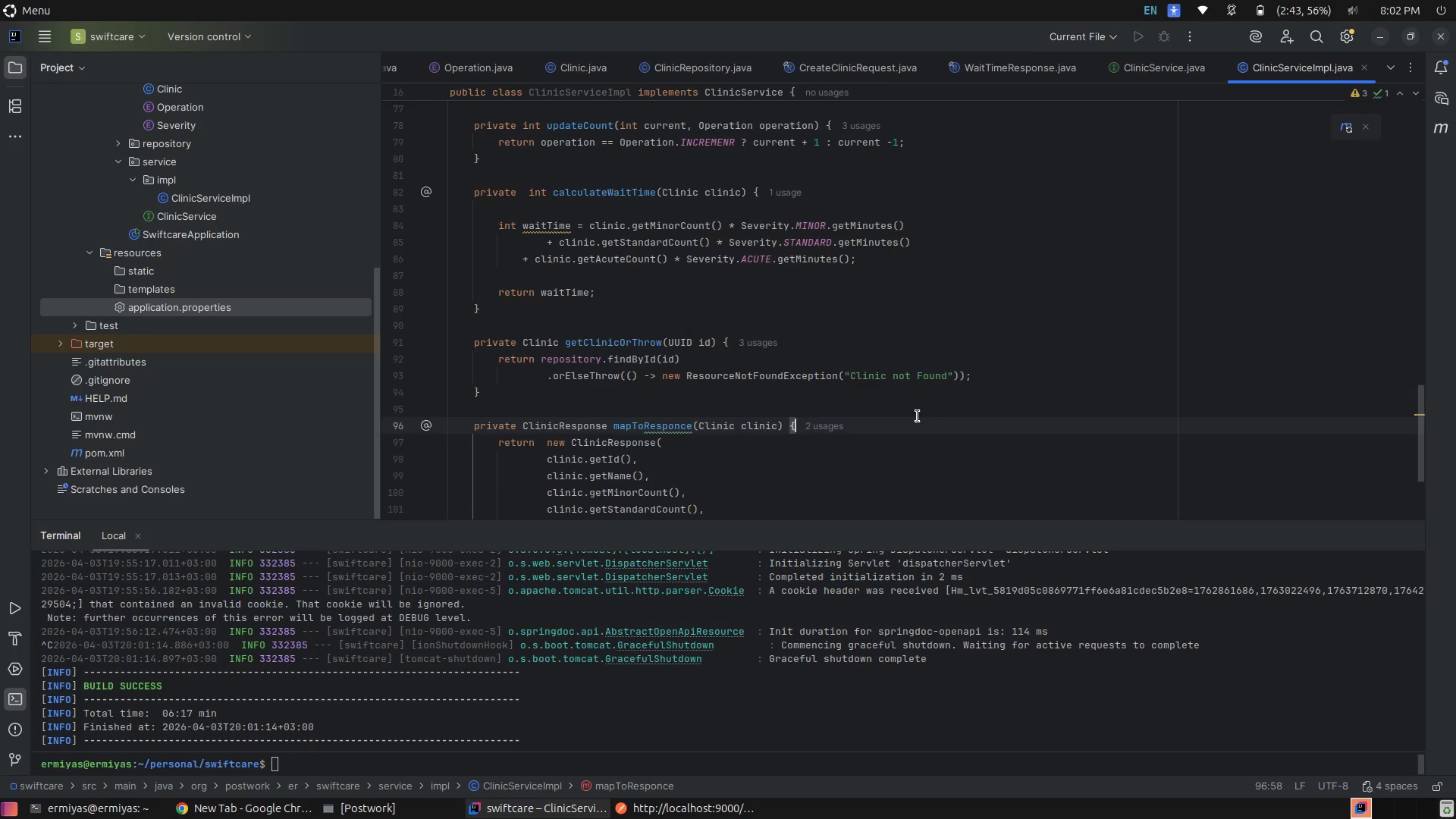 
scroll: coordinate [918, 416], scroll_direction: down, amount: 5.0
 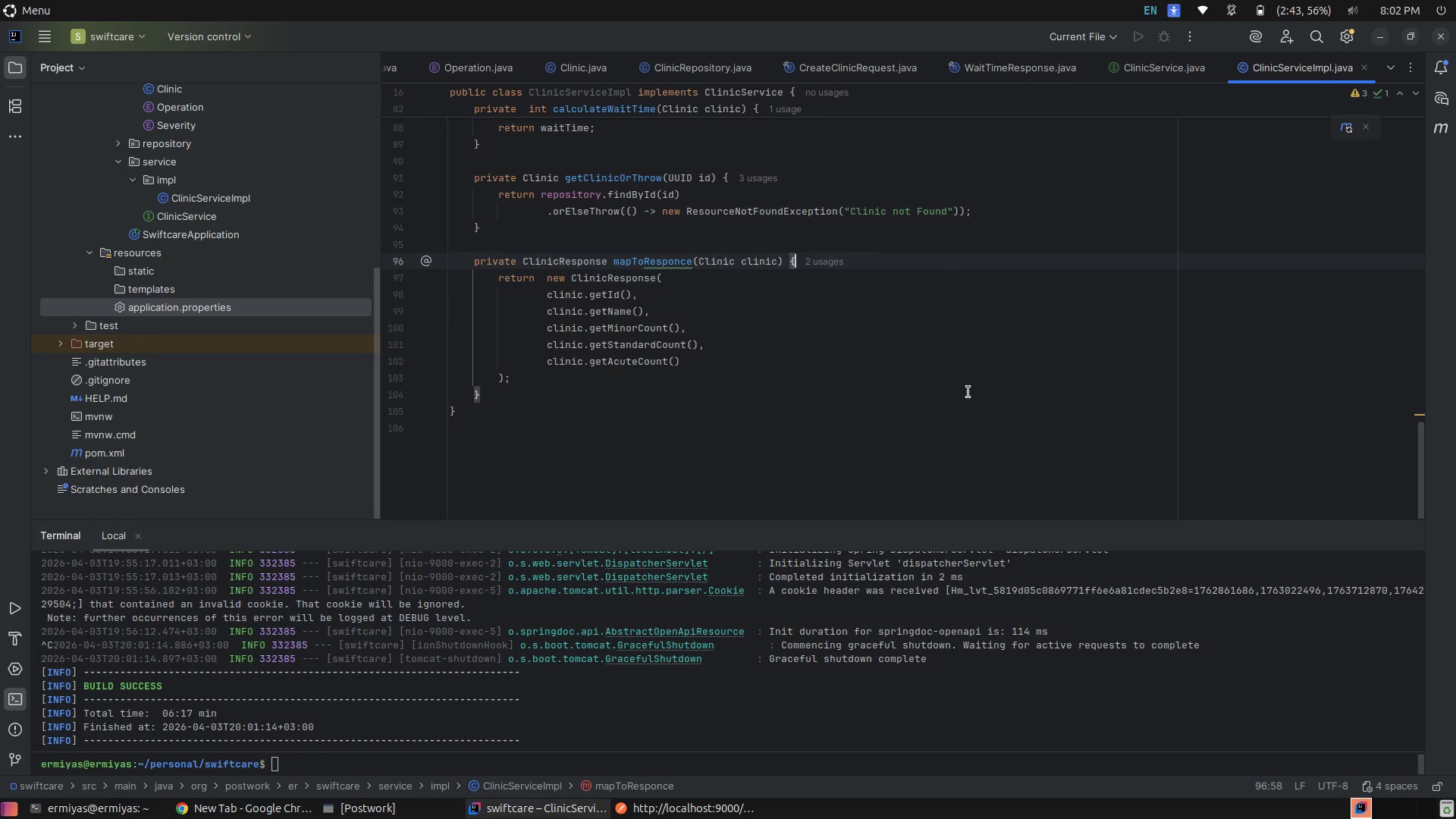 
scroll: coordinate [971, 379], scroll_direction: up, amount: 5.0
 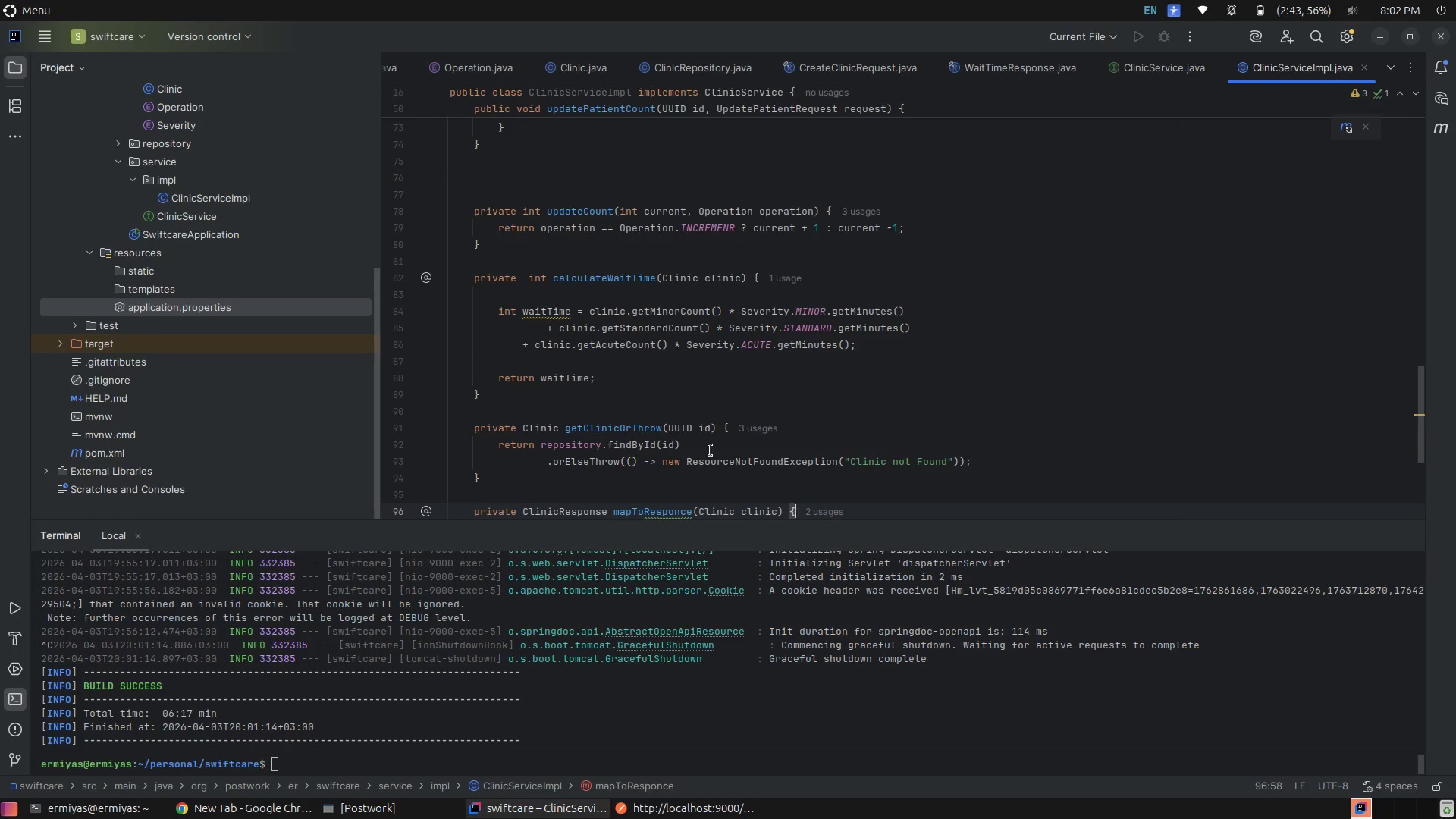 
scroll: coordinate [720, 446], scroll_direction: down, amount: 2.0
 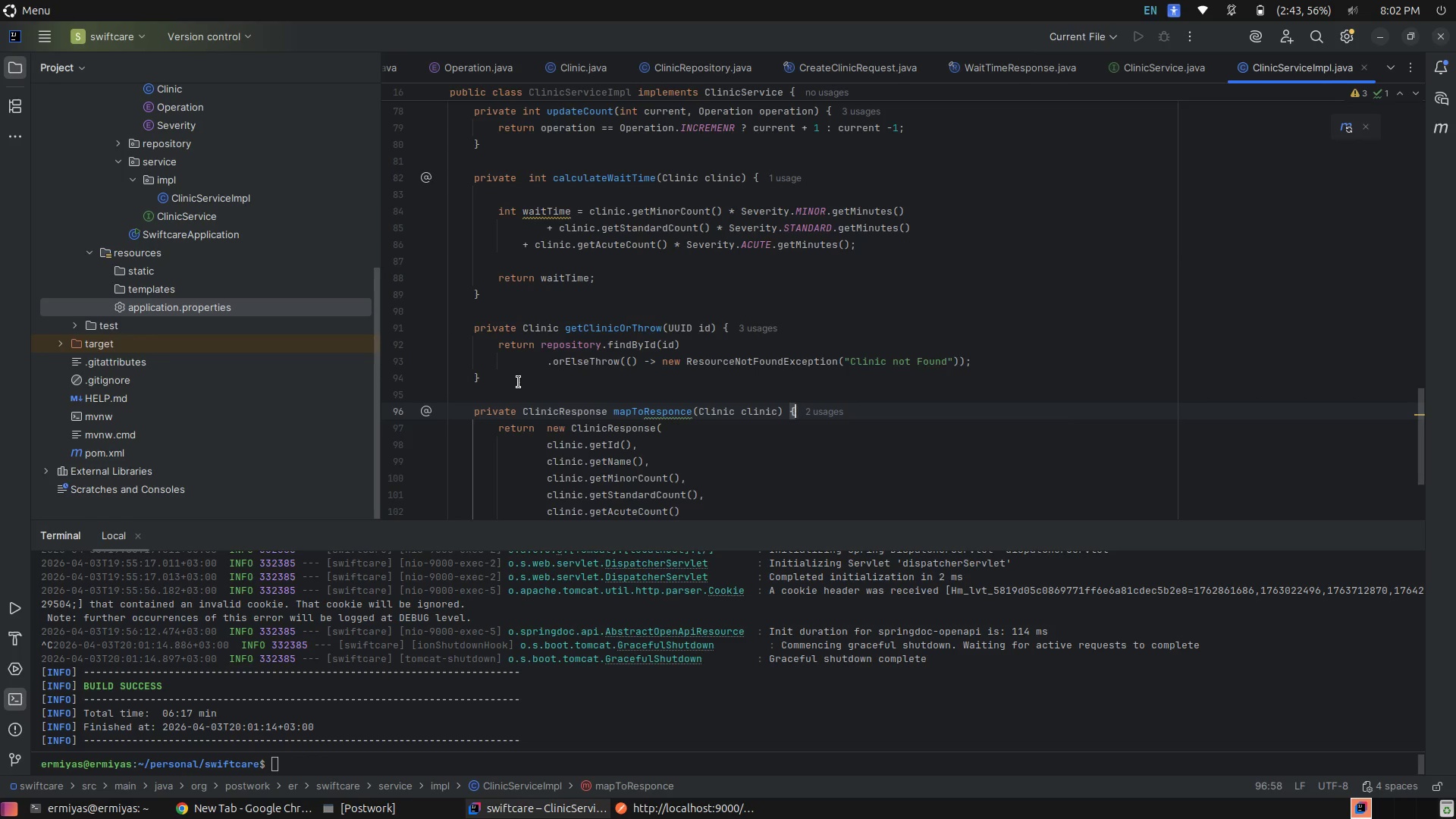 
left_click([519, 382])
 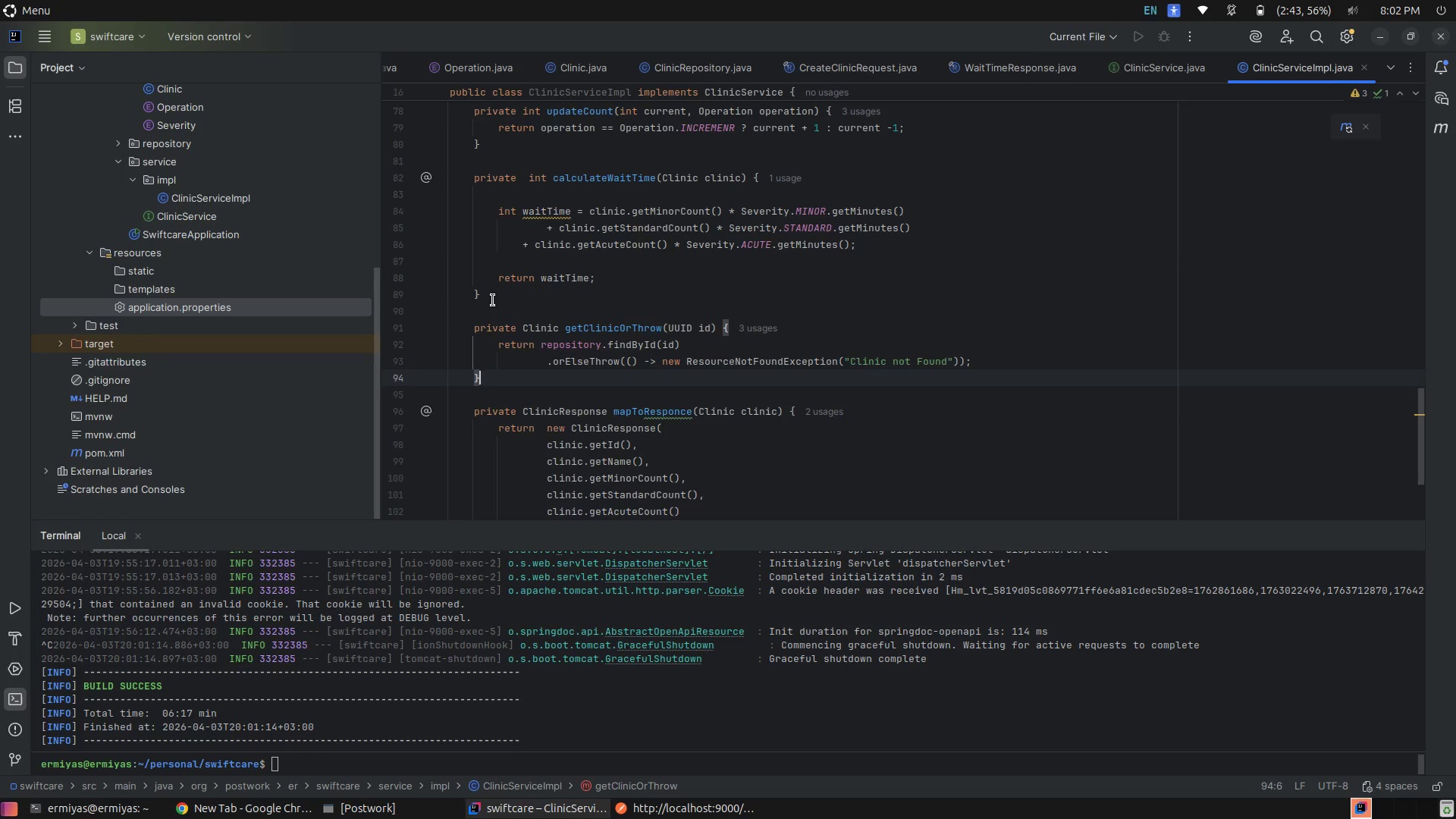 
left_click([493, 300])
 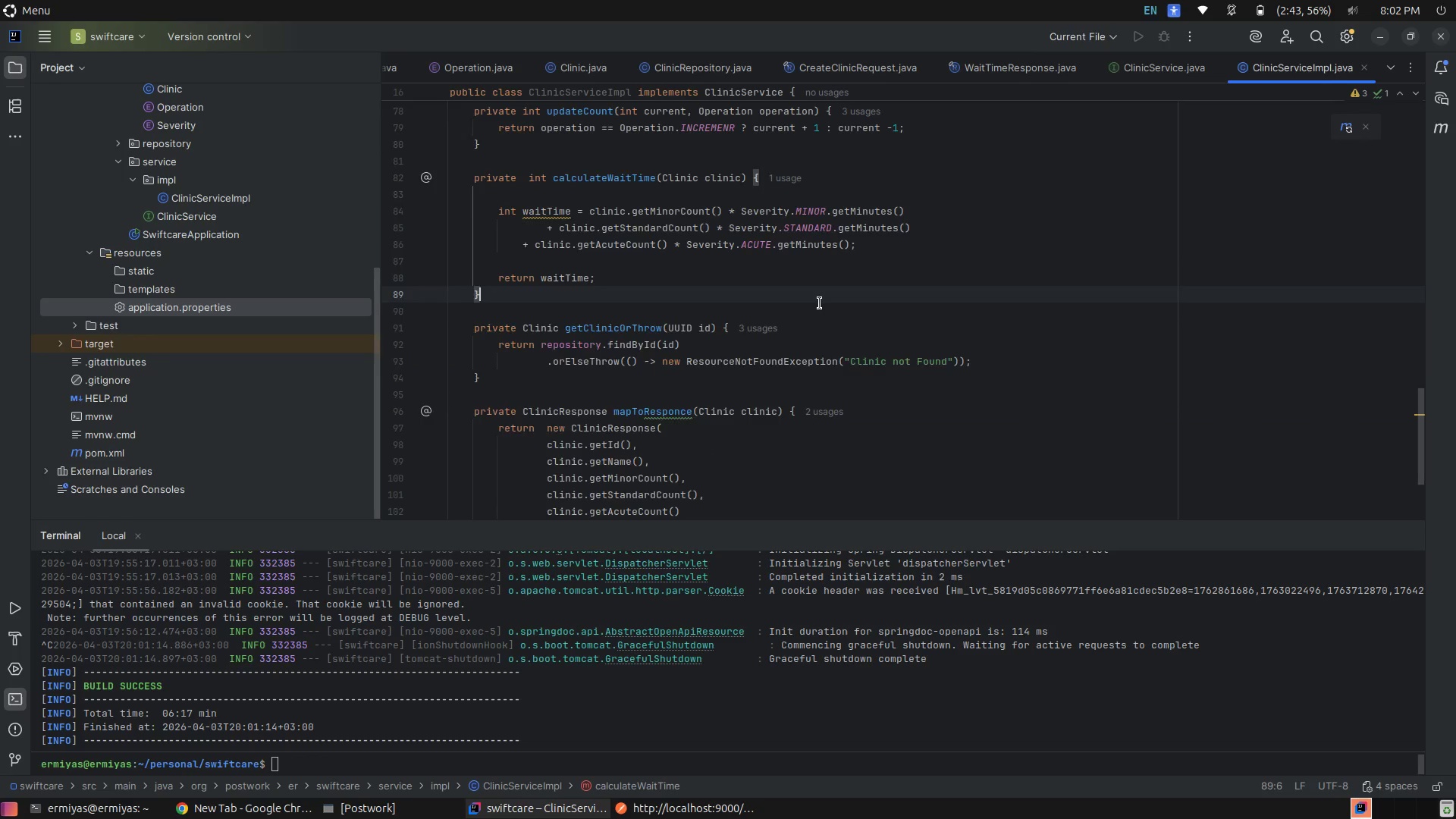 
scroll: coordinate [820, 303], scroll_direction: up, amount: 3.0
 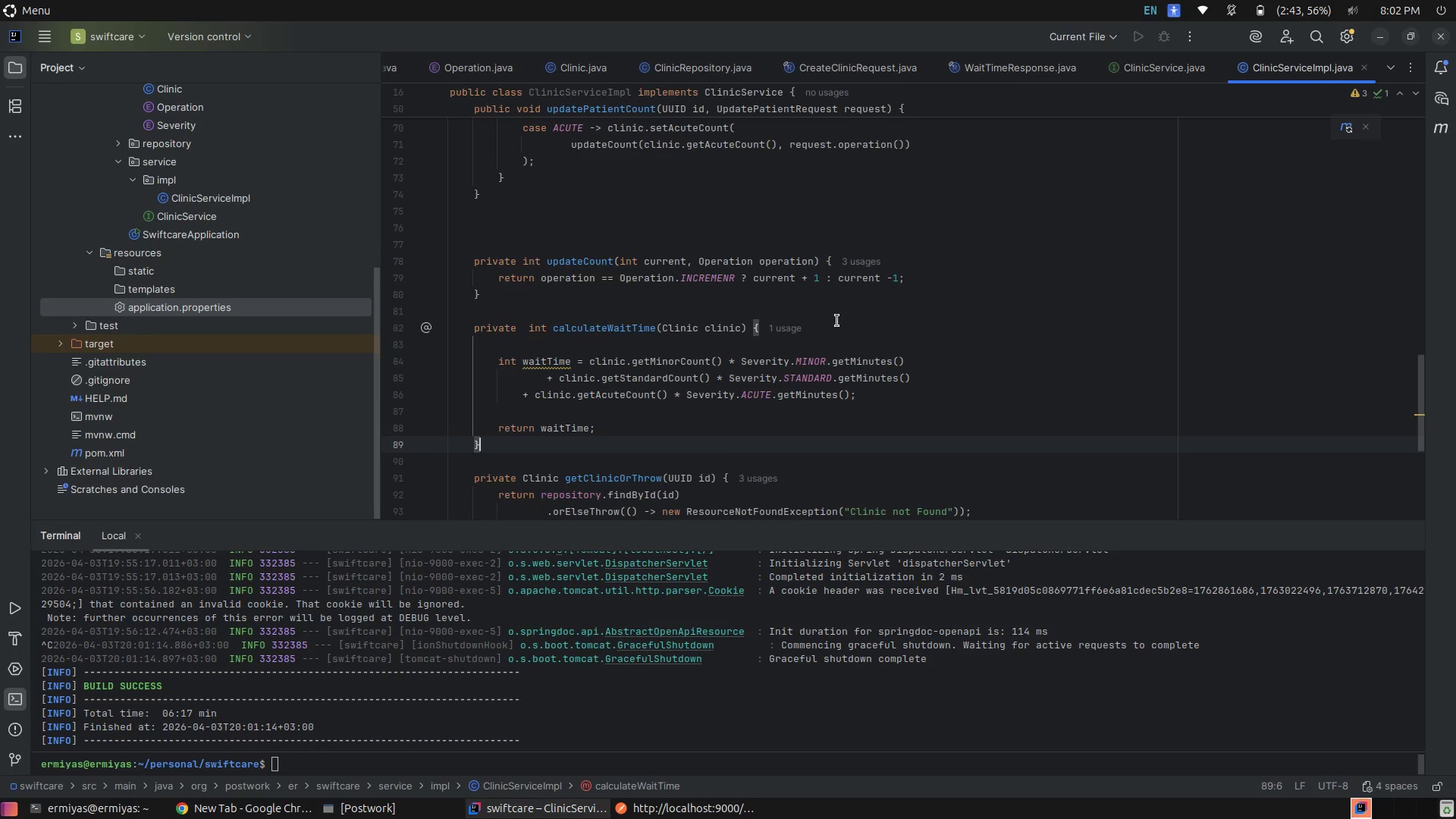 
left_click([839, 322])
 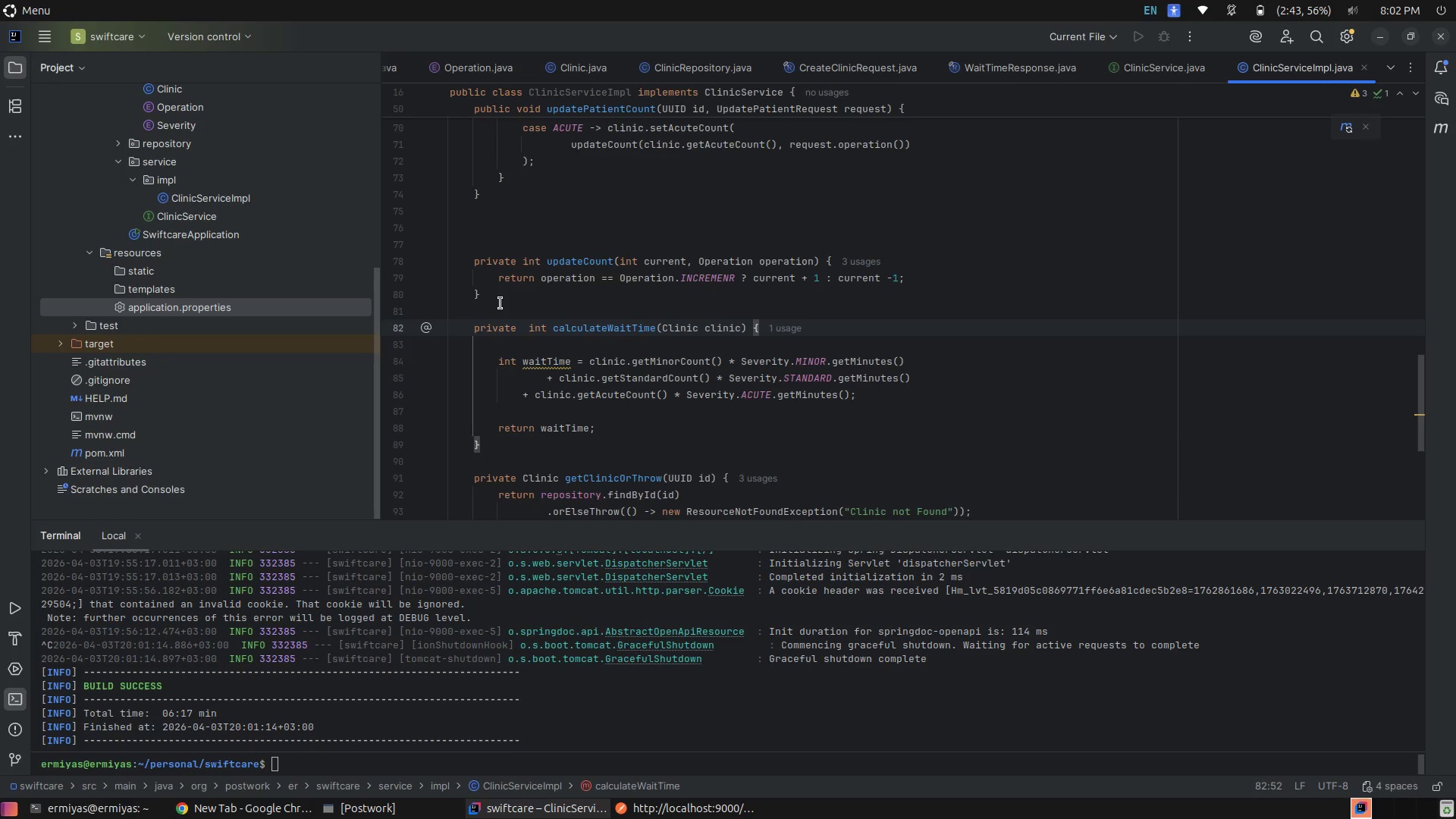 
left_click([508, 297])
 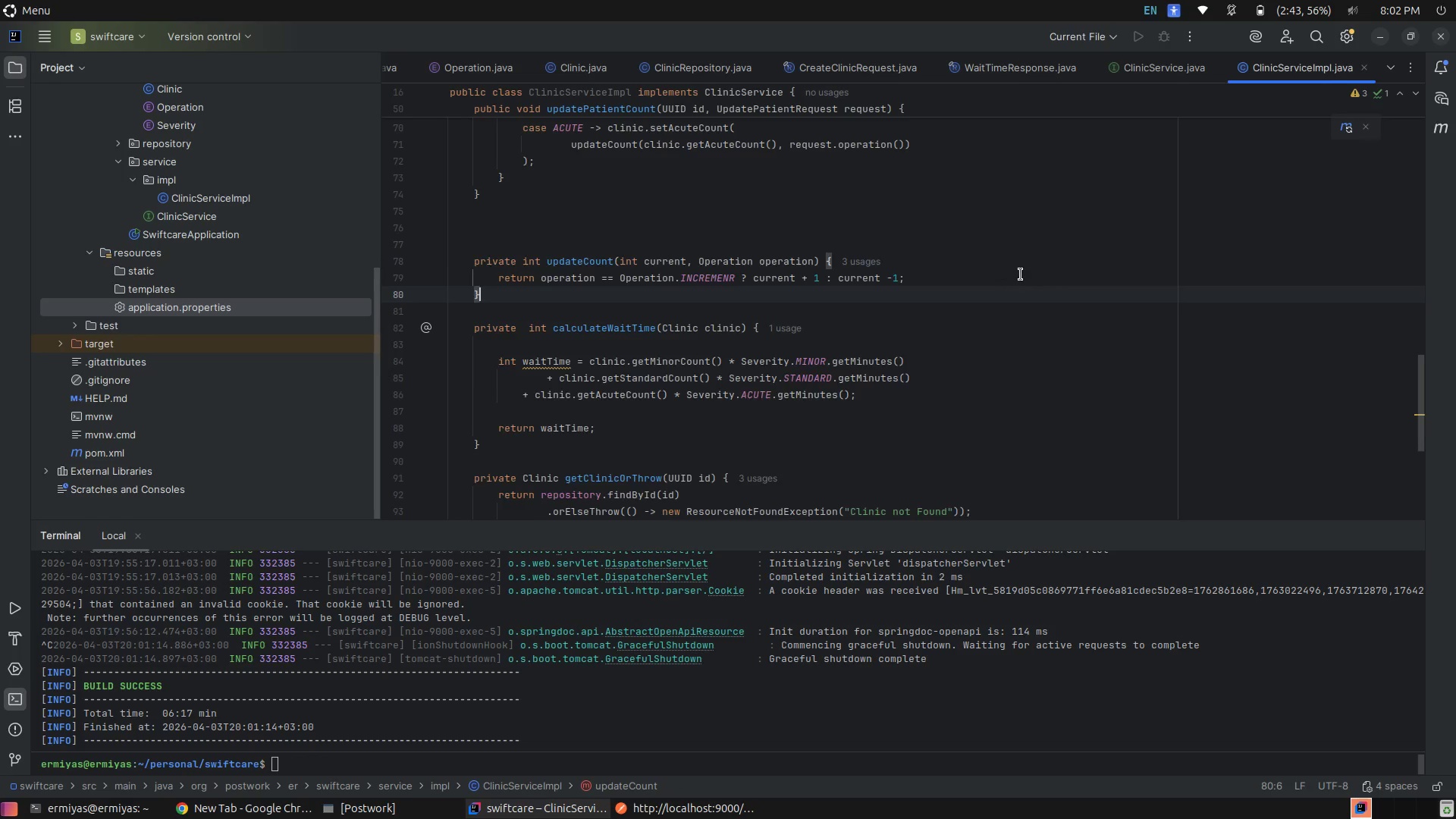 
scroll: coordinate [1022, 275], scroll_direction: up, amount: 4.0
 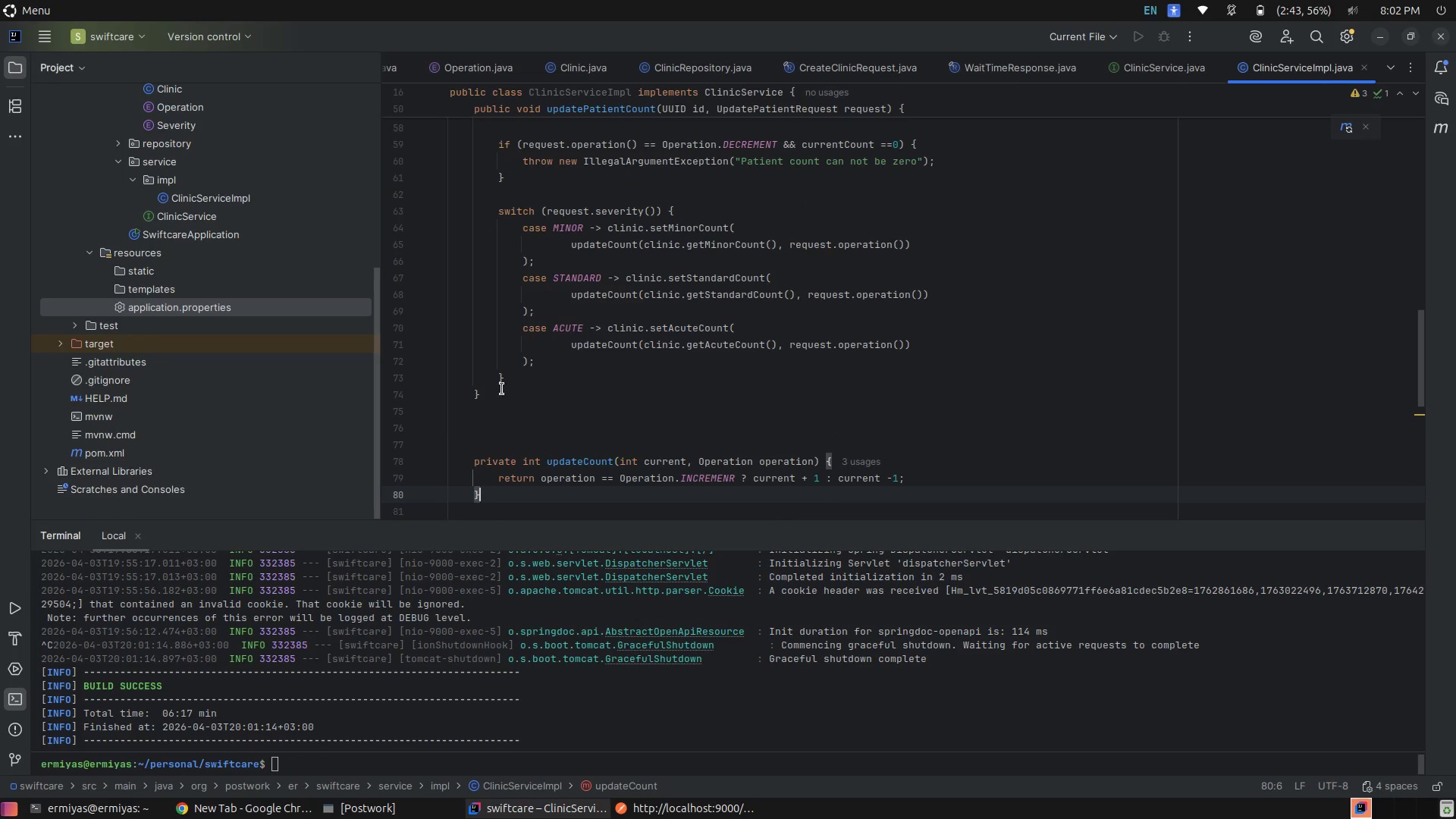 
left_click([502, 389])
 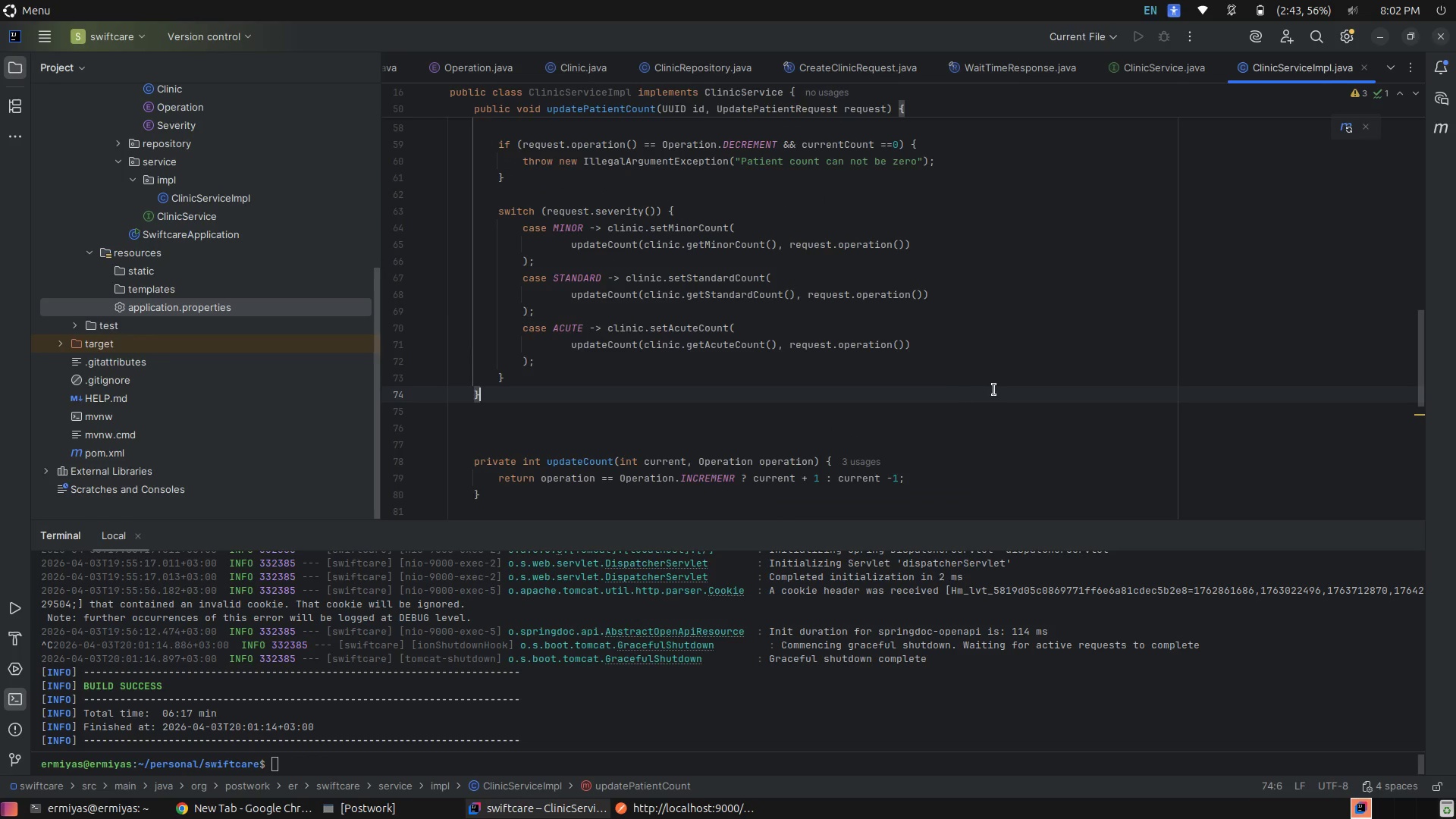 
scroll: coordinate [1003, 400], scroll_direction: up, amount: 6.0
 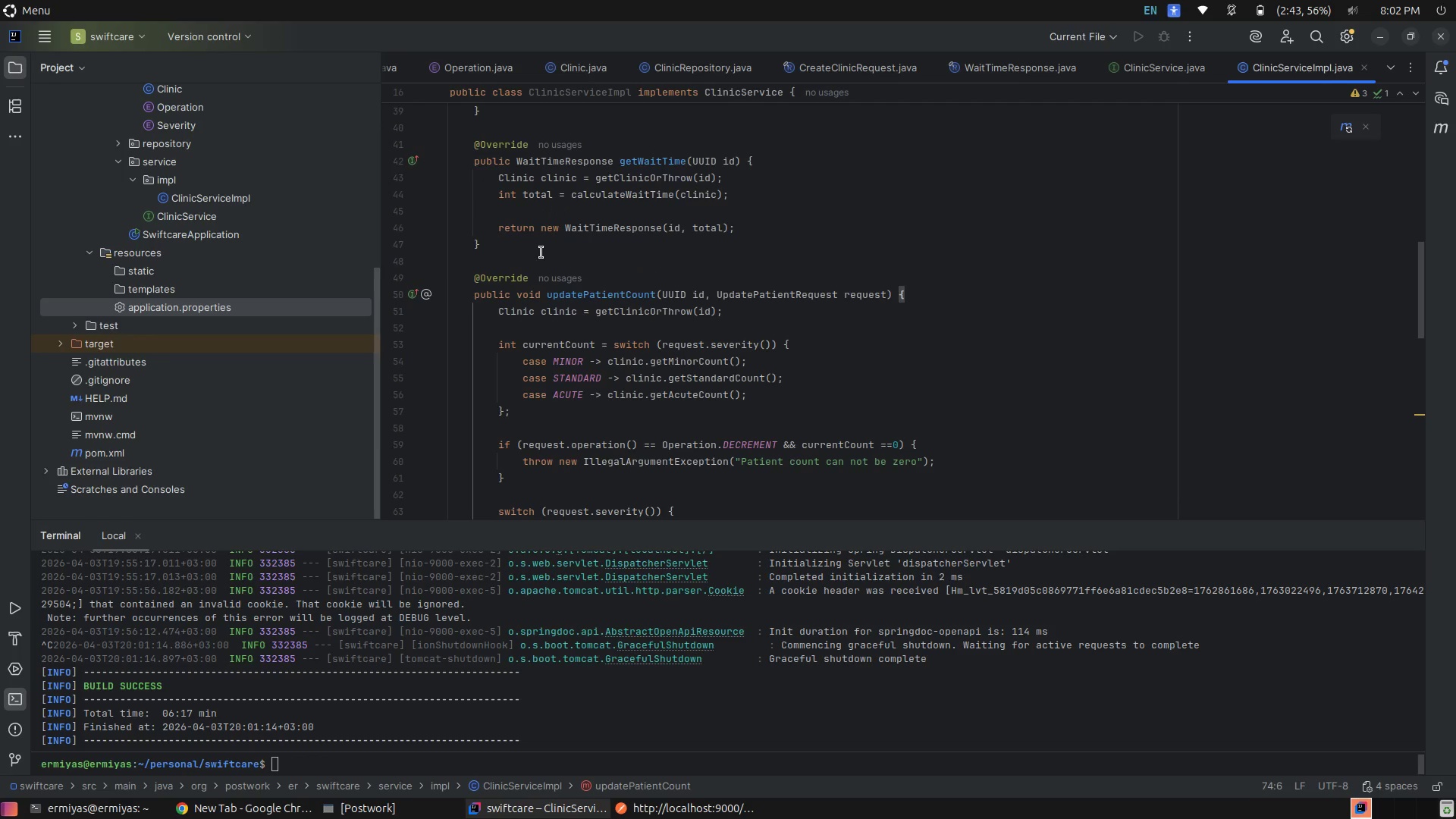 
left_click([535, 248])
 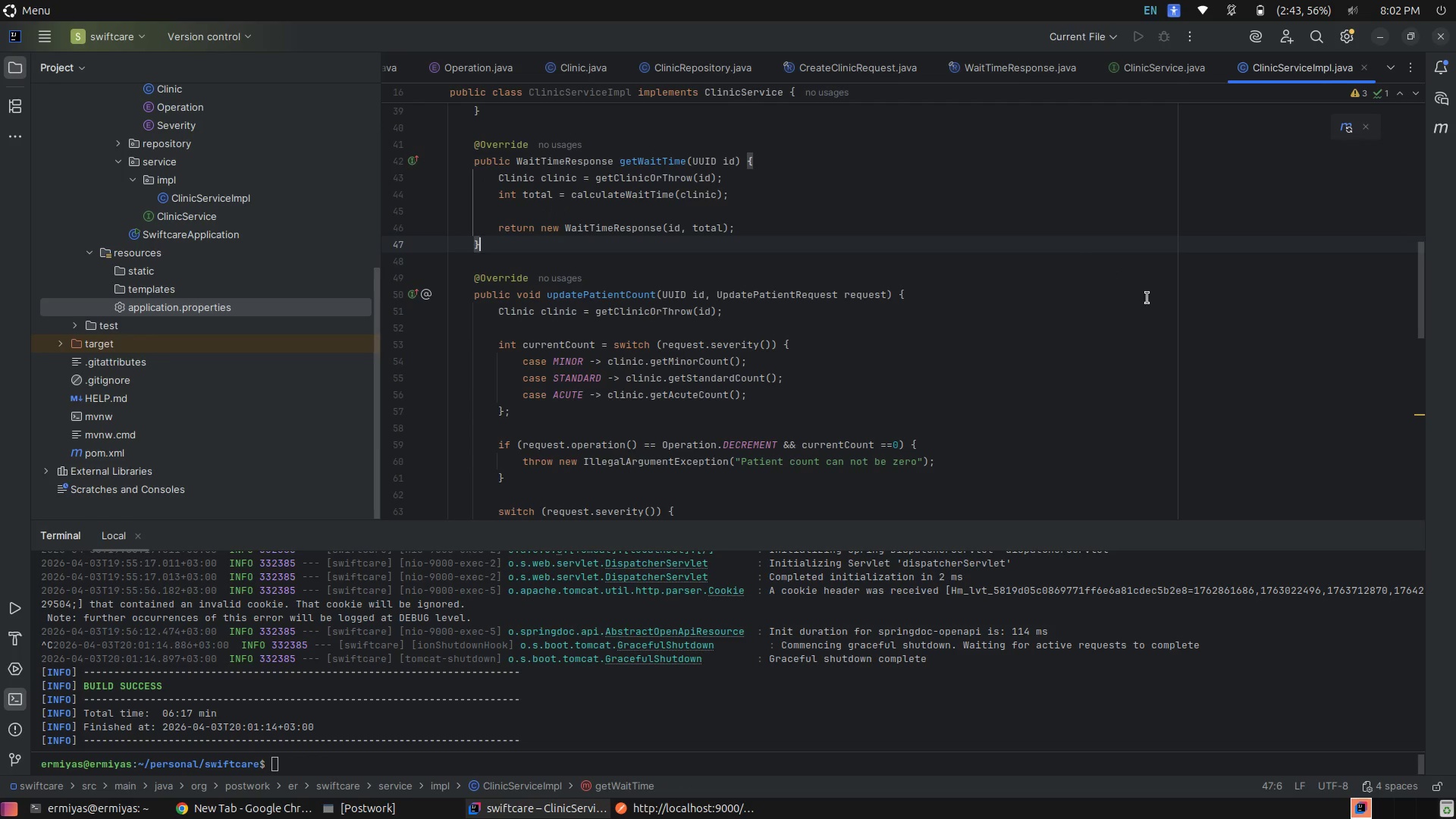 
scroll: coordinate [1147, 298], scroll_direction: up, amount: 5.0
 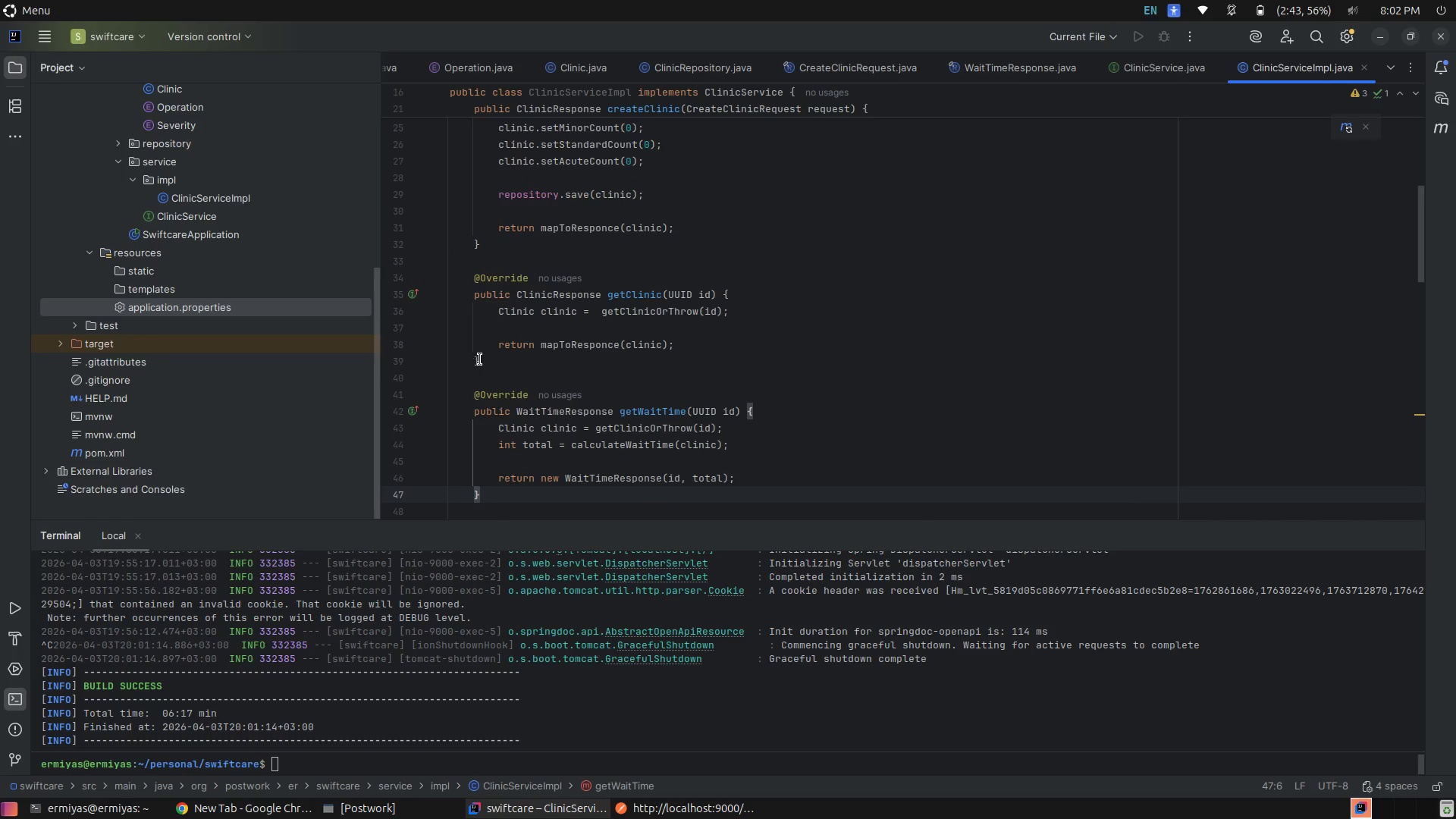 
left_click([475, 357])
 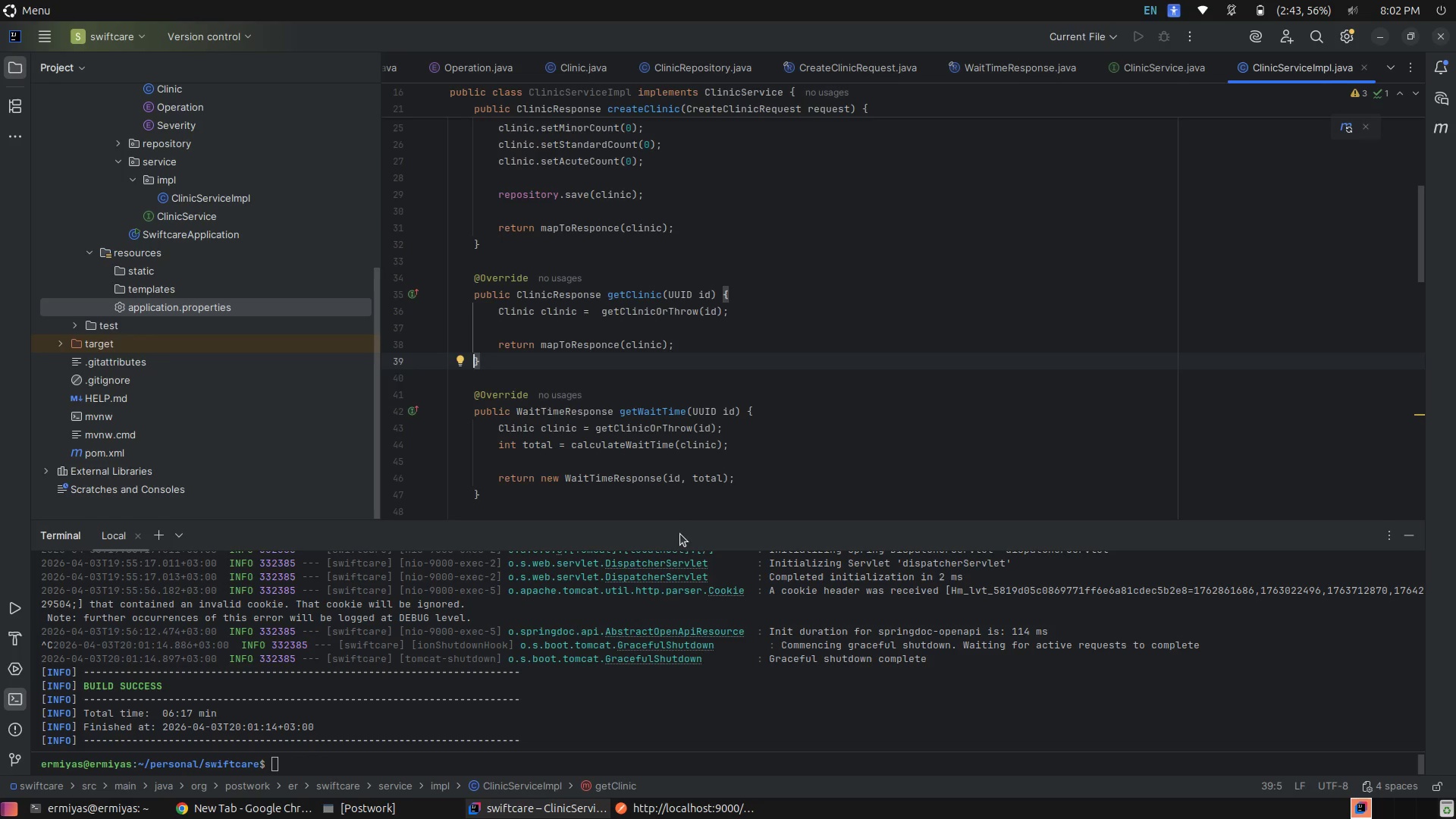 
scroll: coordinate [807, 365], scroll_direction: up, amount: 3.0
 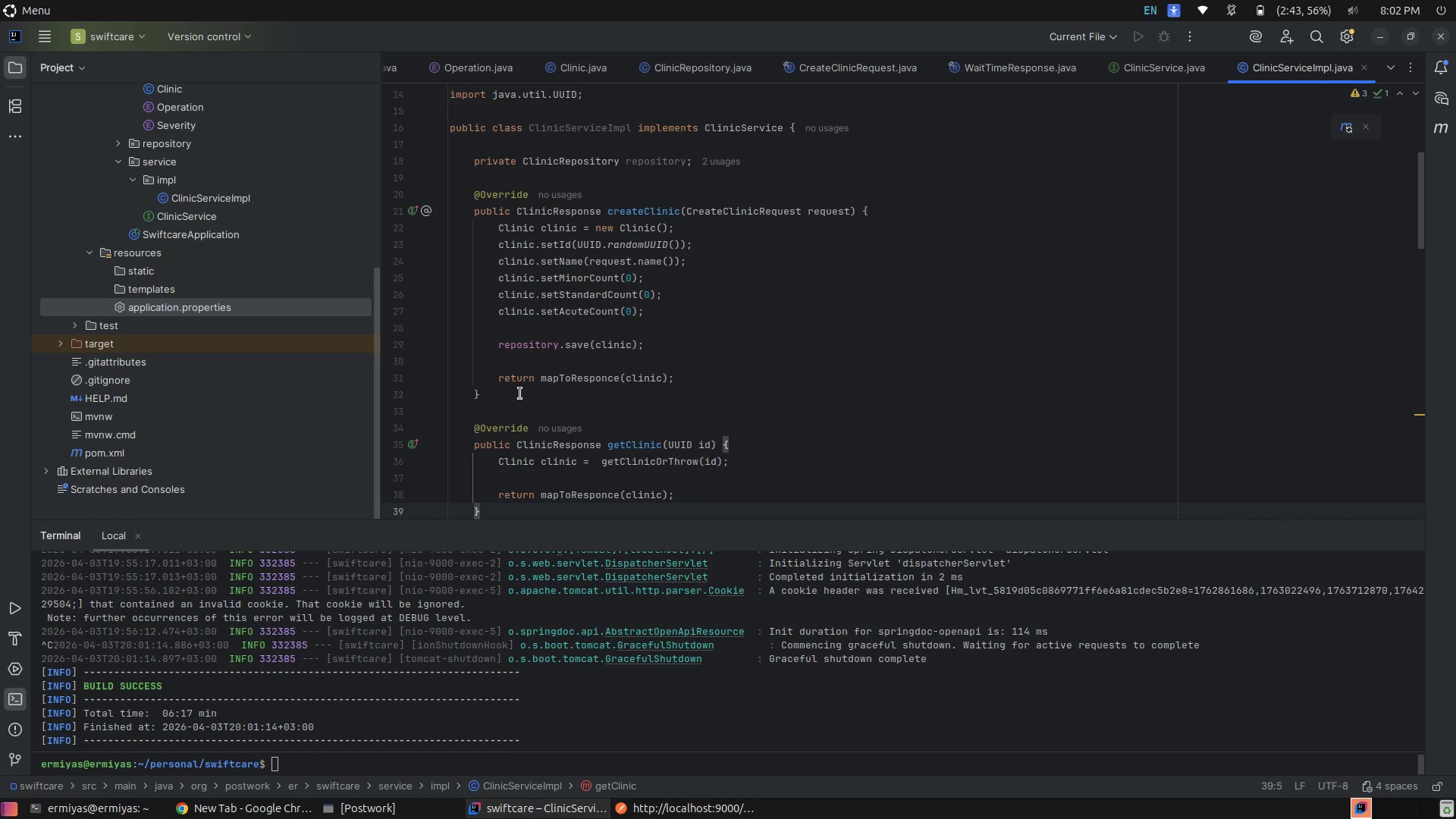 
left_click([518, 394])
 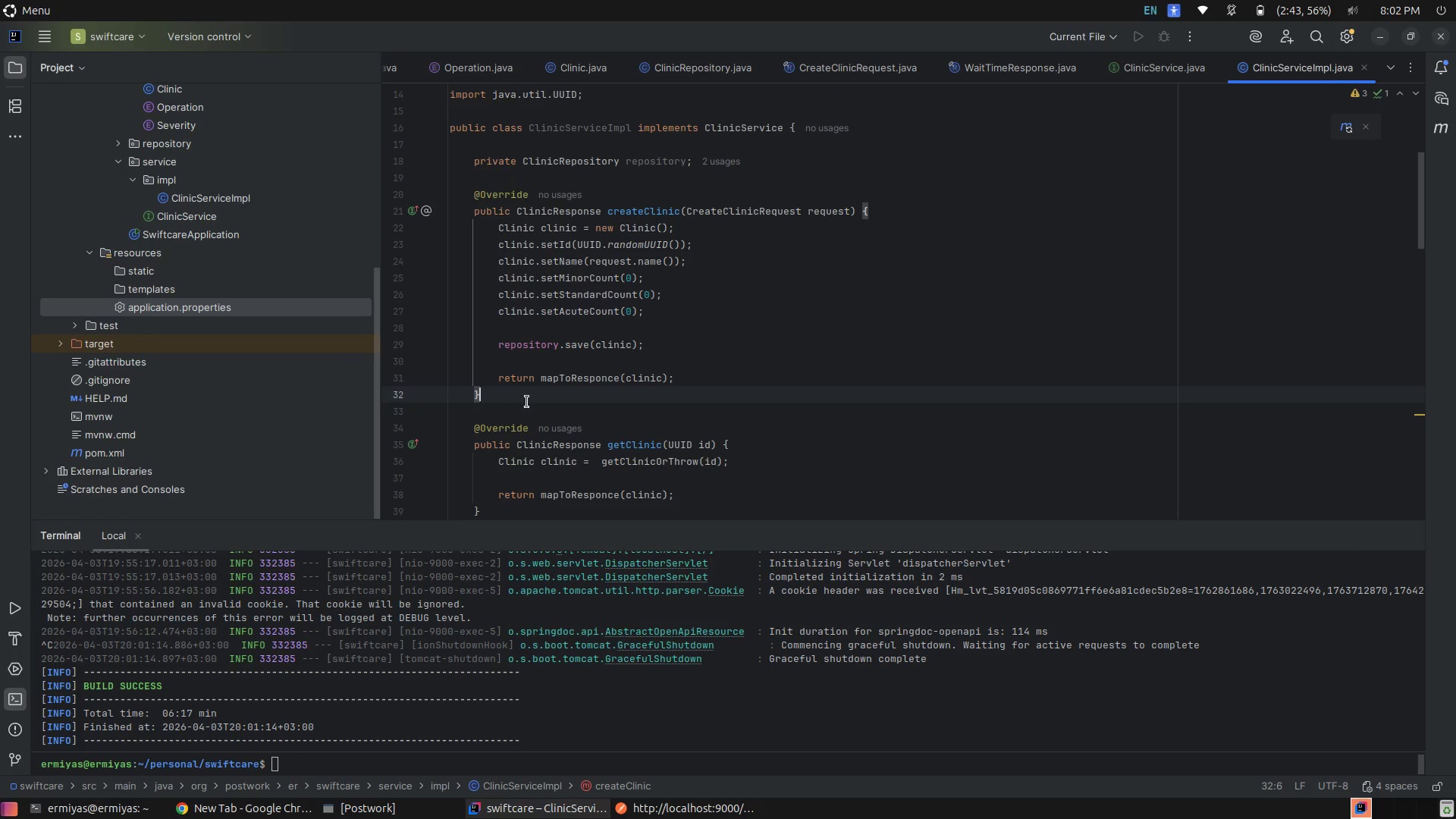 
scroll: coordinate [920, 357], scroll_direction: up, amount: 10.0
 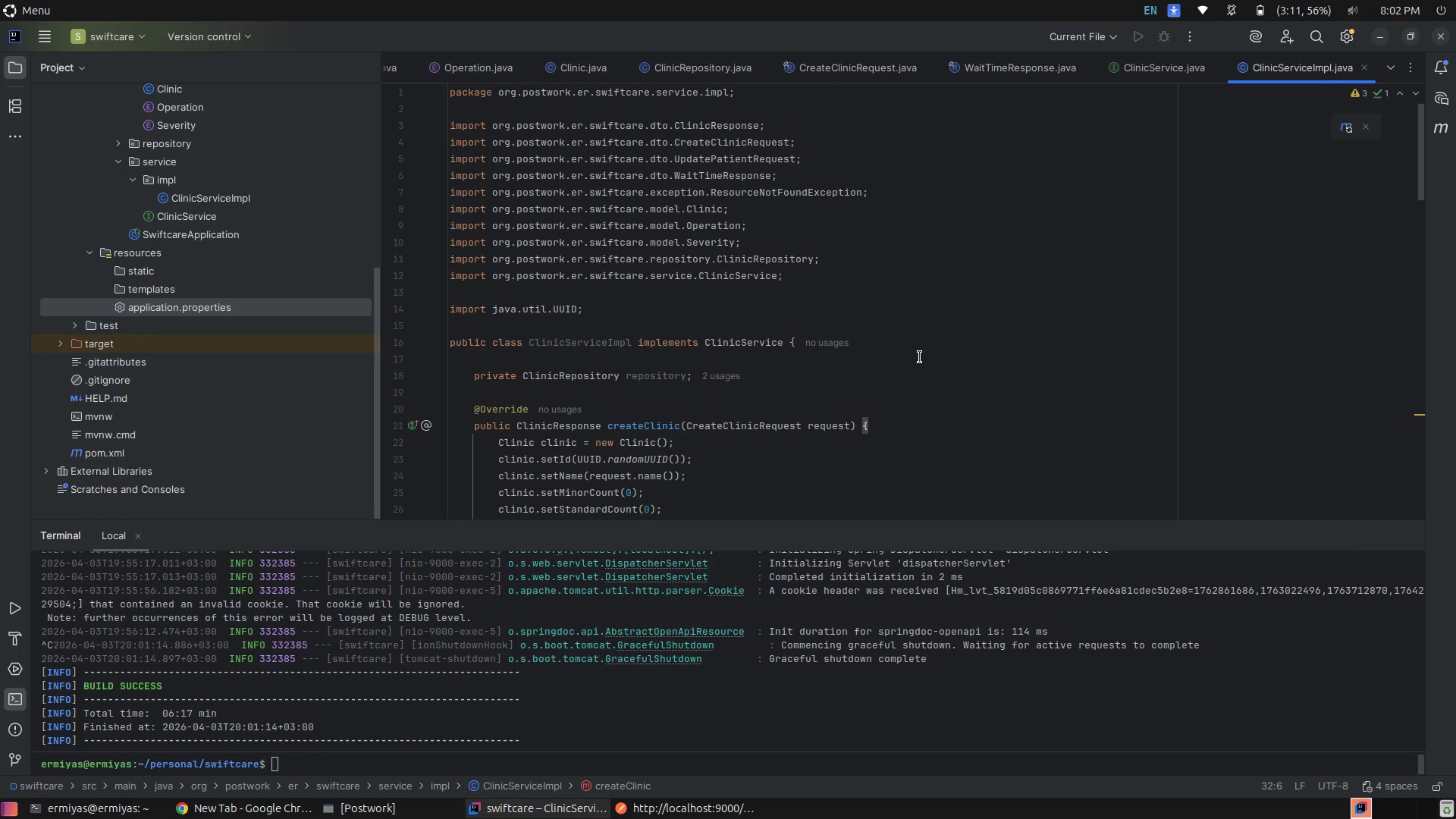 
left_click([1023, 595])
 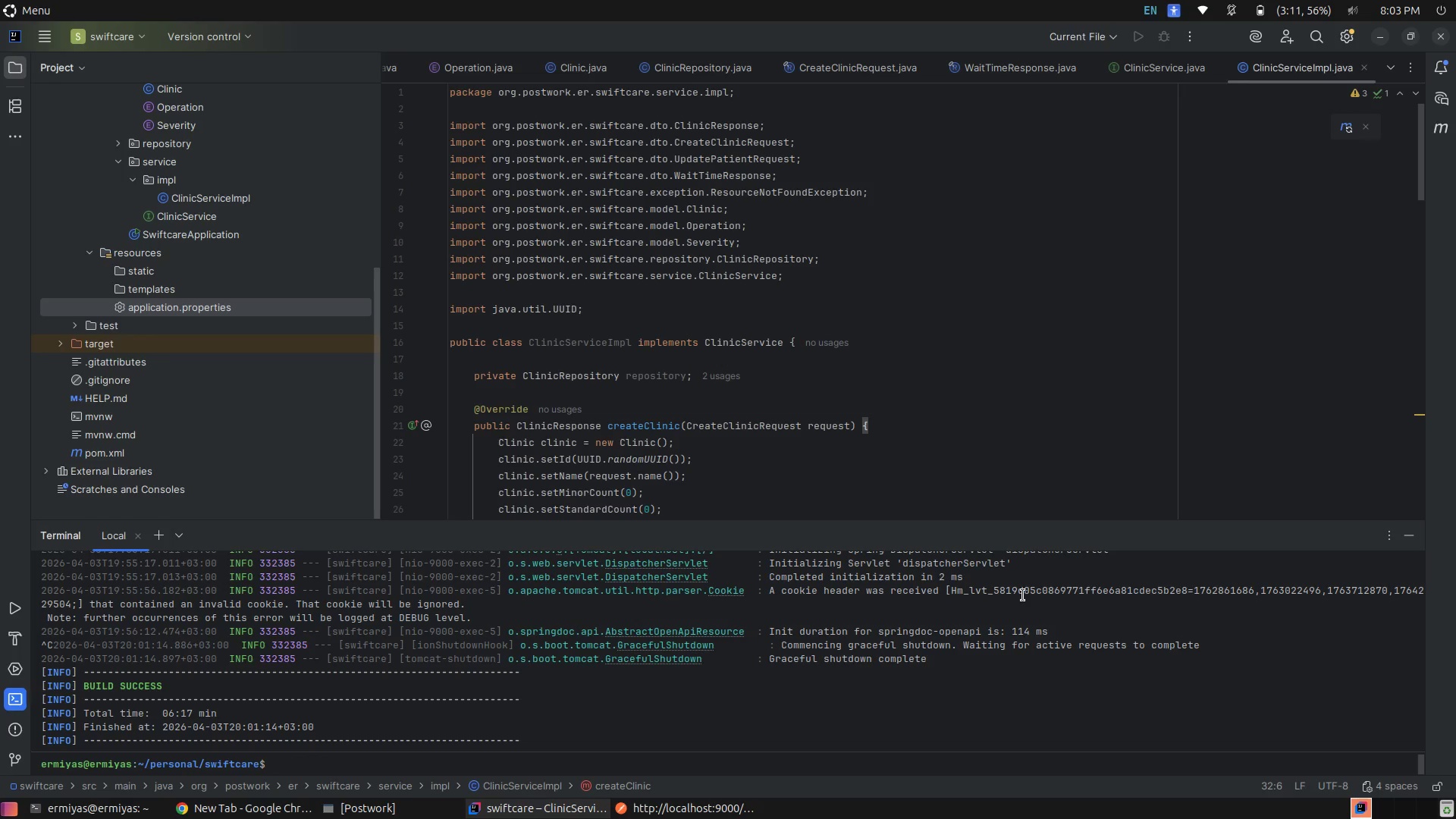 
wait(8.2)
 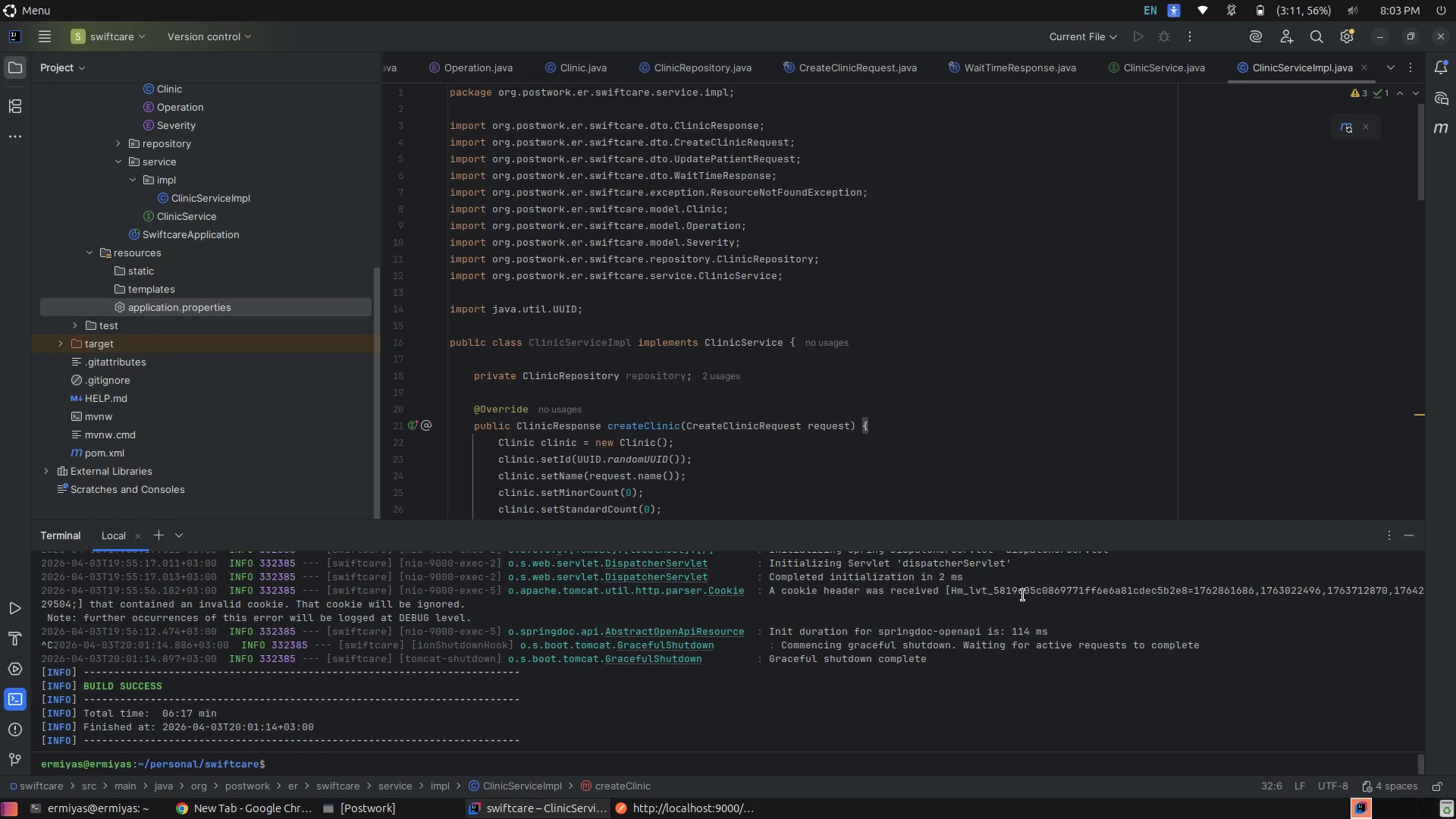 
left_click([1084, 588])
 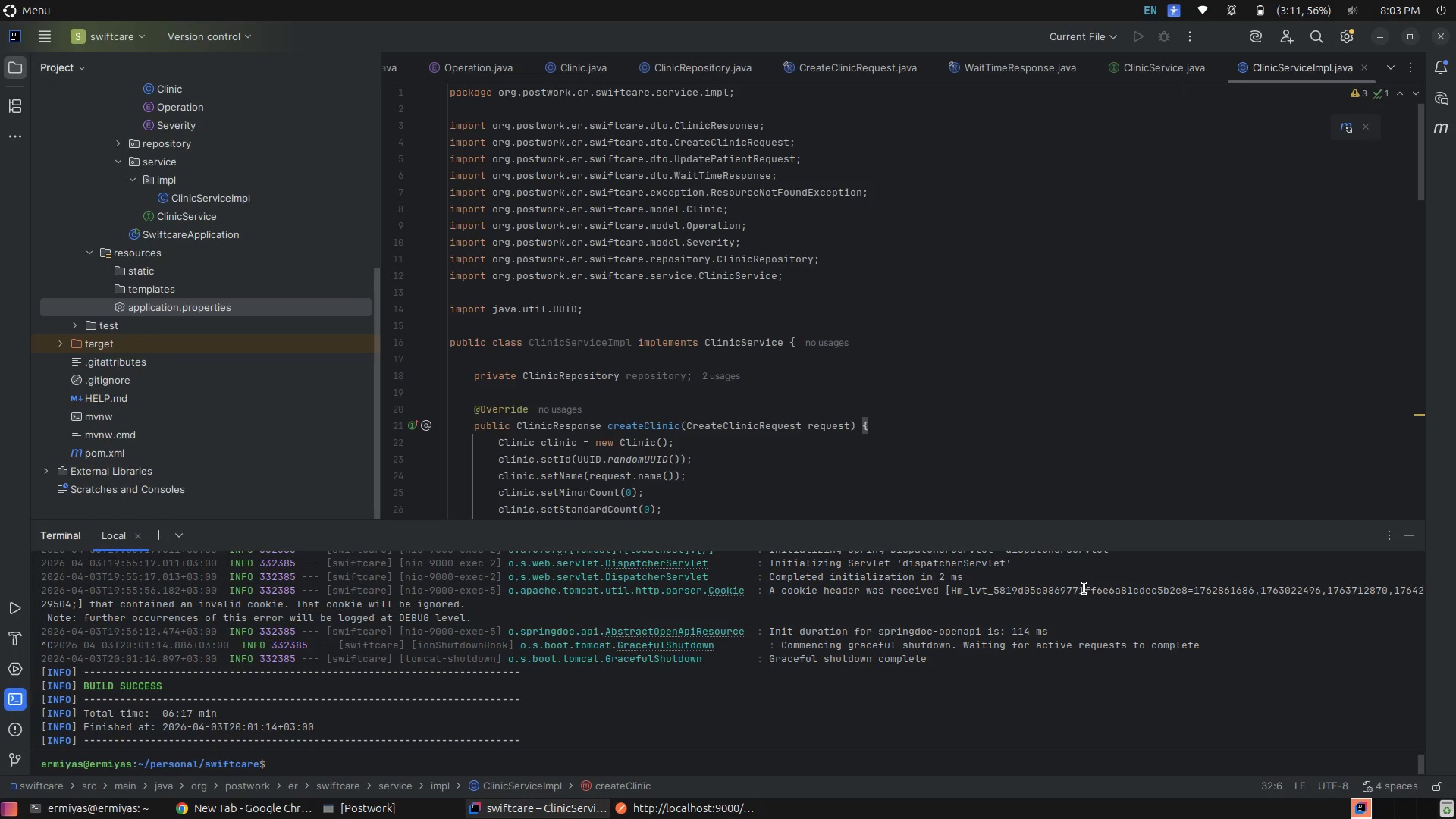 
left_click([1084, 588])
 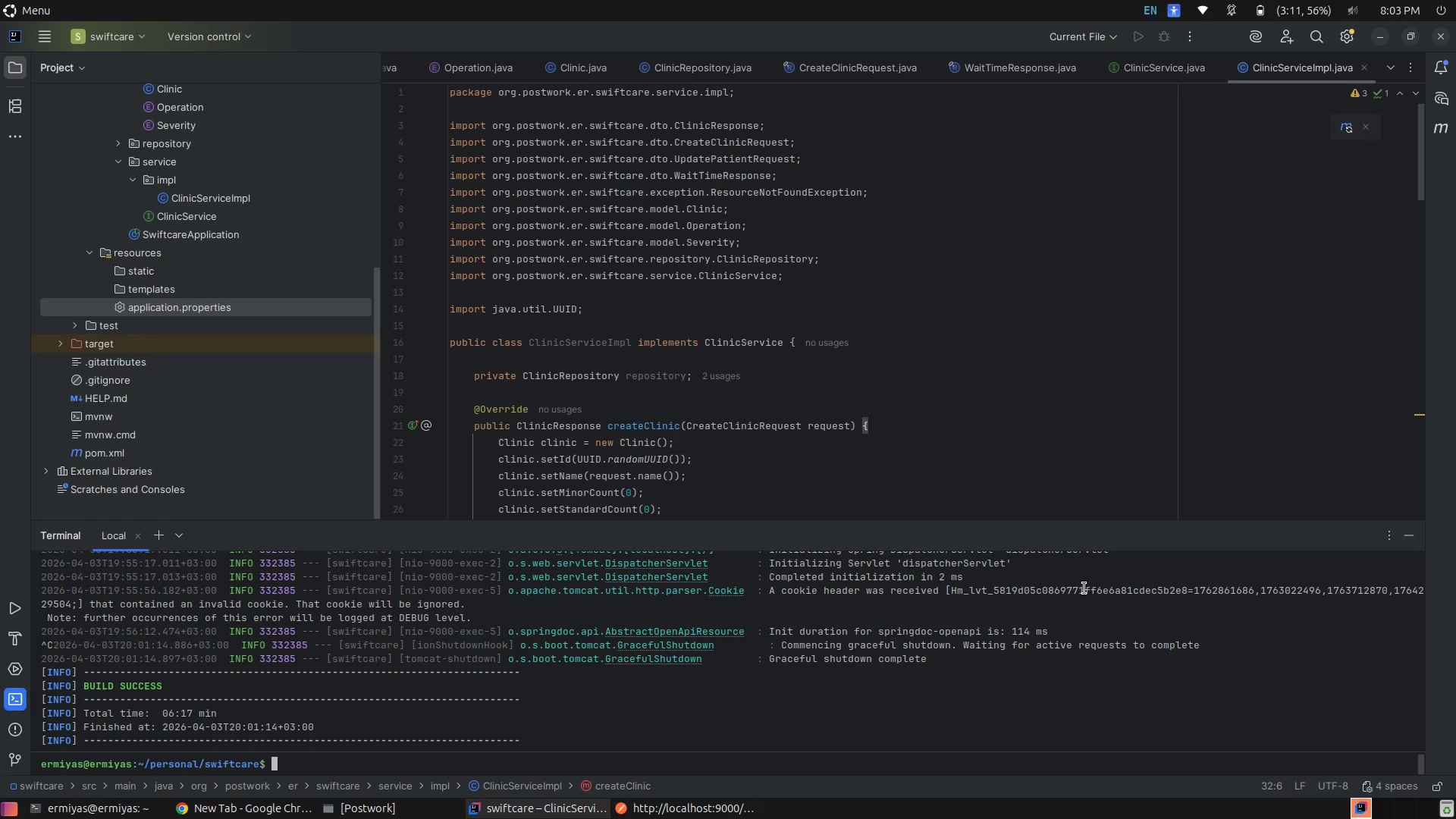 
left_click([1084, 588])
 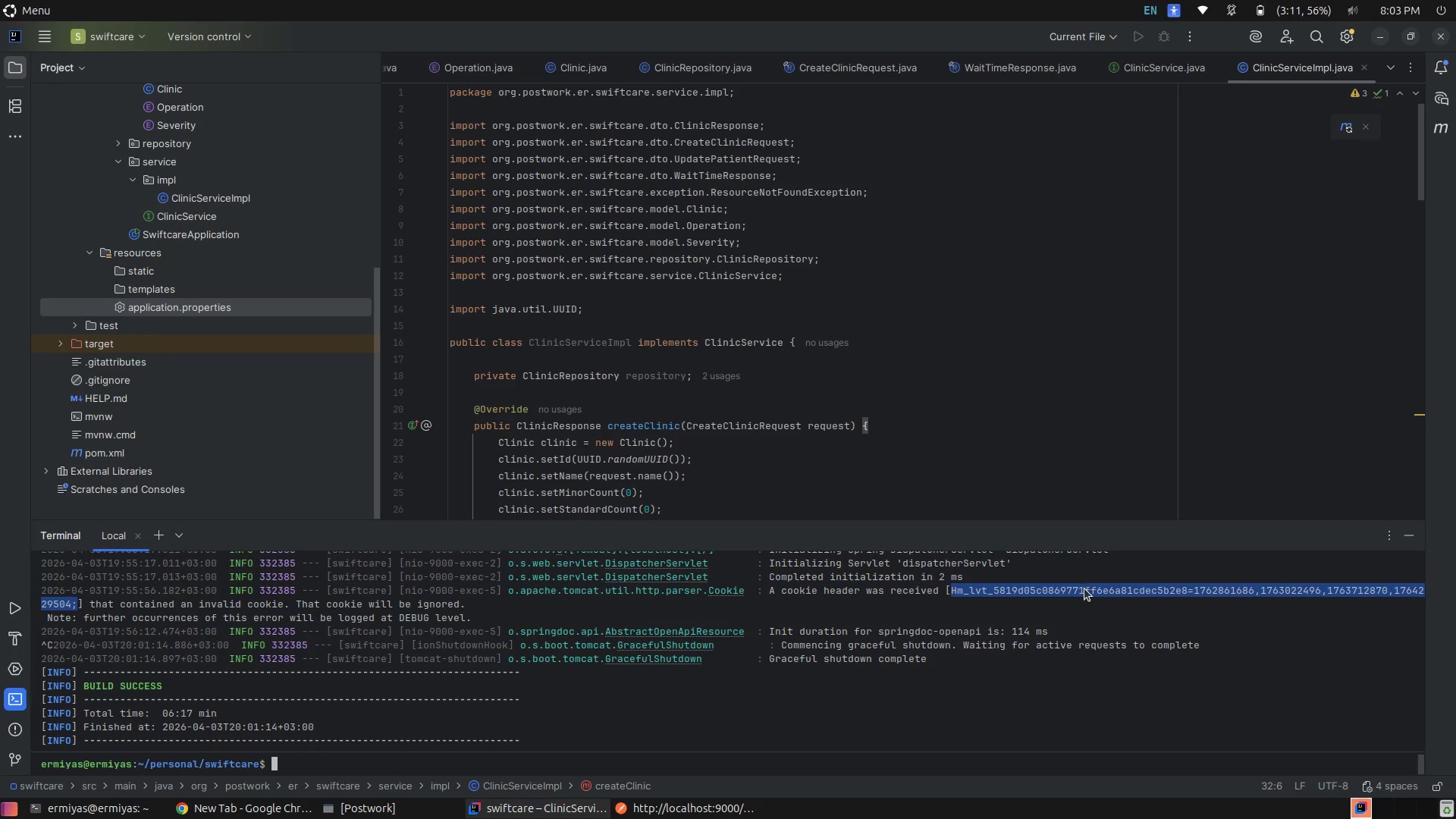 
left_click([1084, 588])
 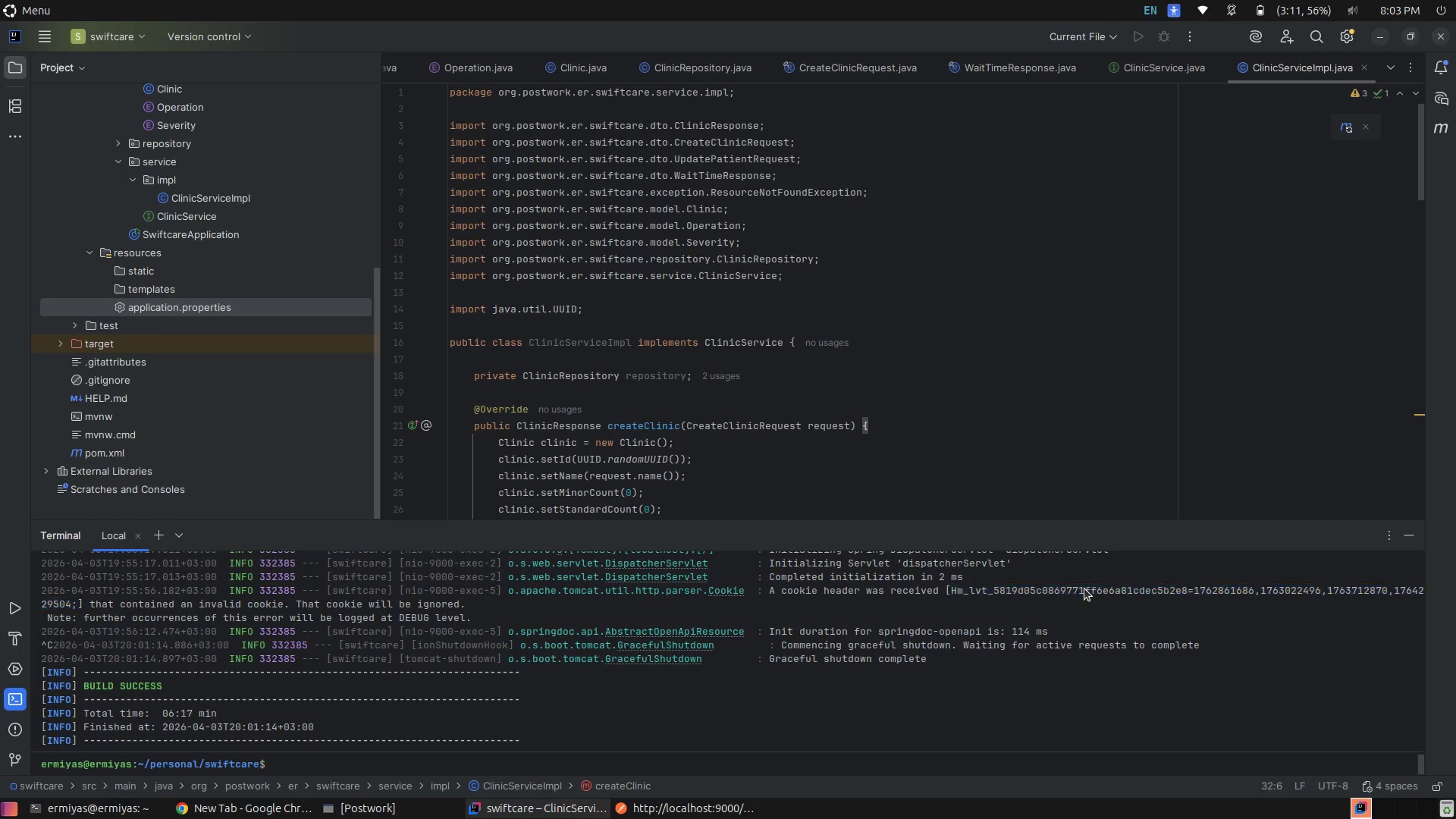 
left_click([1084, 588])
 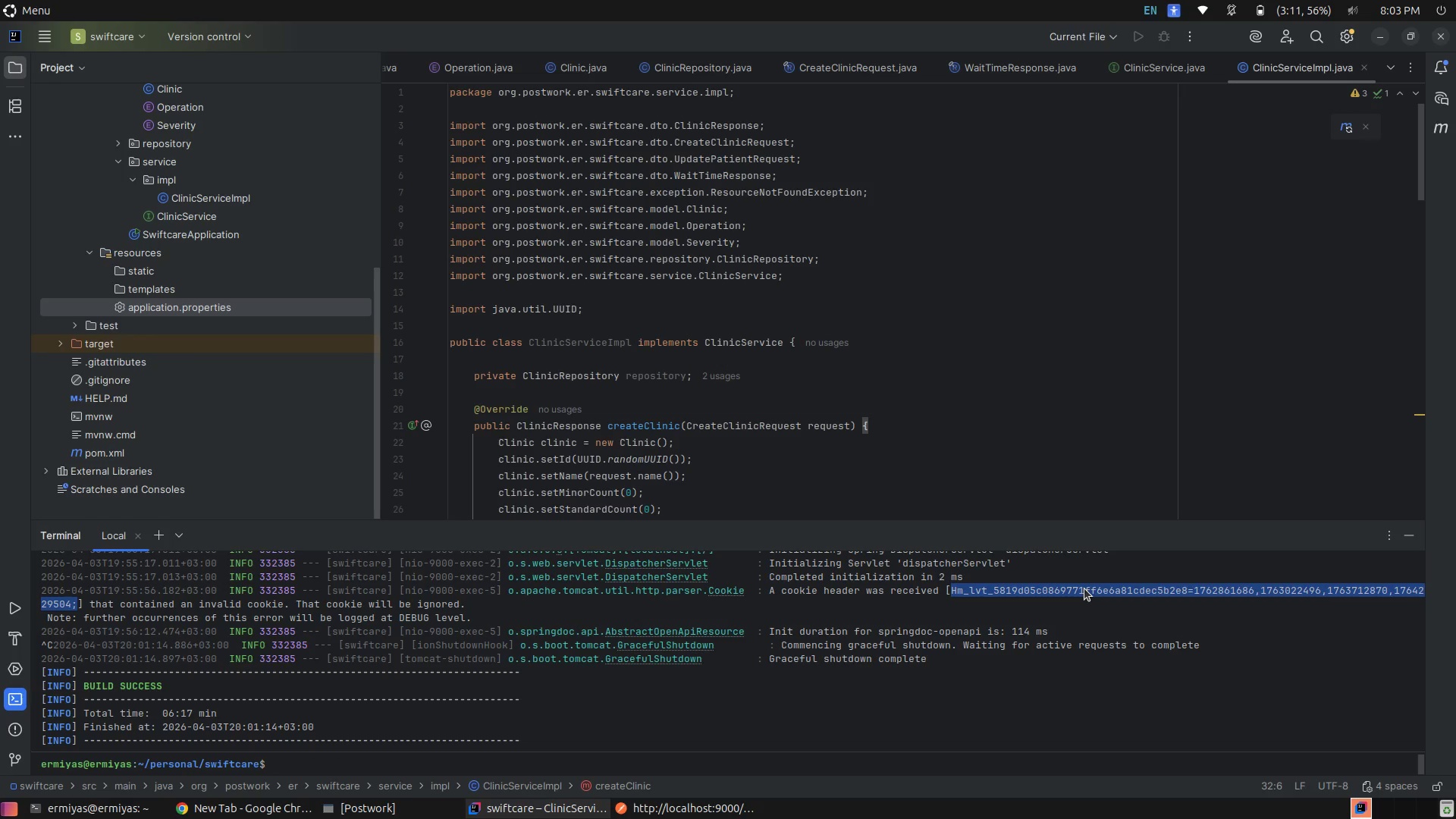 
left_click([1084, 588])
 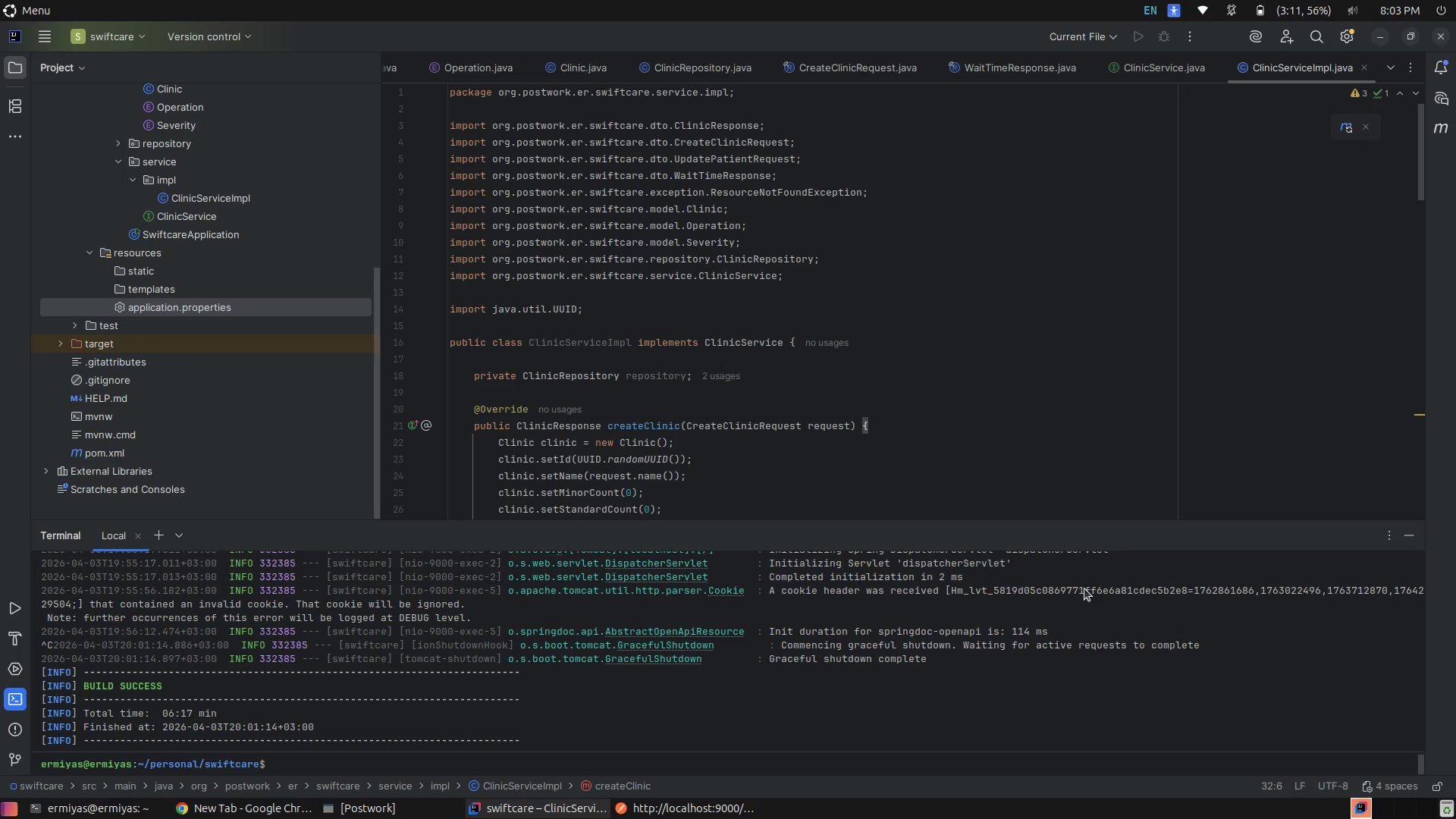 
left_click([1084, 588])
 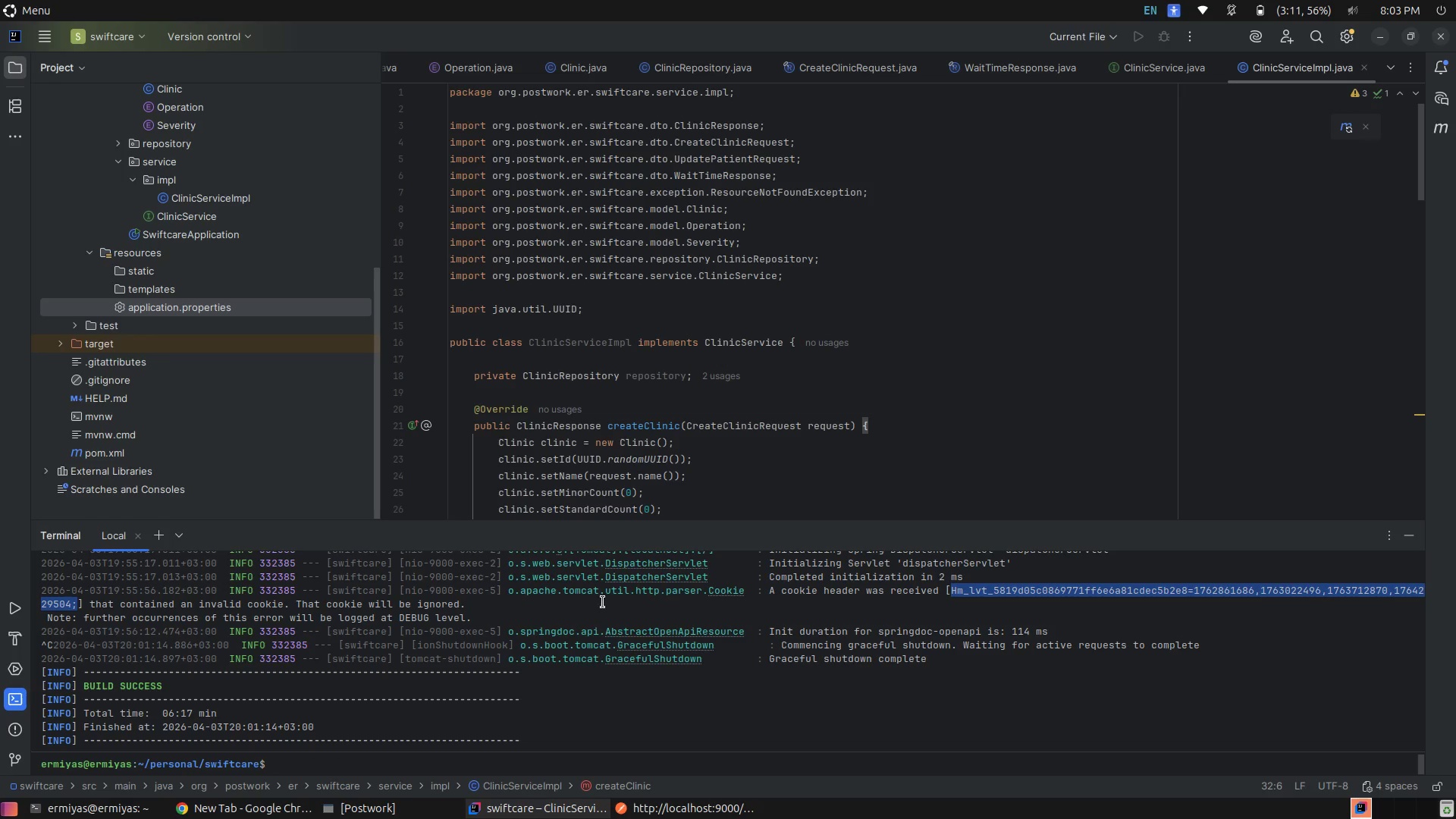 
wait(5.49)
 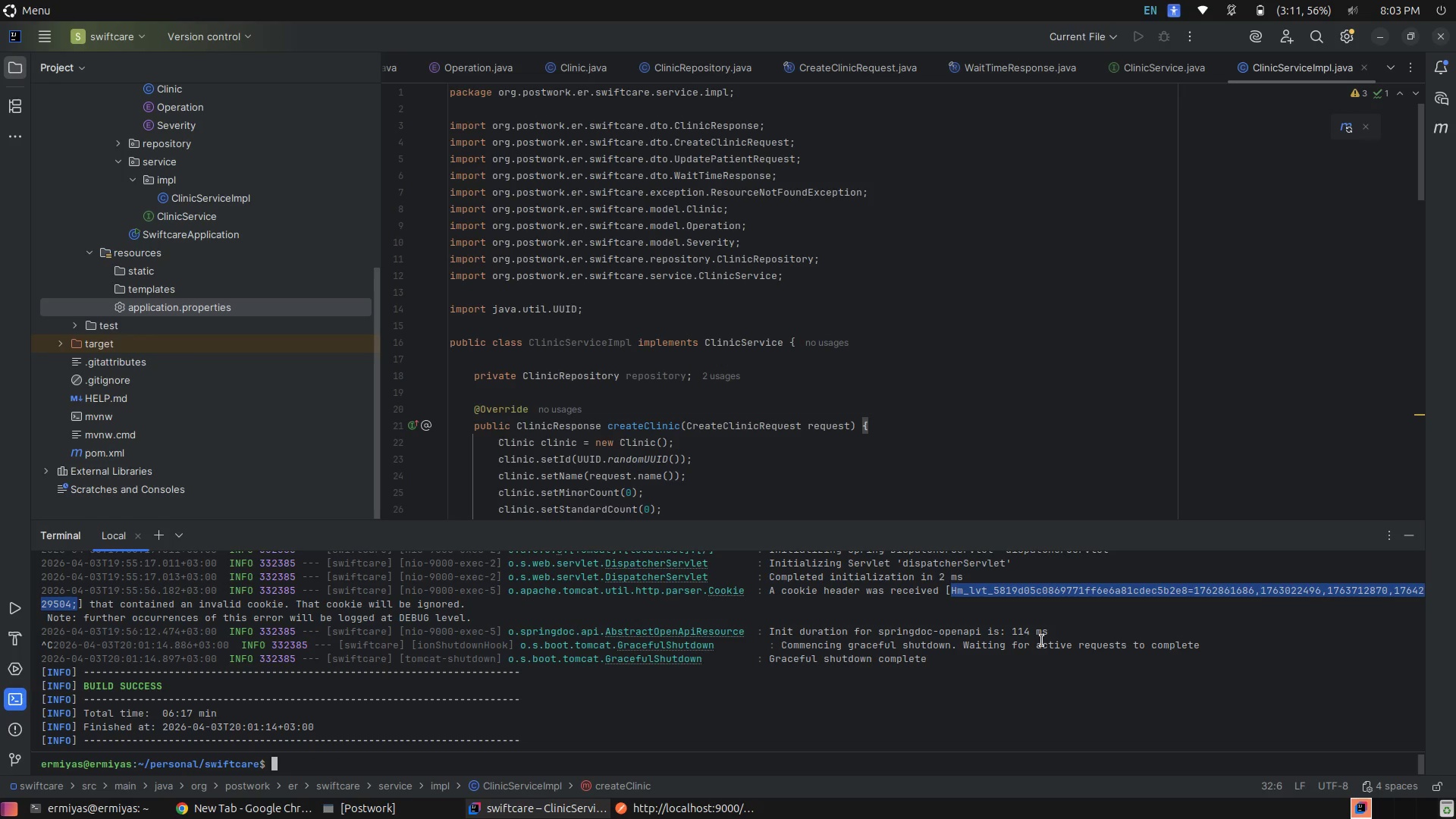 
left_click([657, 587])
 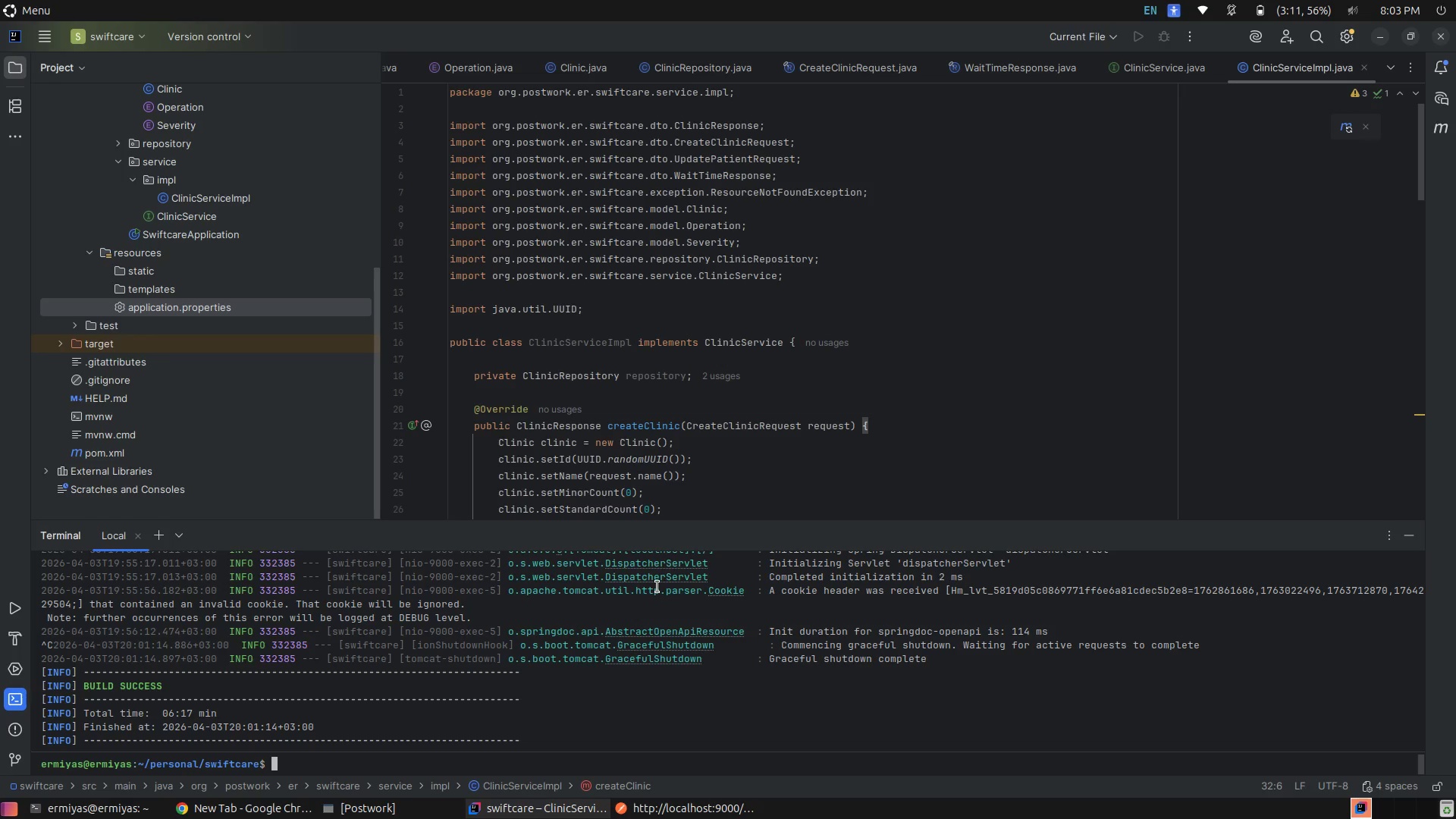 
left_click([657, 587])
 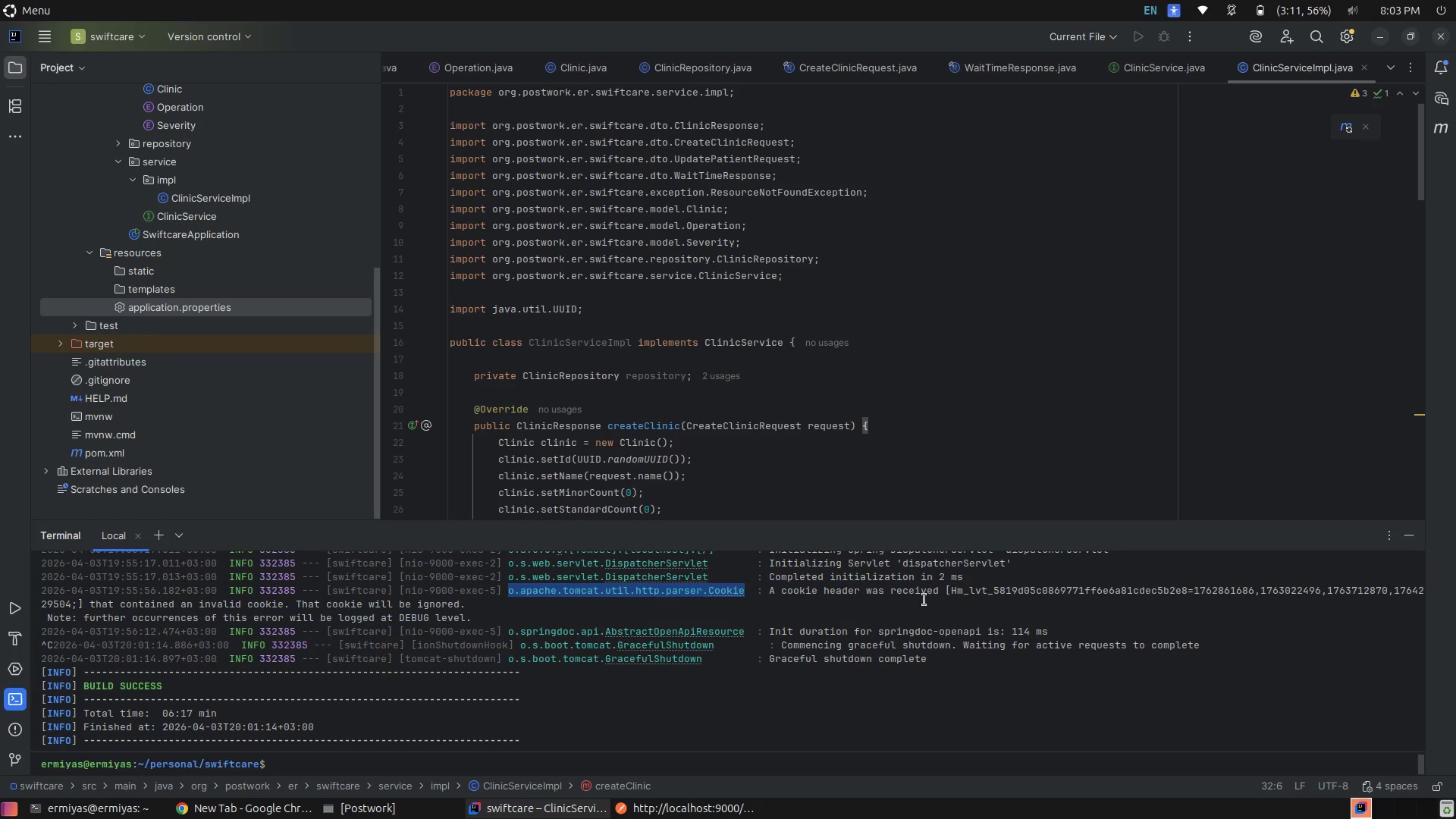 
double_click([1062, 594])
 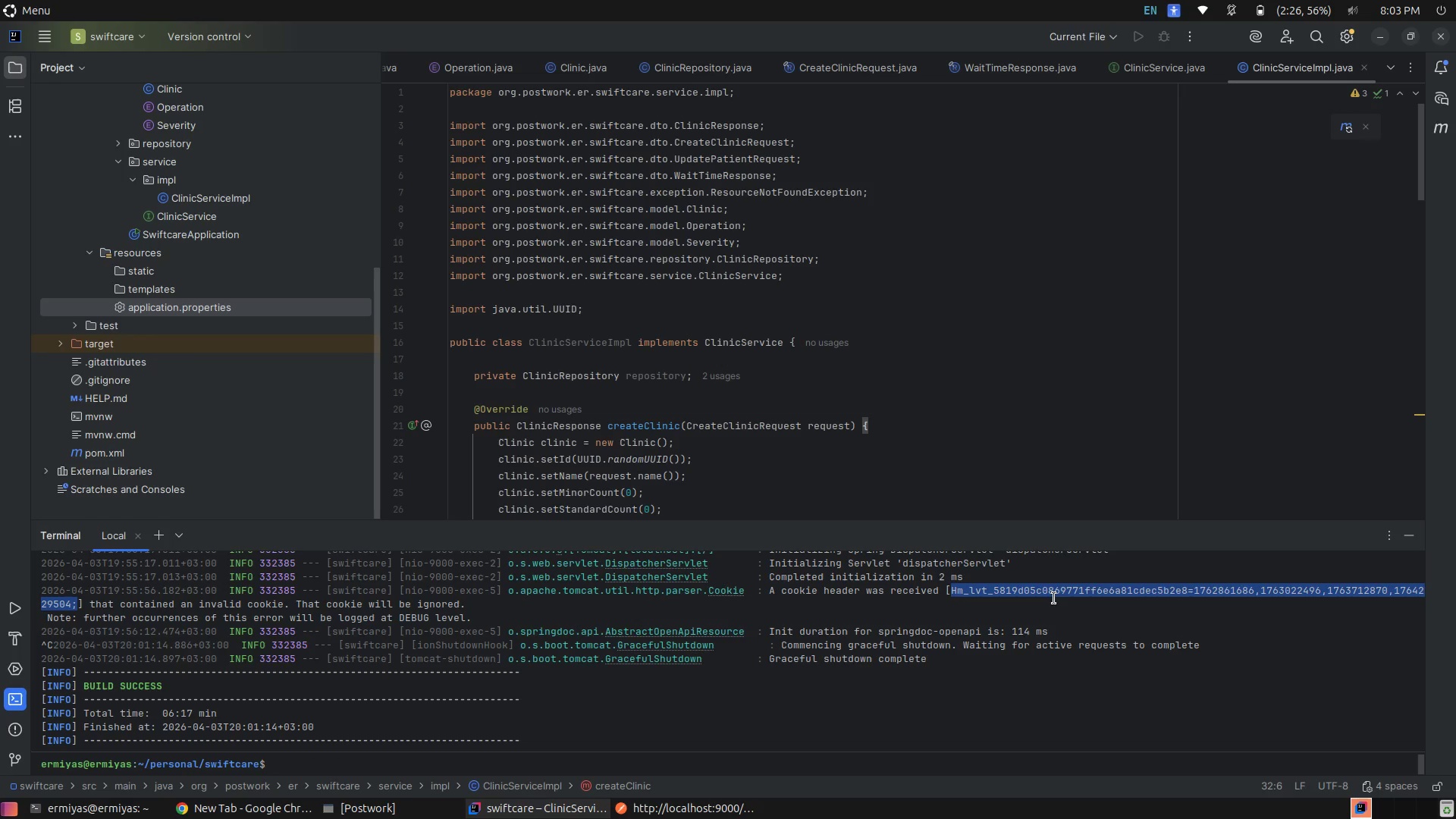 
wait(7.71)
 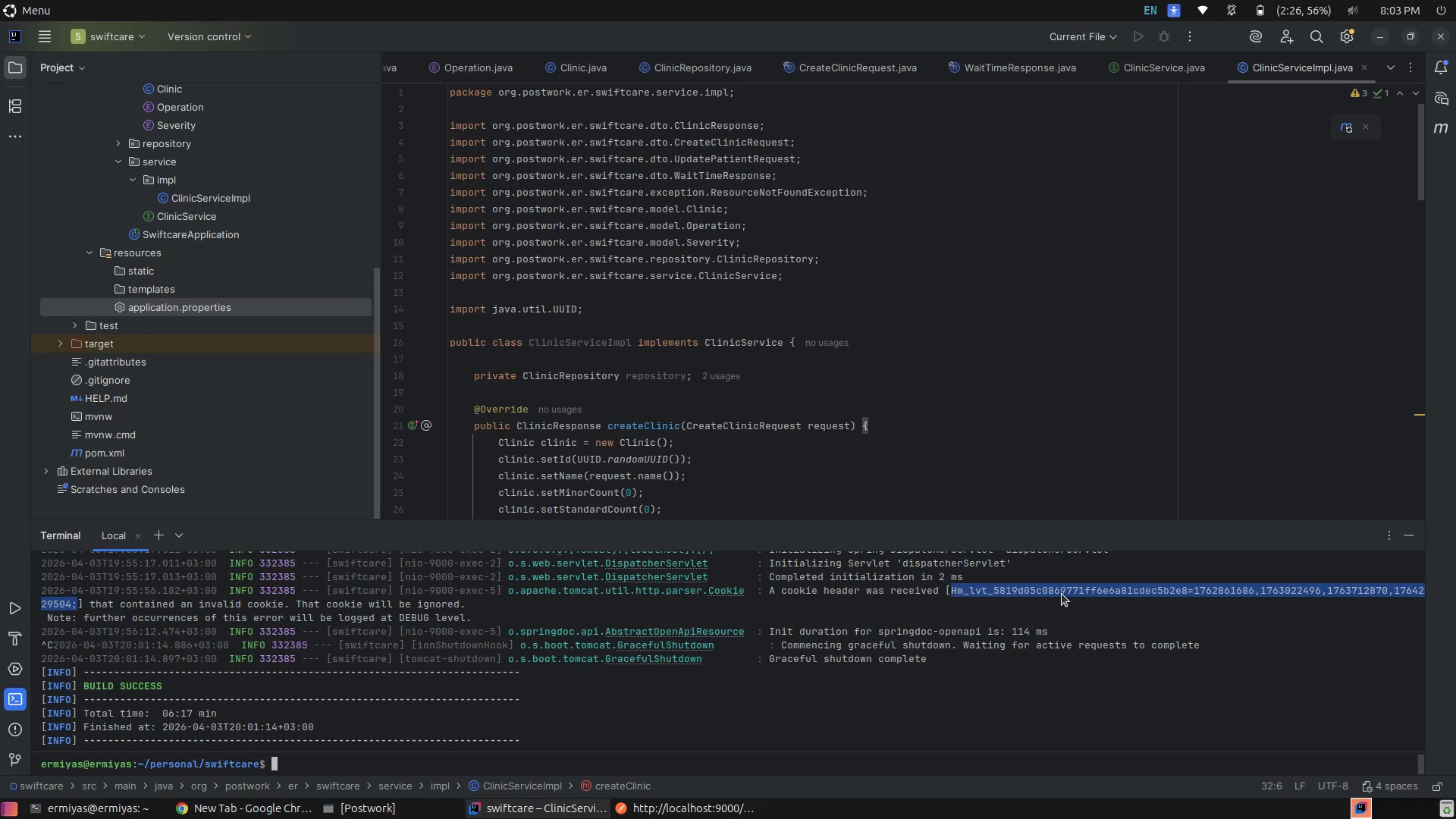 
scroll: coordinate [961, 632], scroll_direction: up, amount: 7.0
 